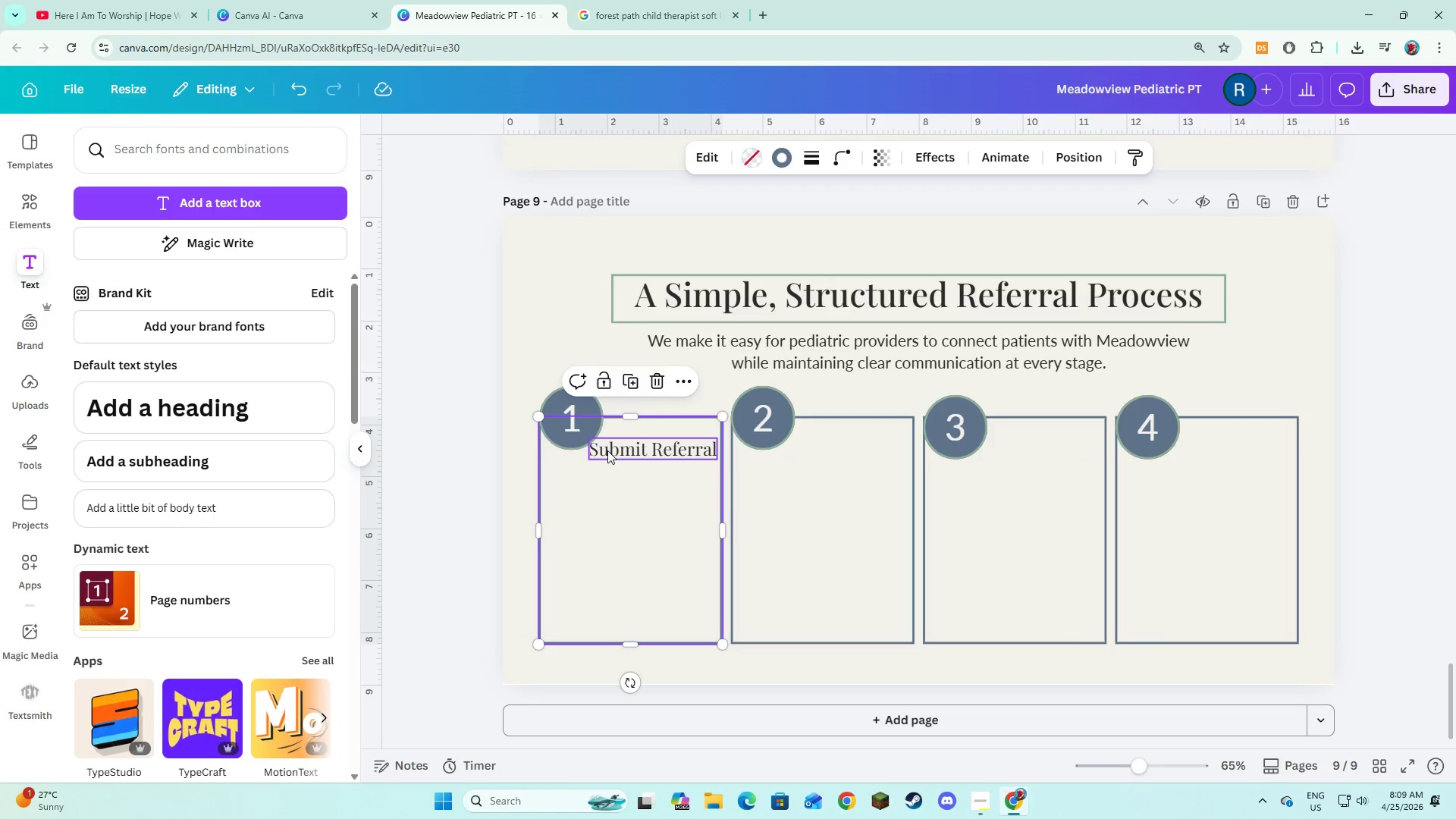 
left_click([610, 450])
 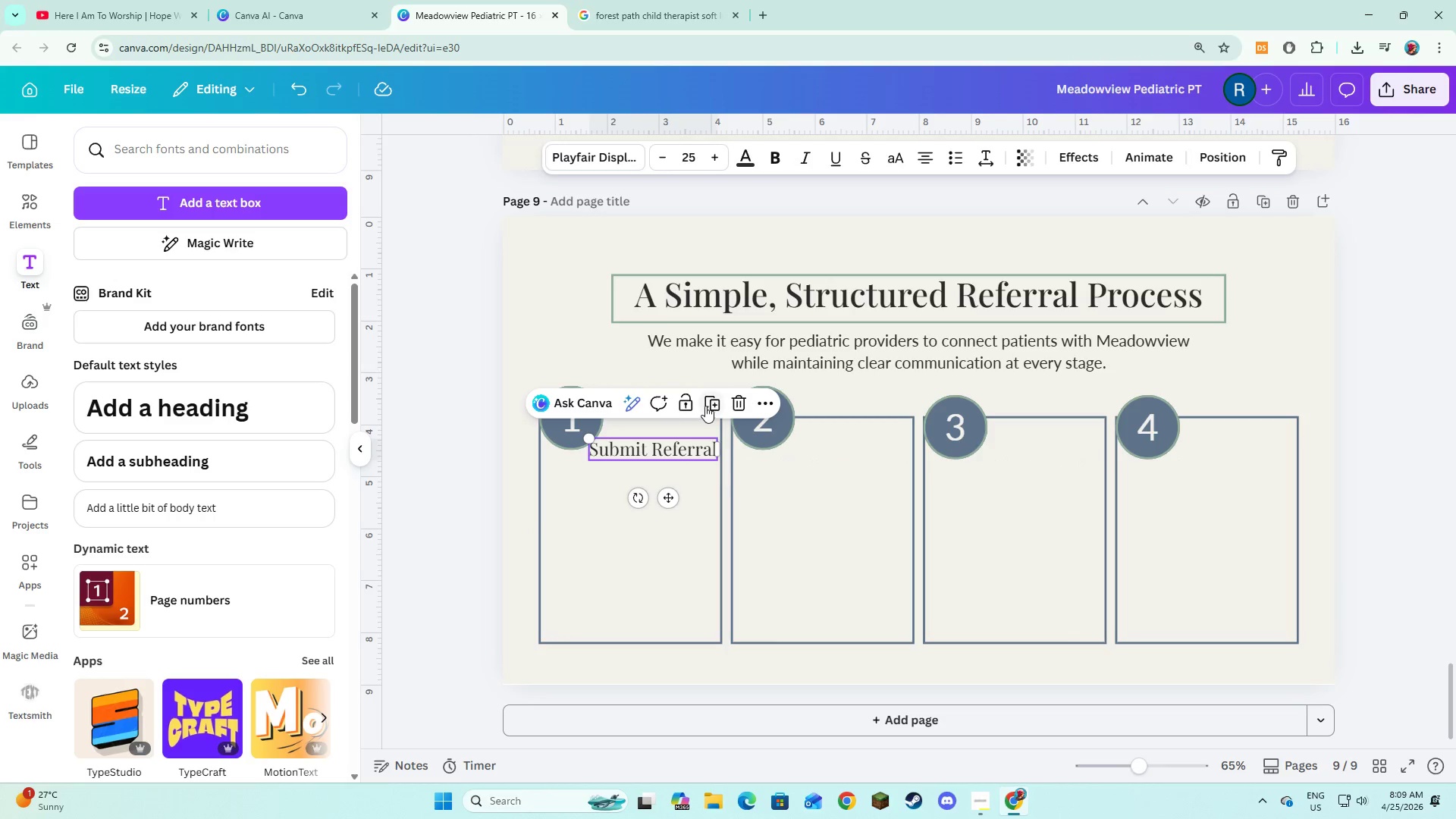 
left_click([711, 403])
 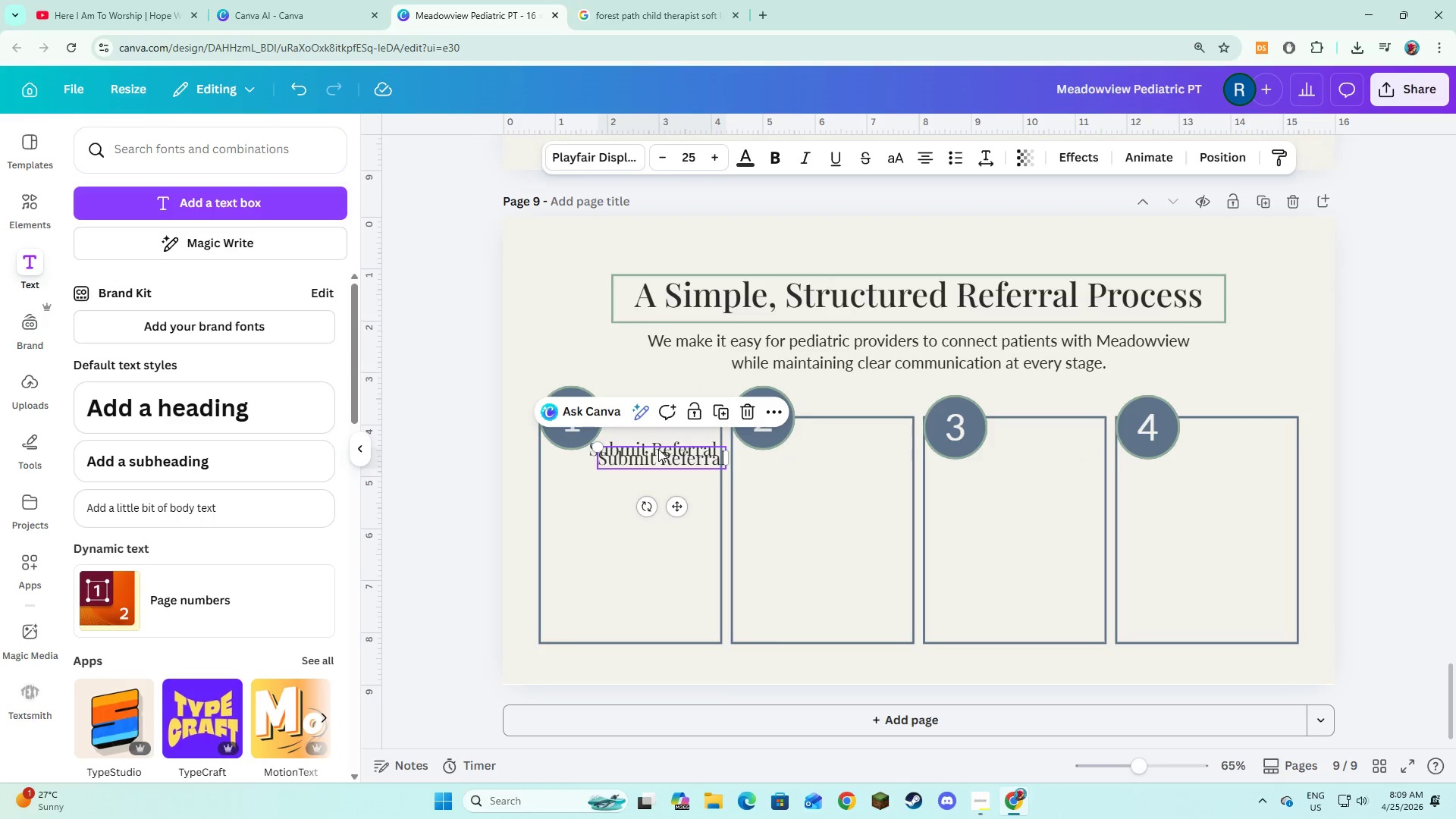 
left_click_drag(start_coordinate=[657, 450], to_coordinate=[632, 478])
 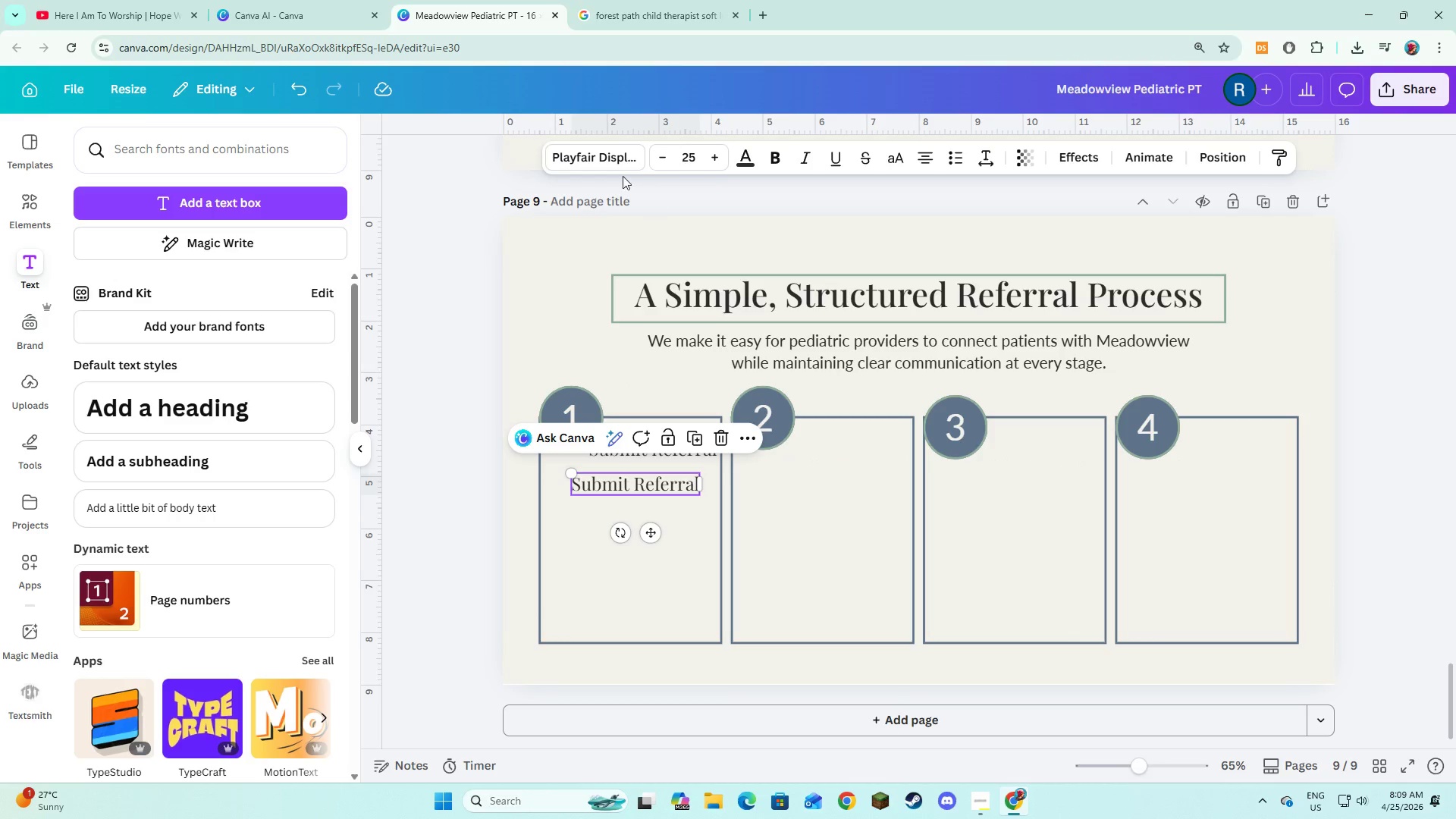 
left_click([603, 164])
 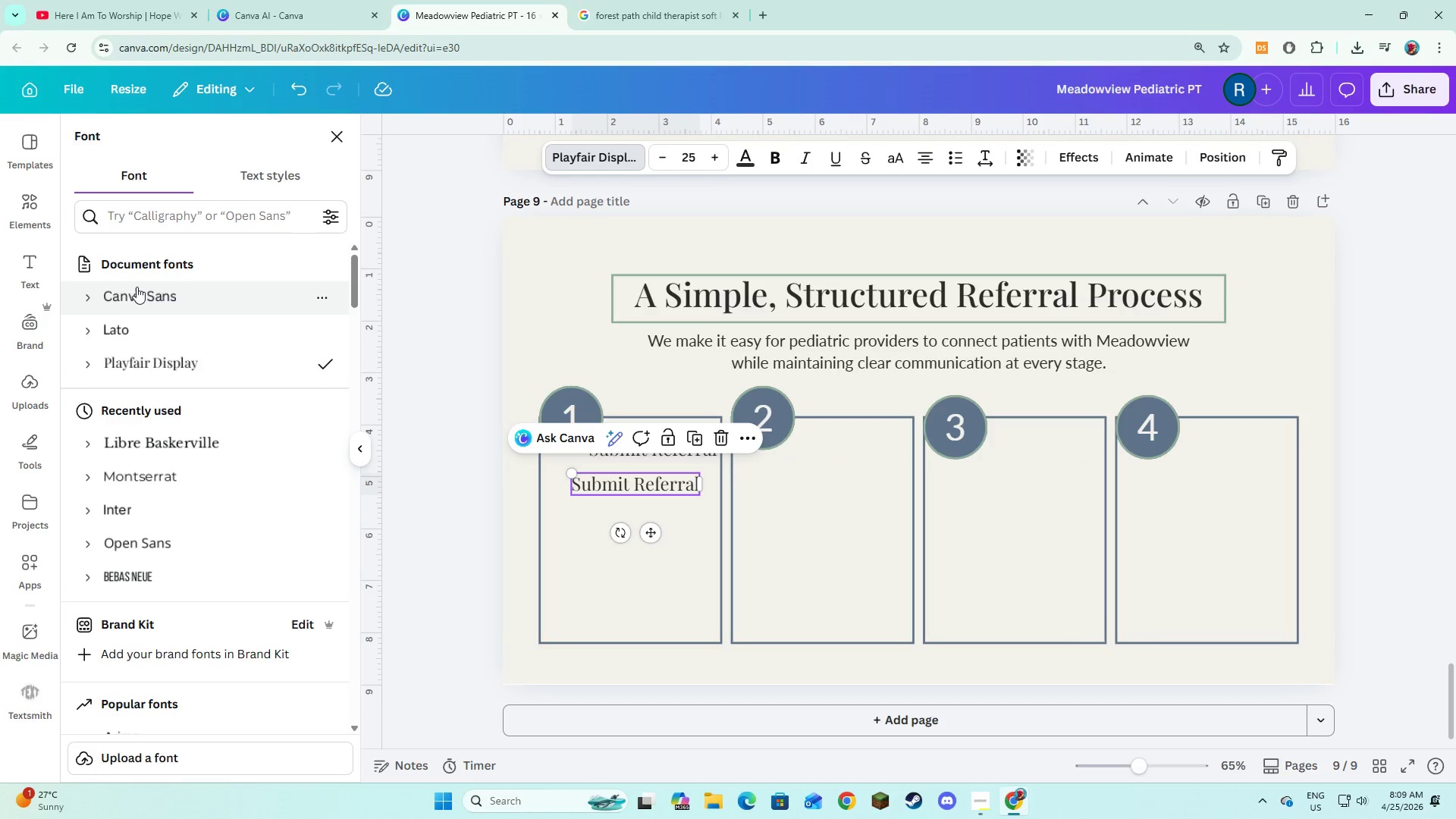 
left_click([133, 324])
 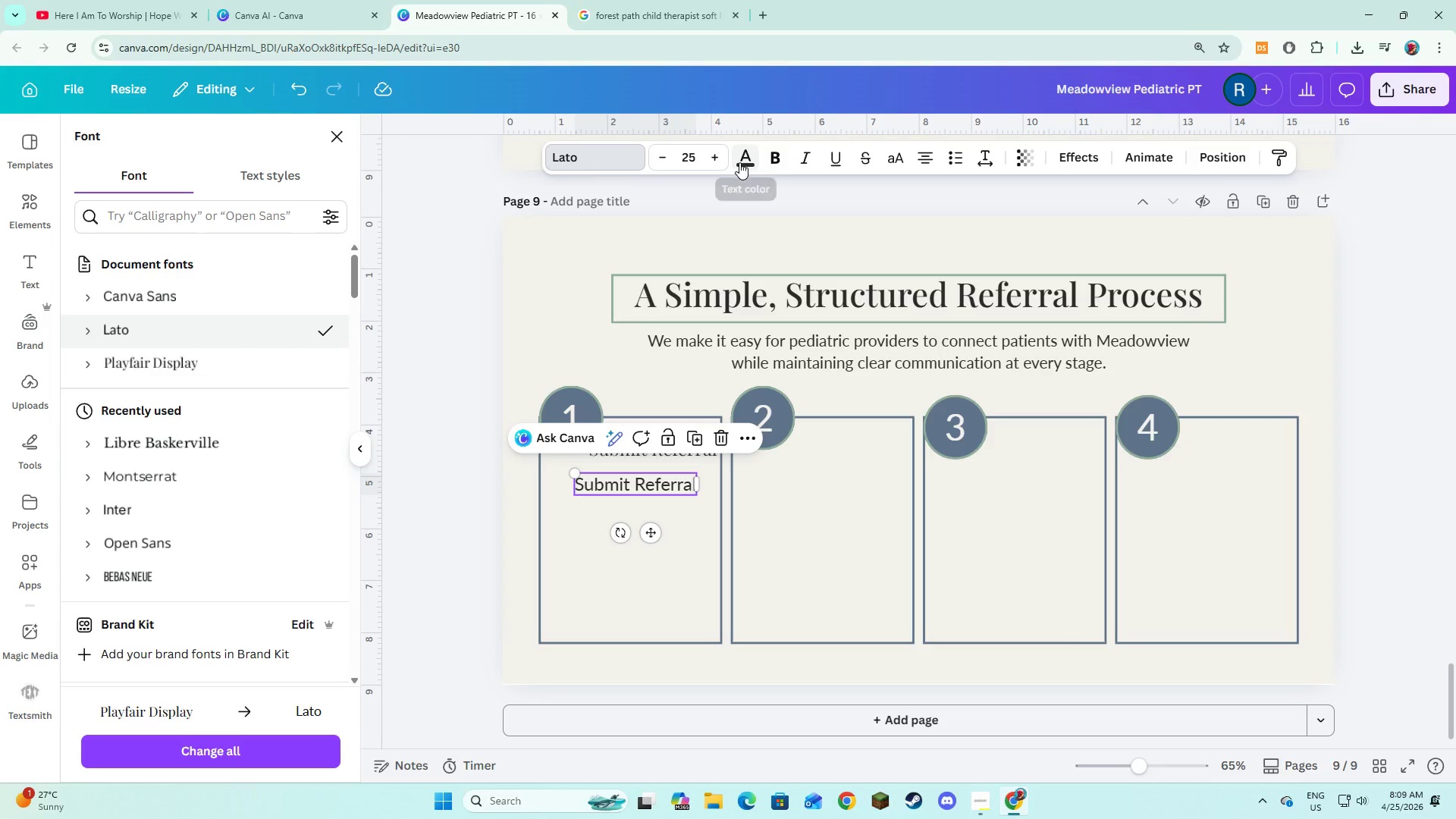 
left_click([739, 162])
 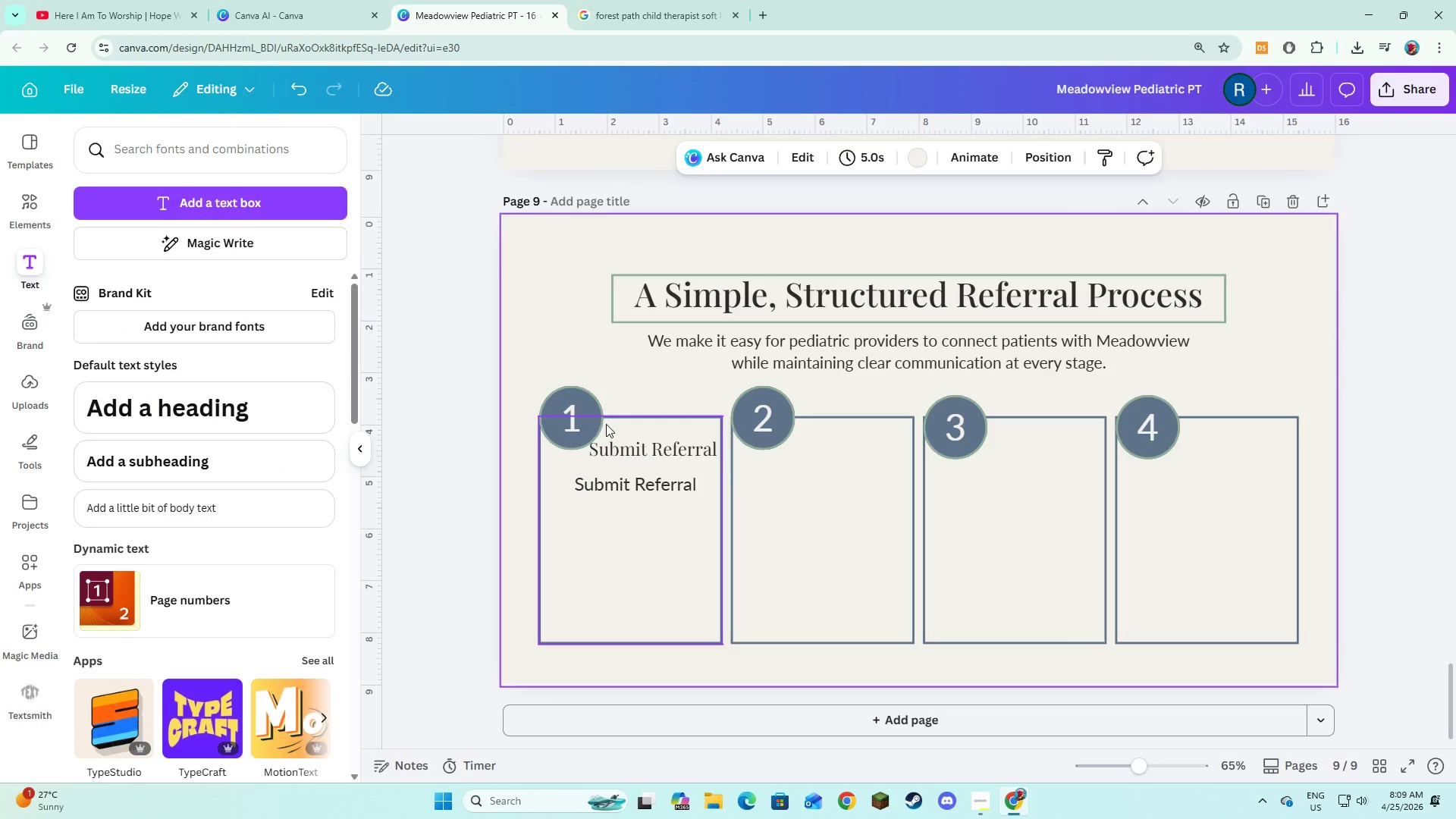 
left_click([613, 483])
 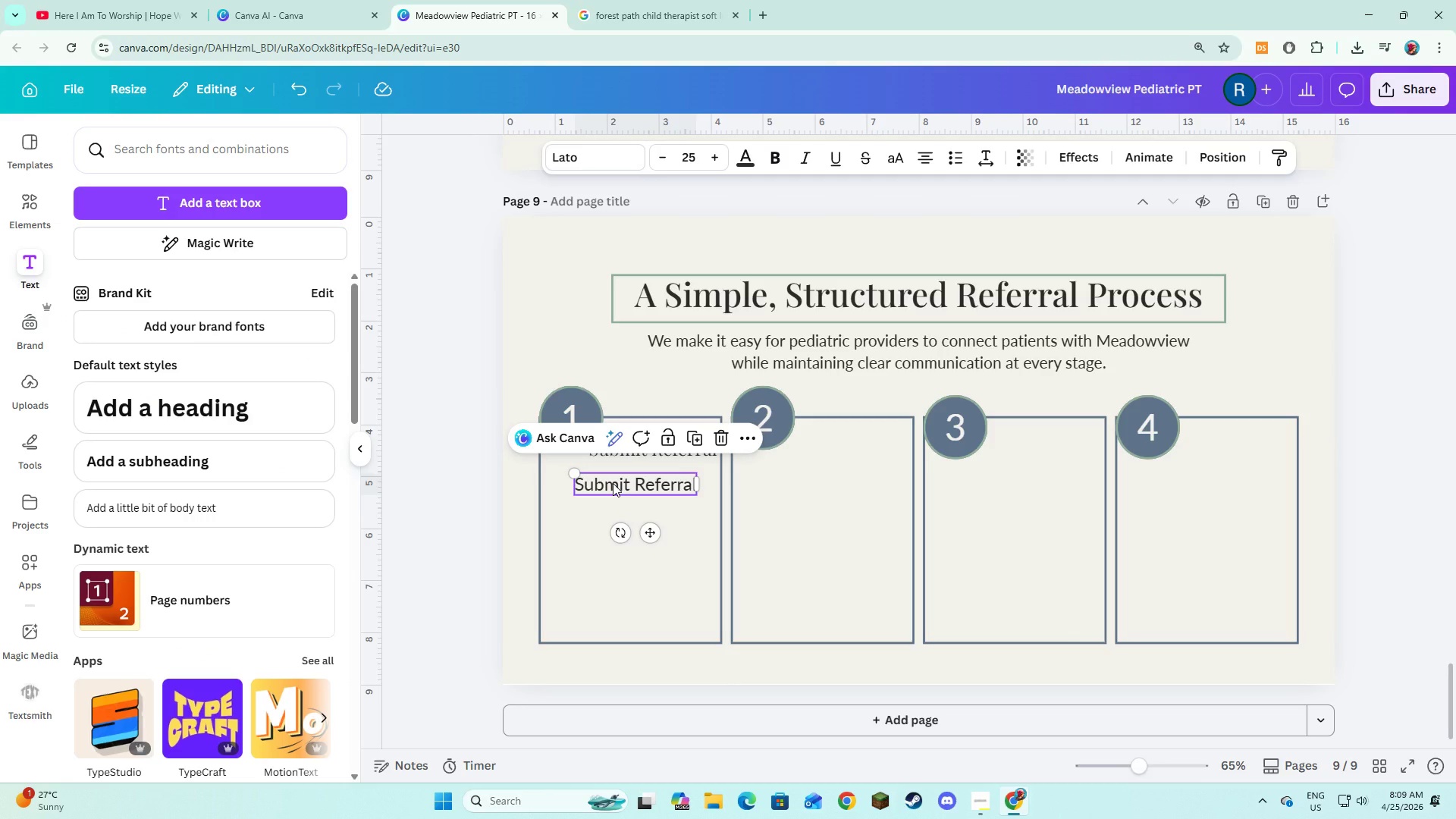 
left_click([613, 483])
 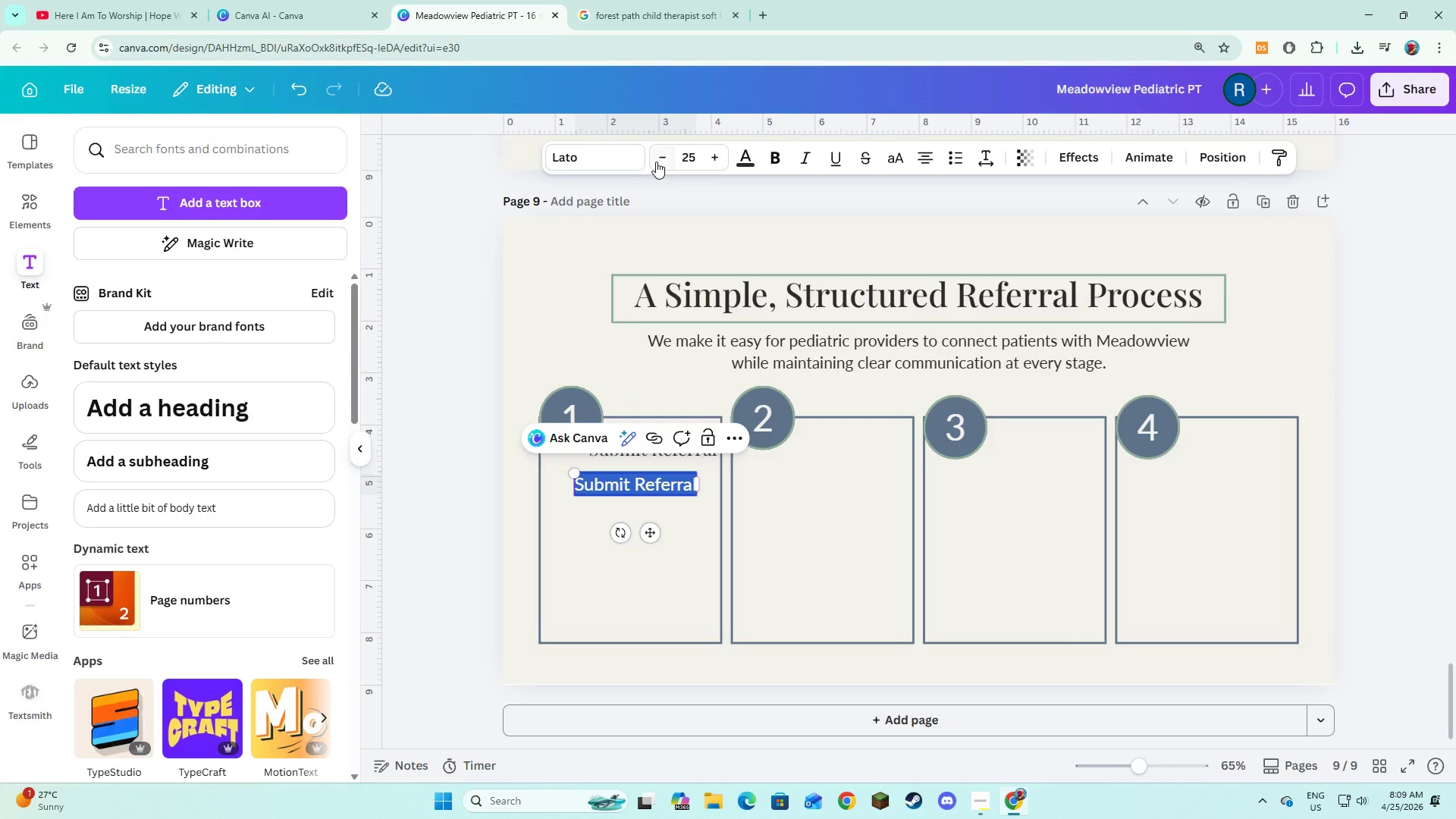 
double_click([659, 160])
 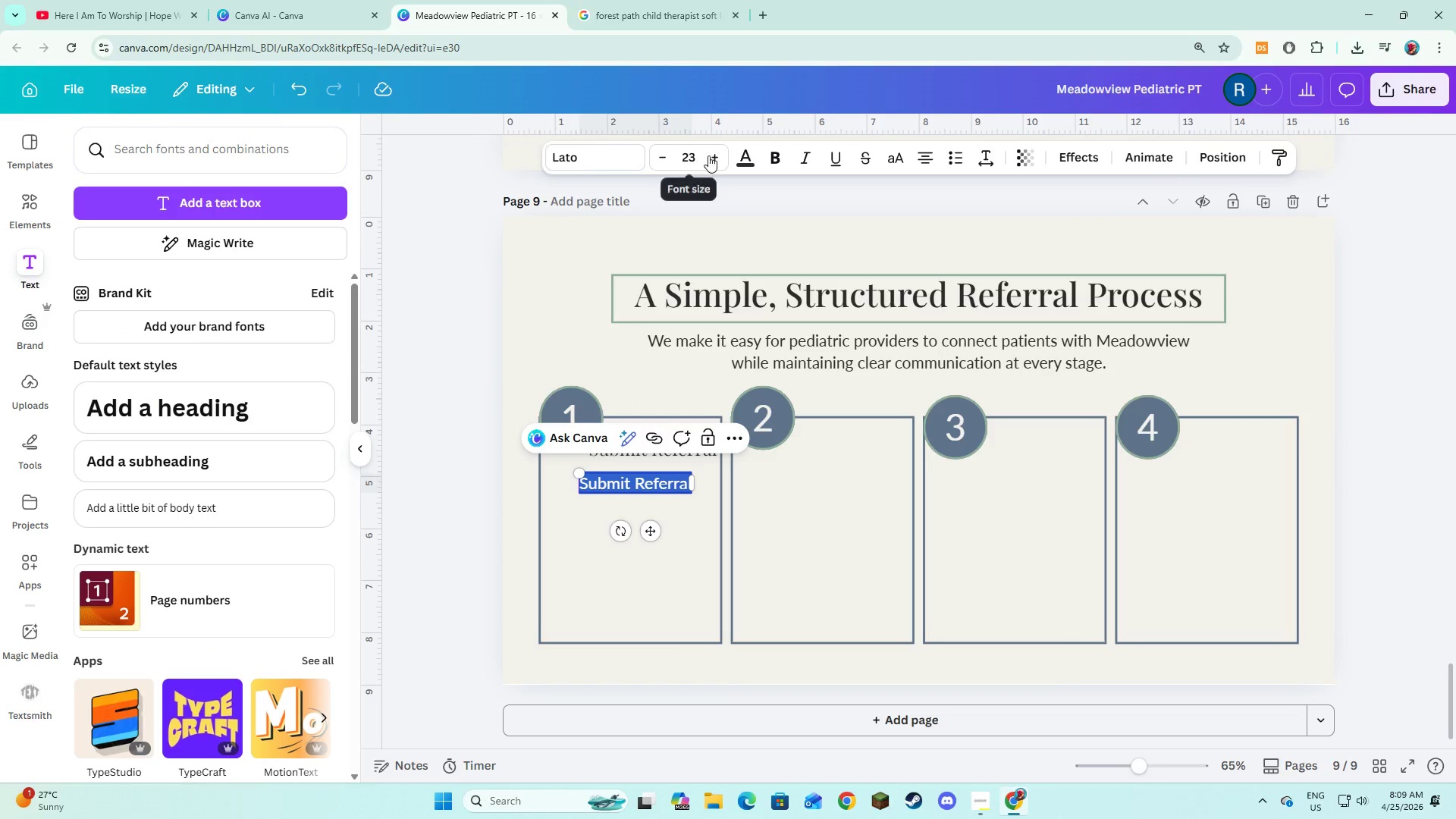 
left_click([708, 161])
 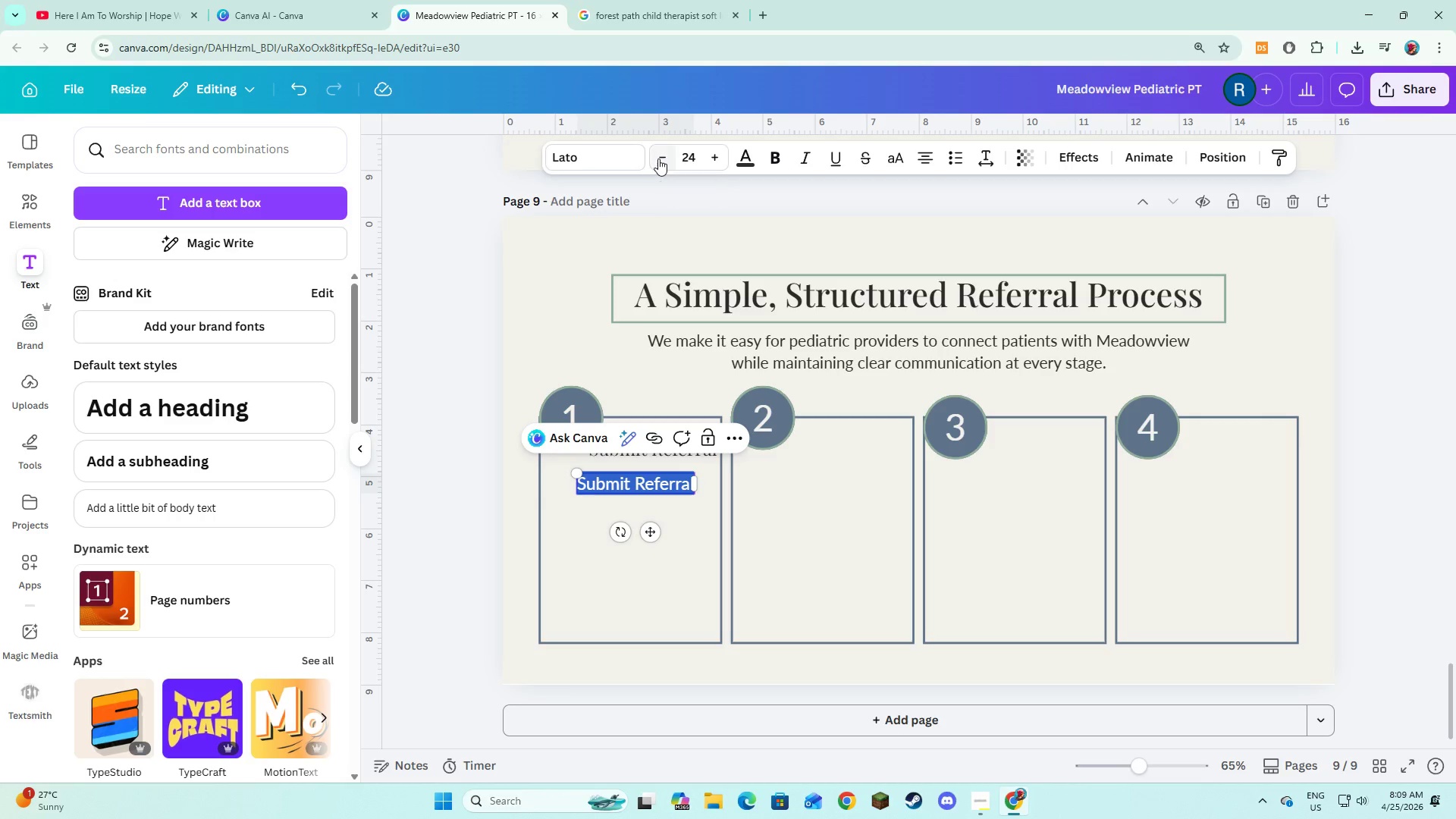 
double_click([658, 158])
 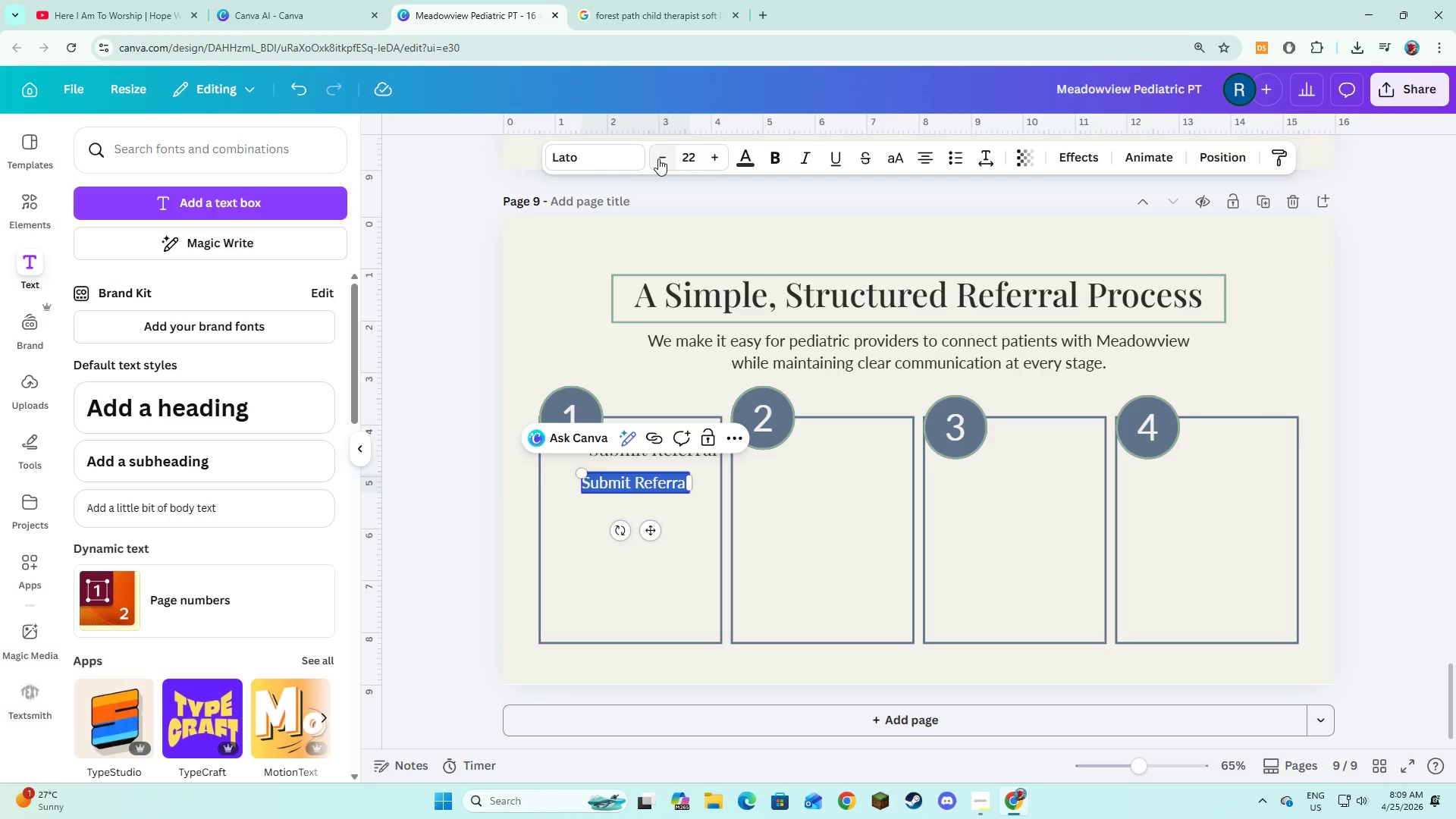 
triple_click([658, 158])
 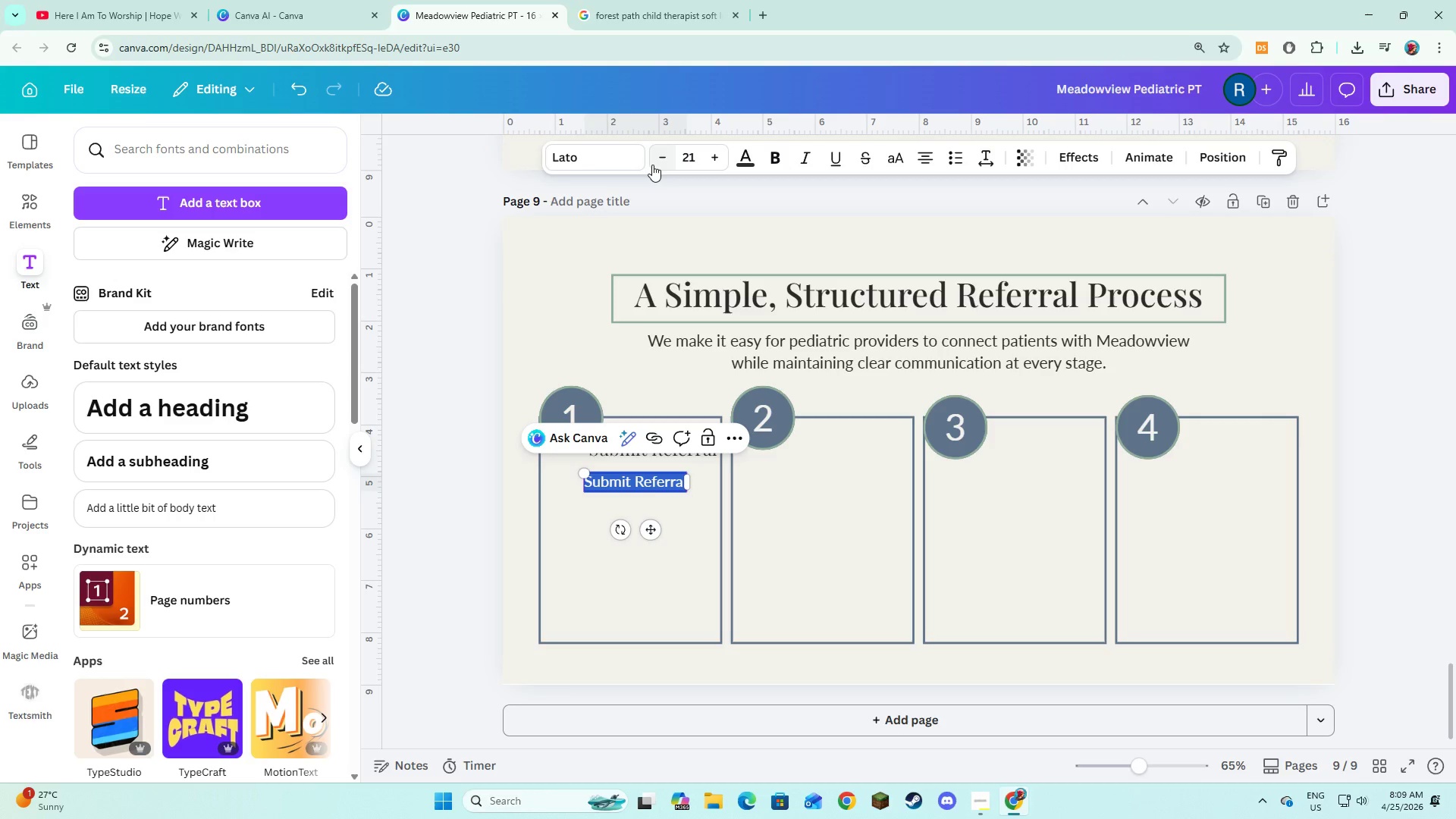 
left_click([652, 158])
 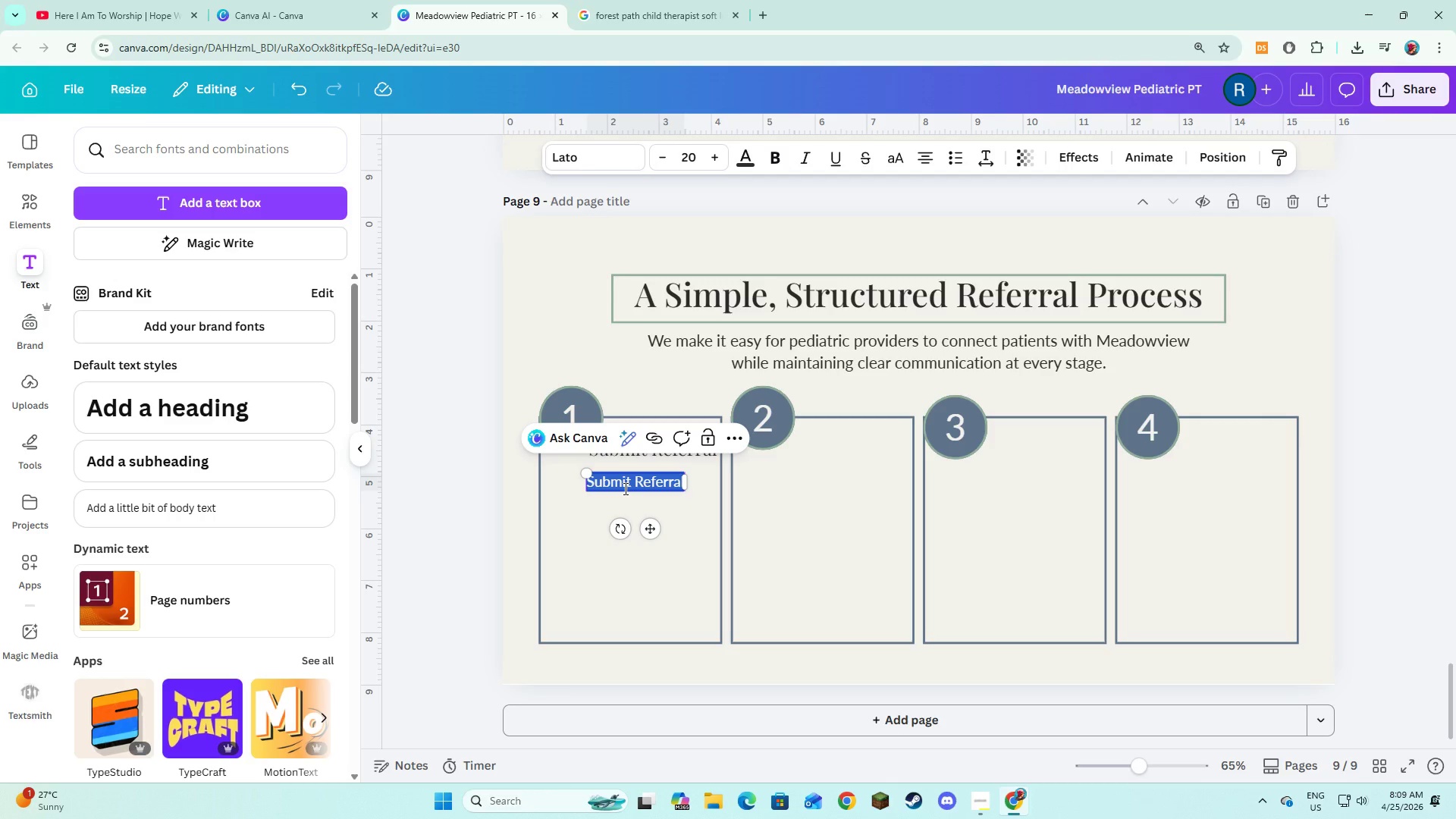 
left_click([624, 488])
 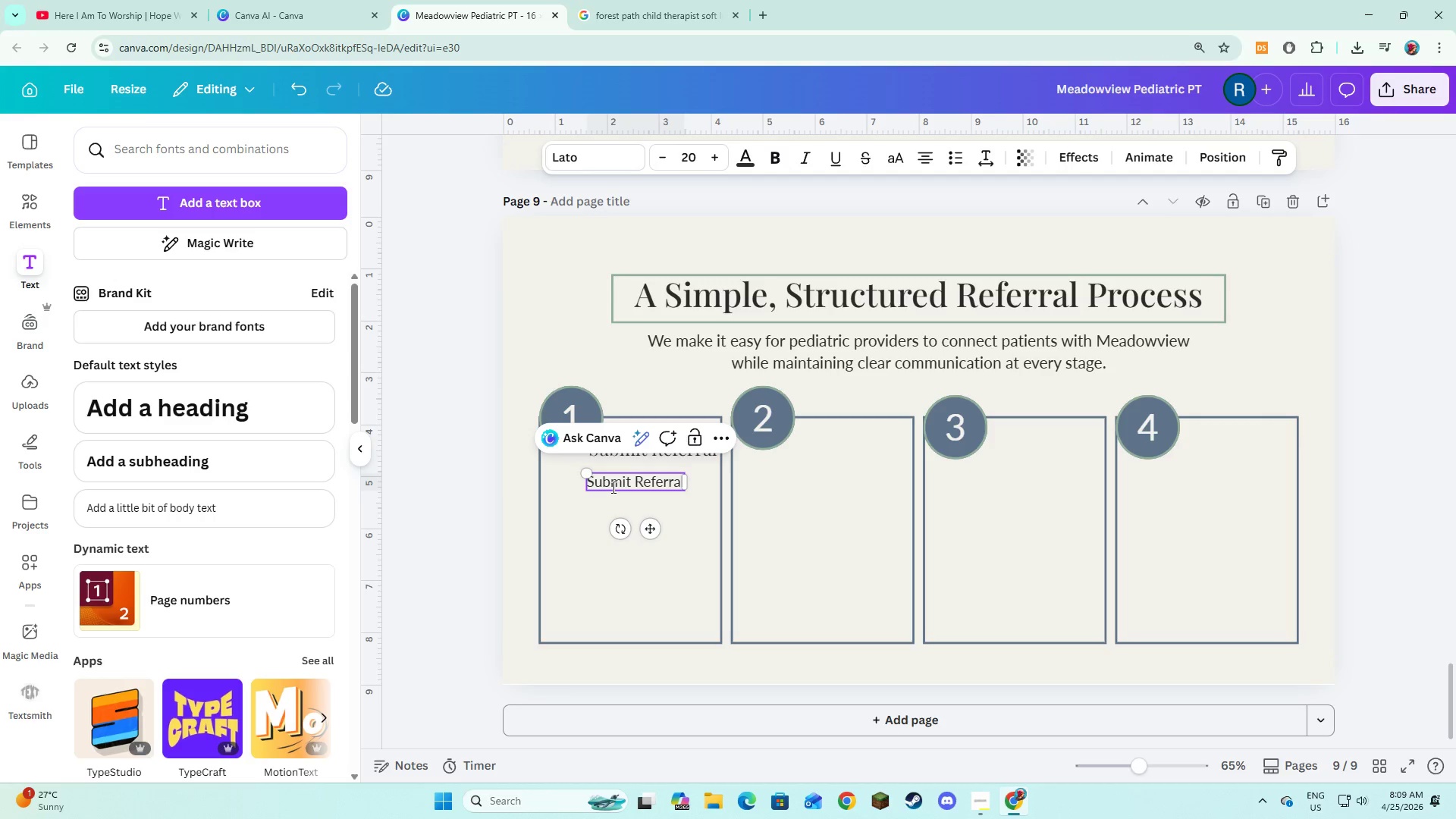 
key(Control+A)
 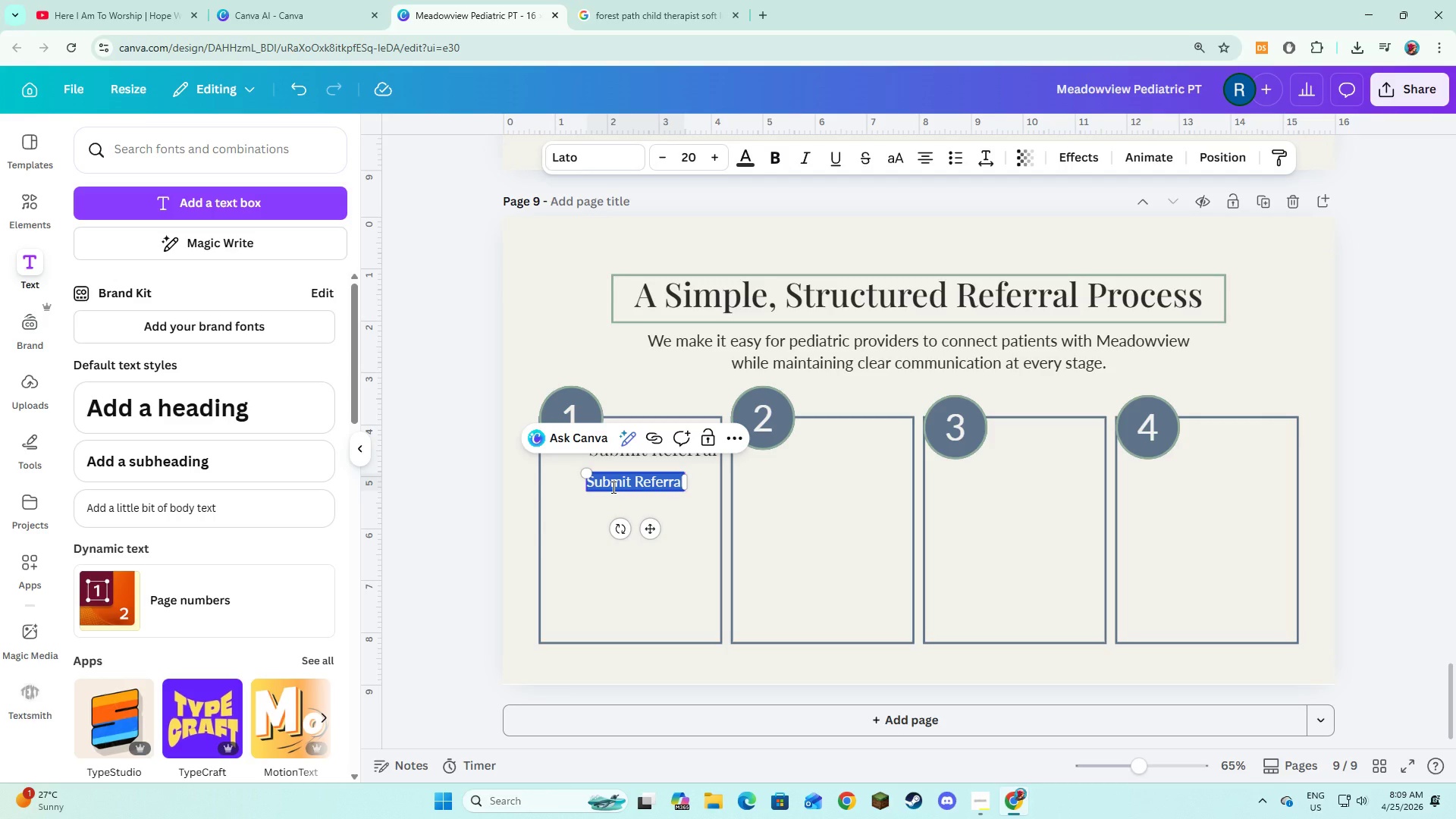 
type(Send a patient referral using your standard intake method or our direct referral form)
 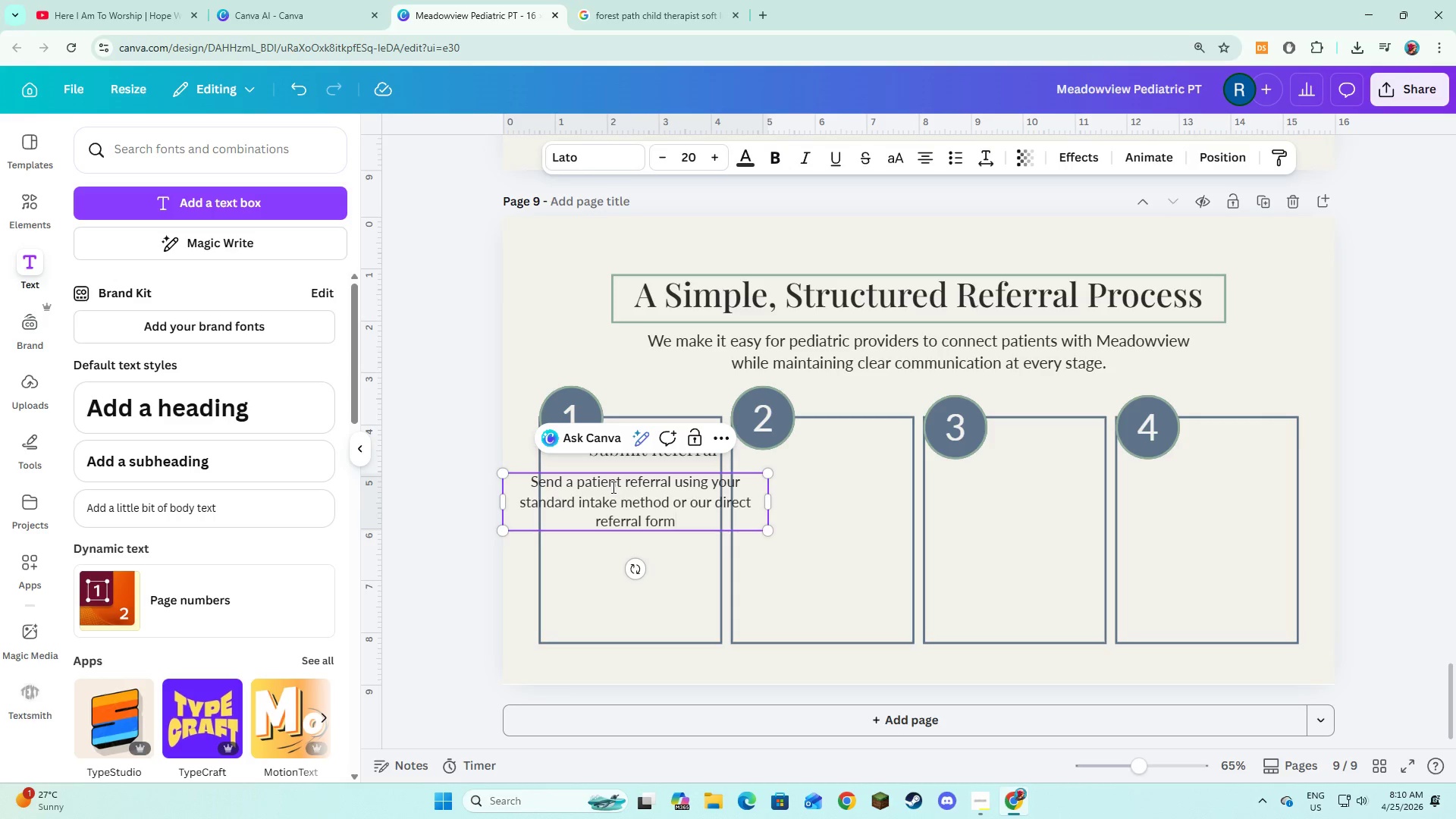 
key(Control+A)
 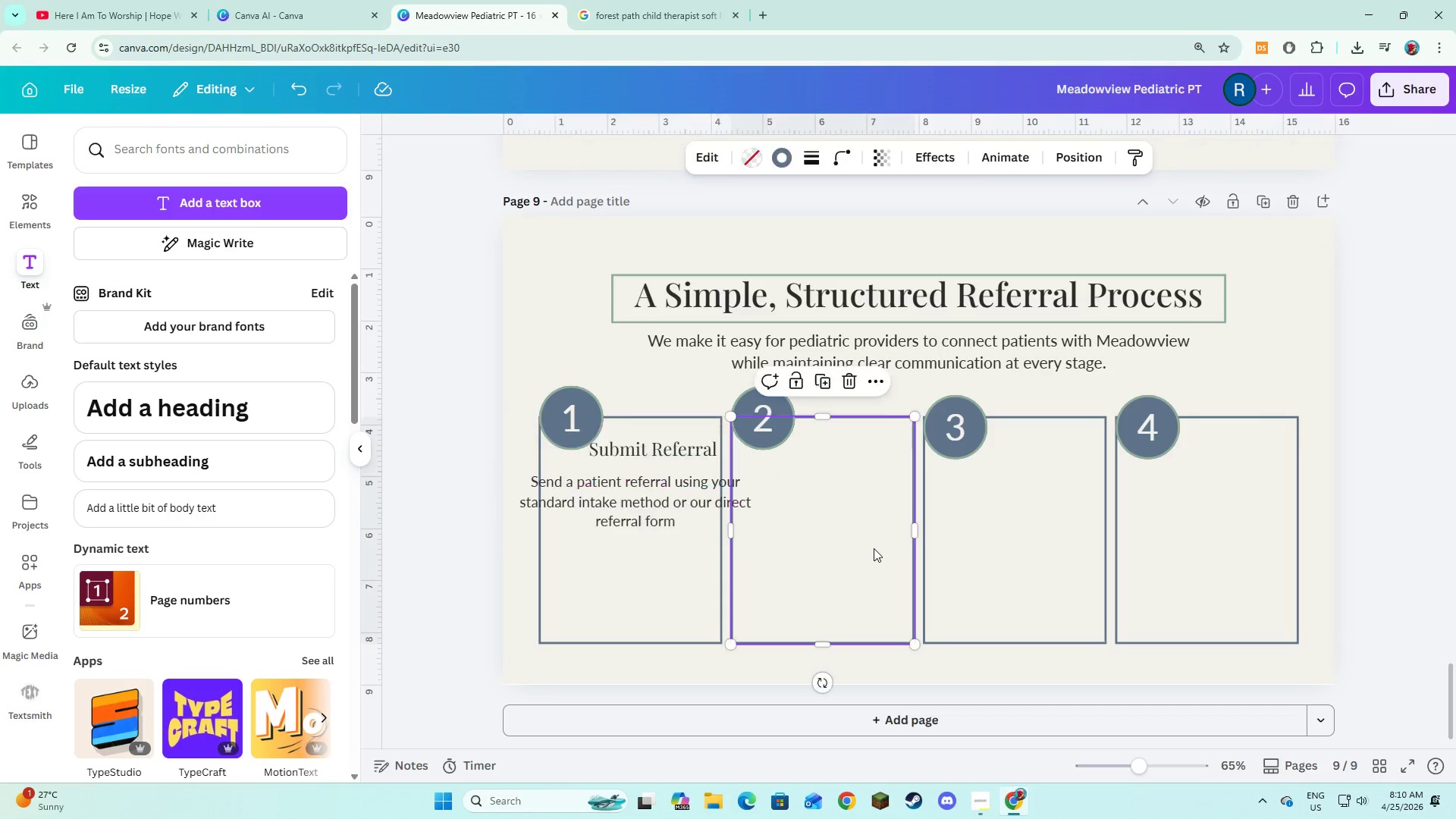 
double_click([642, 508])
 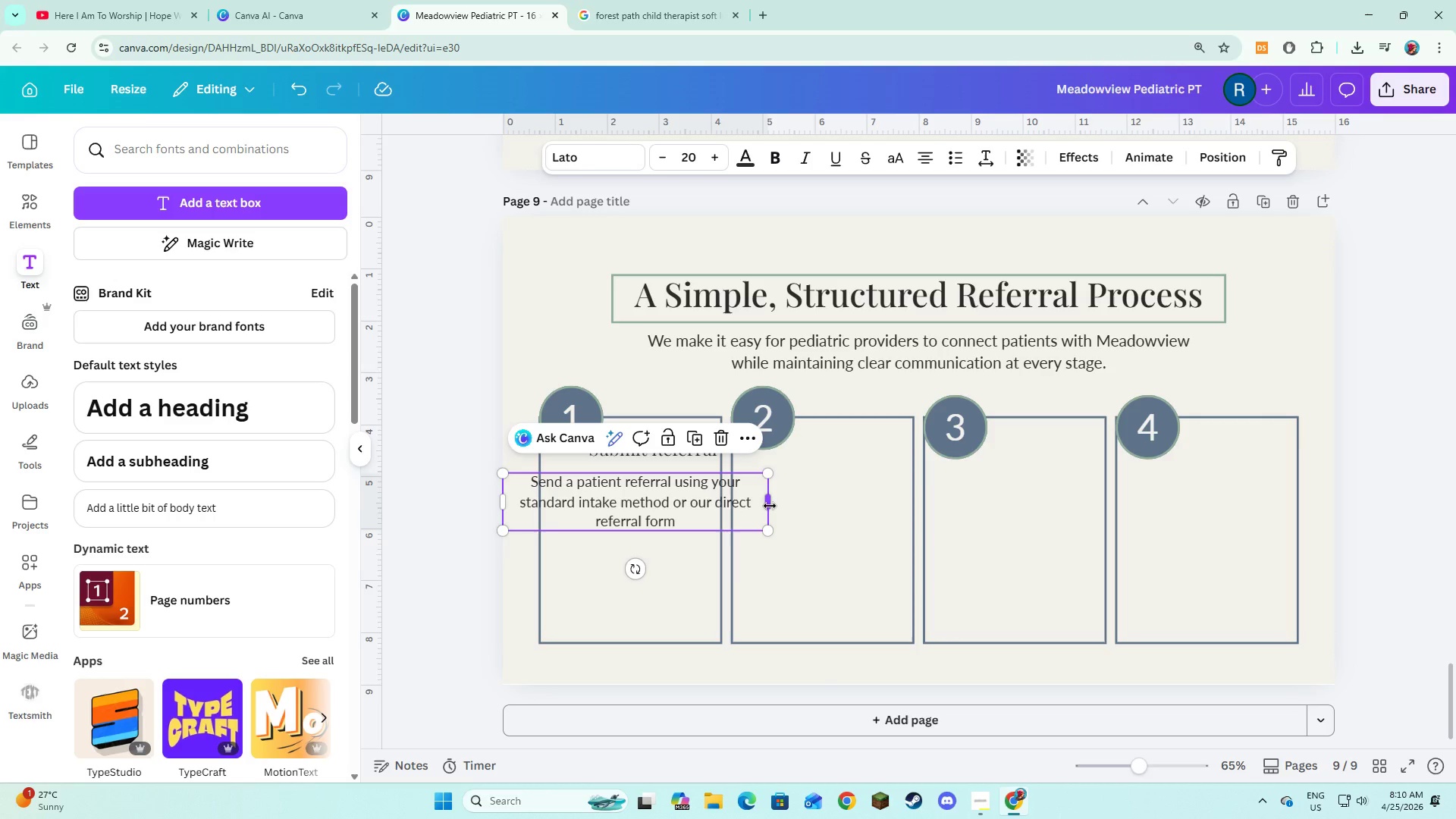 
left_click_drag(start_coordinate=[774, 506], to_coordinate=[720, 505])
 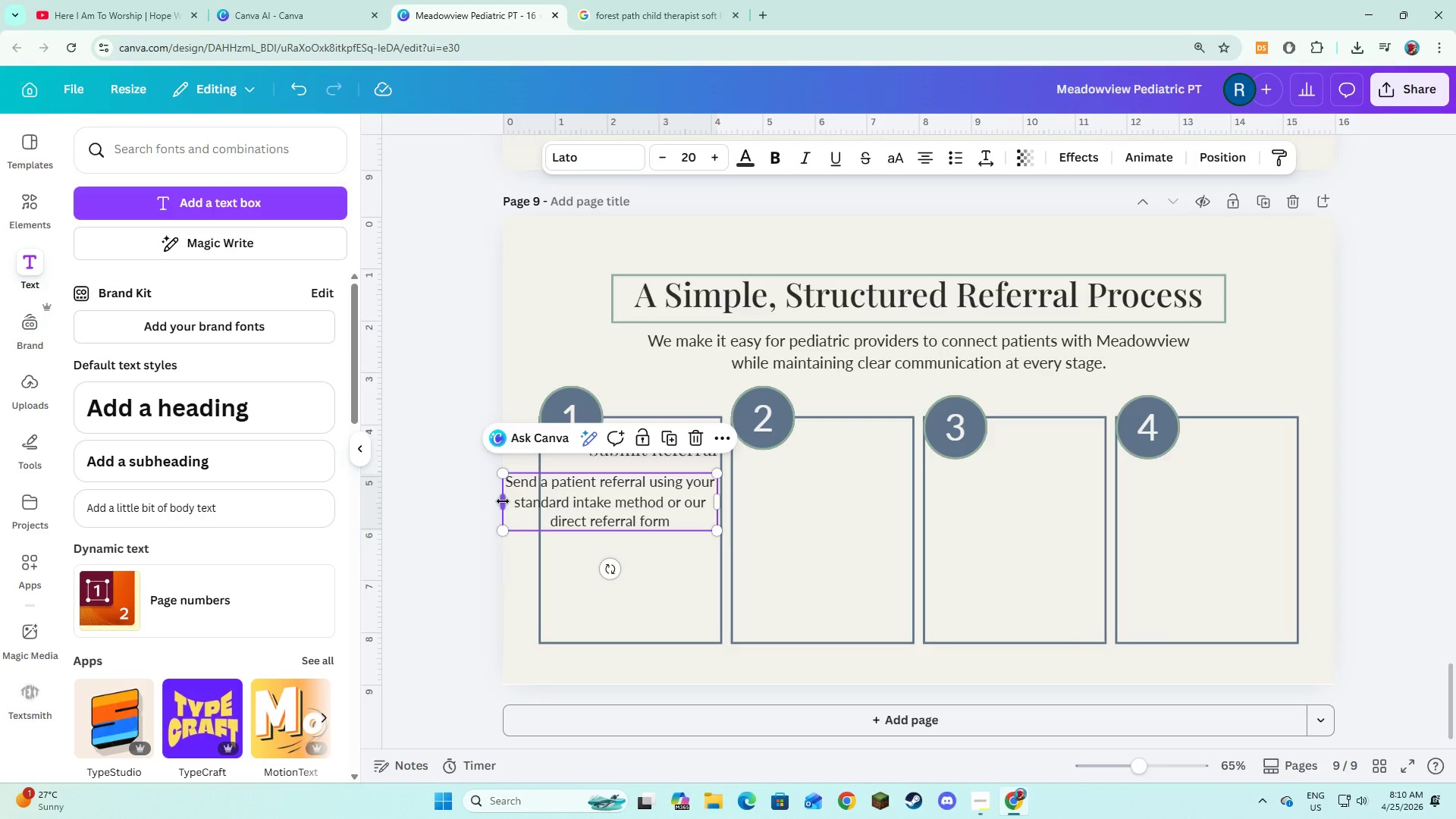 
left_click_drag(start_coordinate=[503, 501], to_coordinate=[544, 511])
 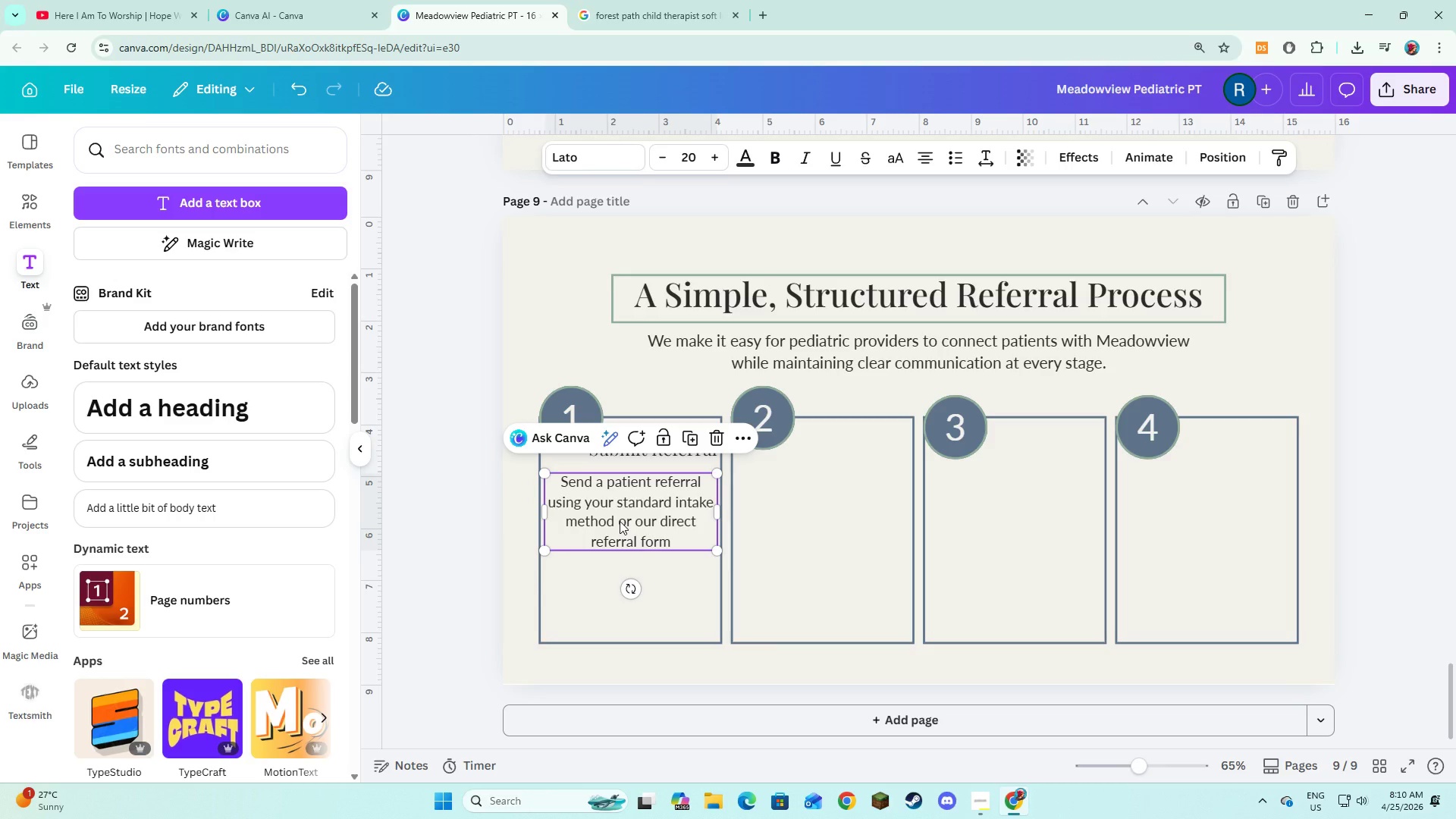 
left_click([620, 521])
 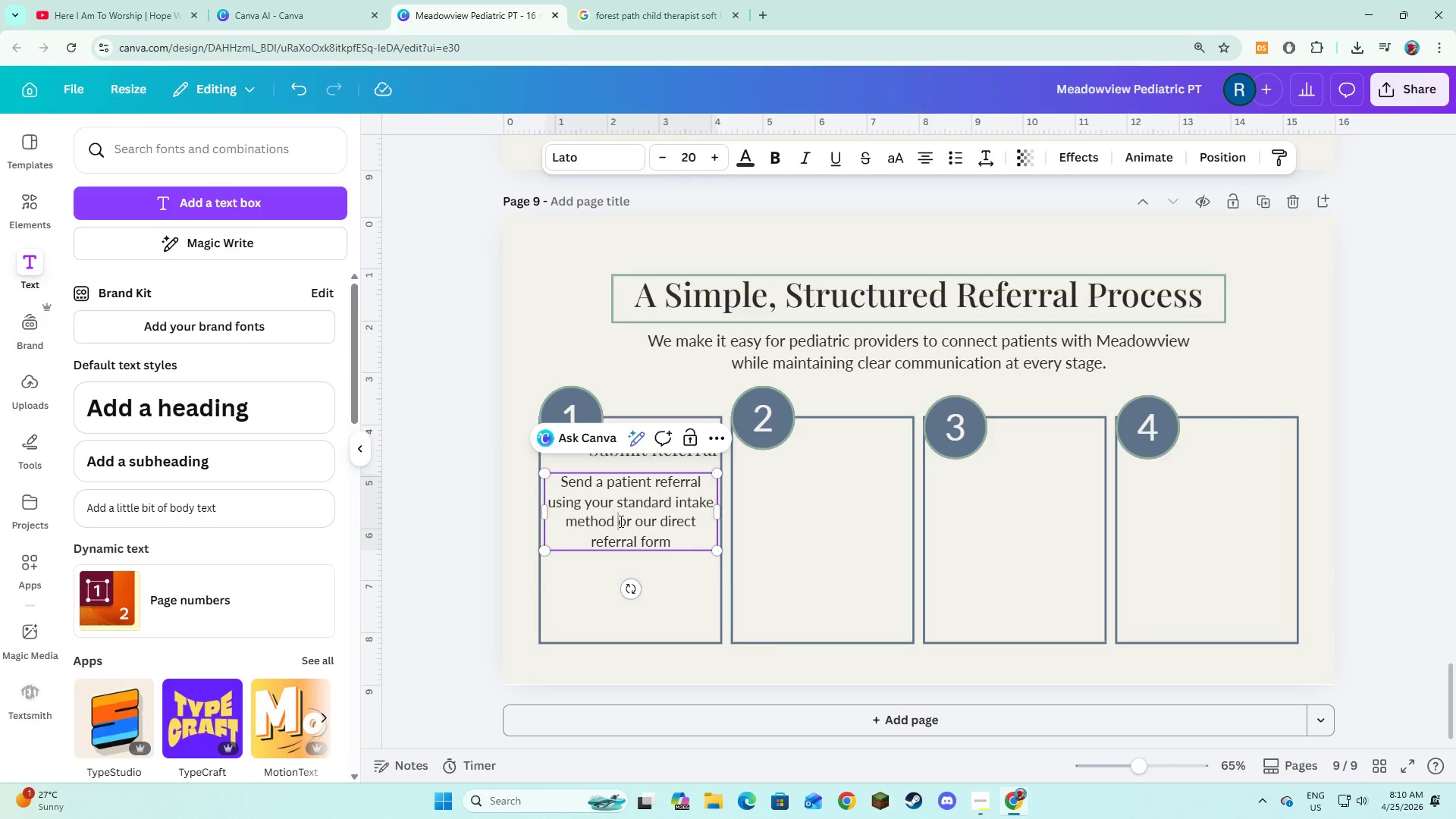 
key(Control+A)
 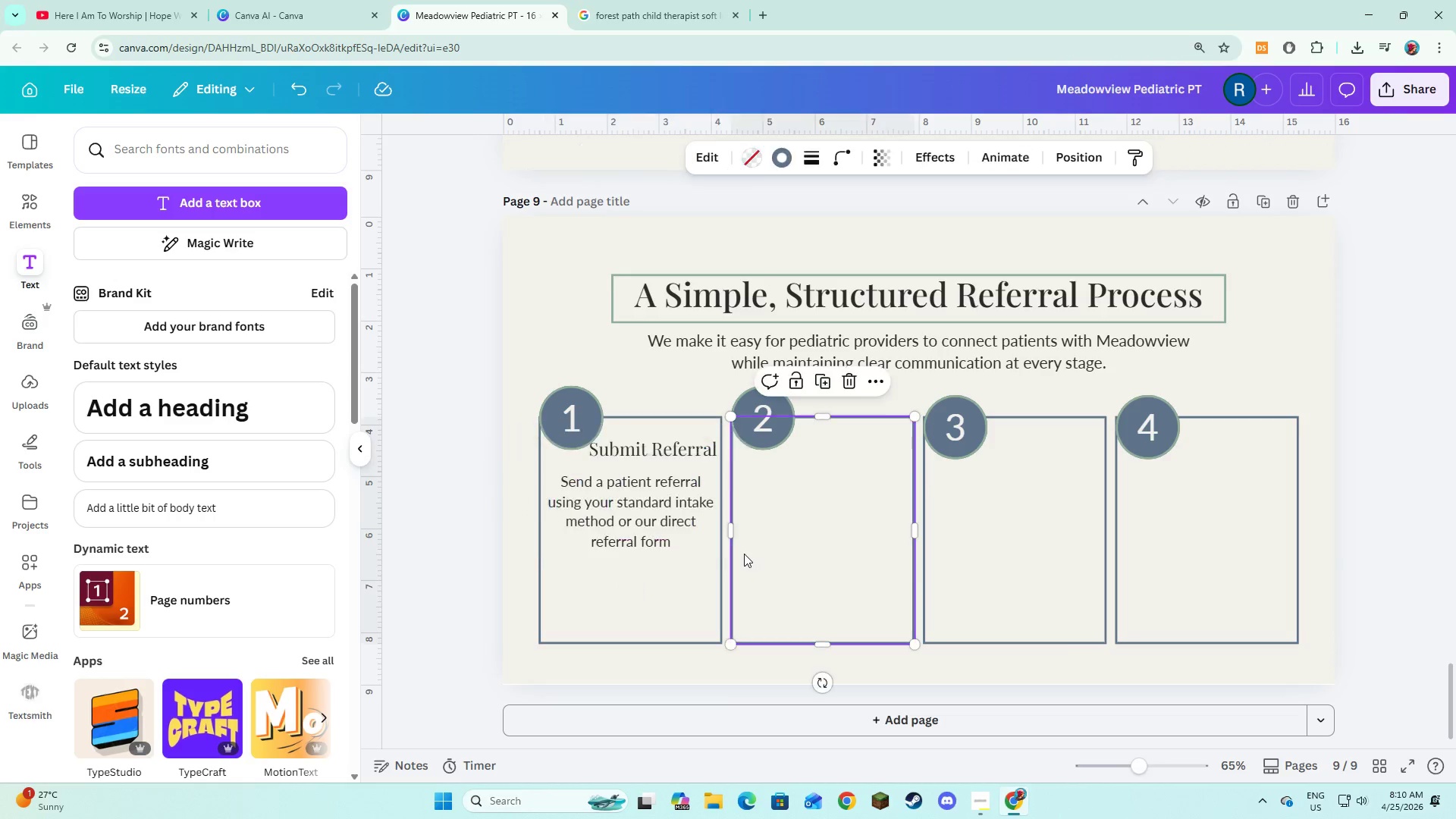 
double_click([648, 544])
 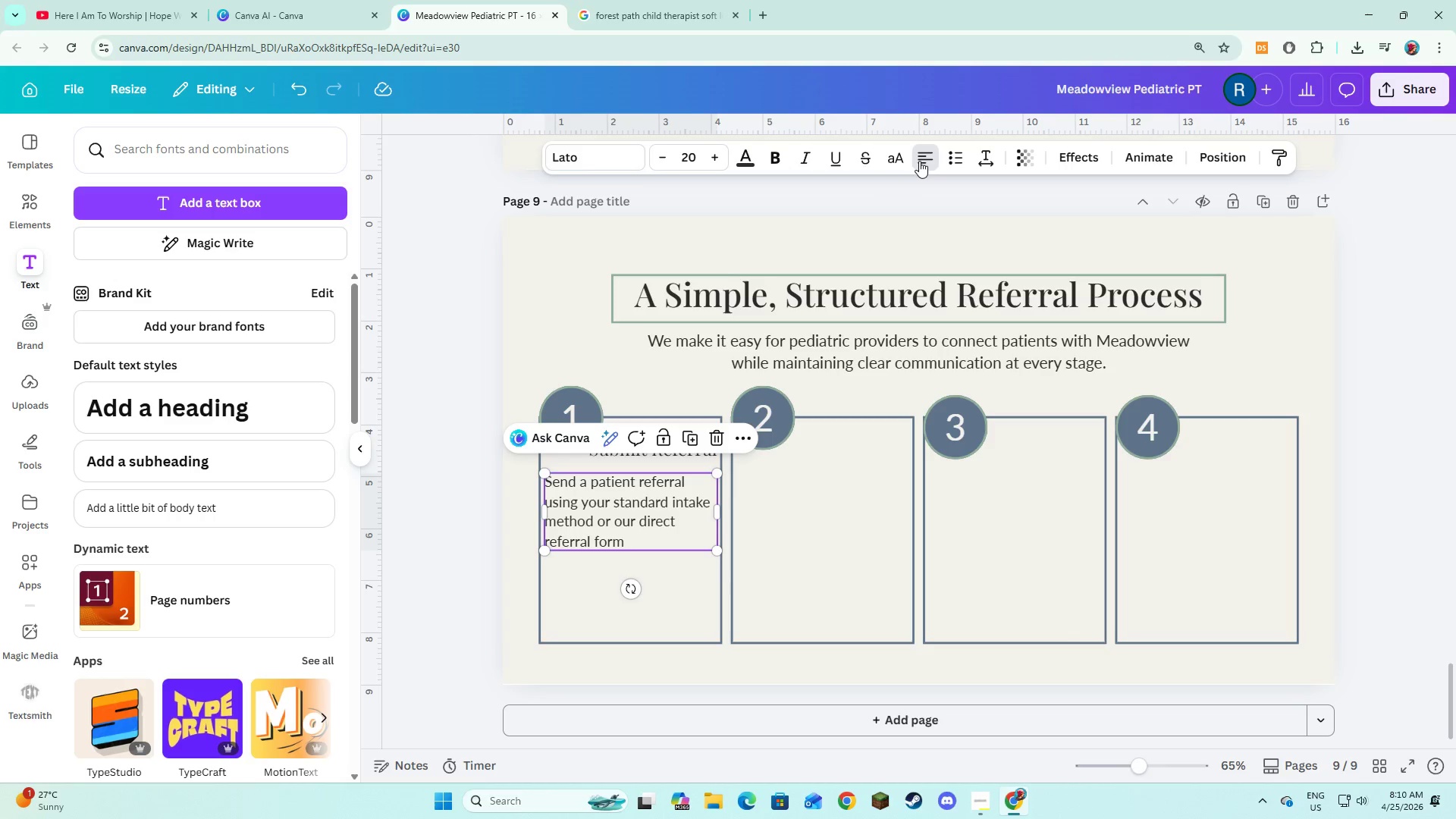 
left_click([919, 161])
 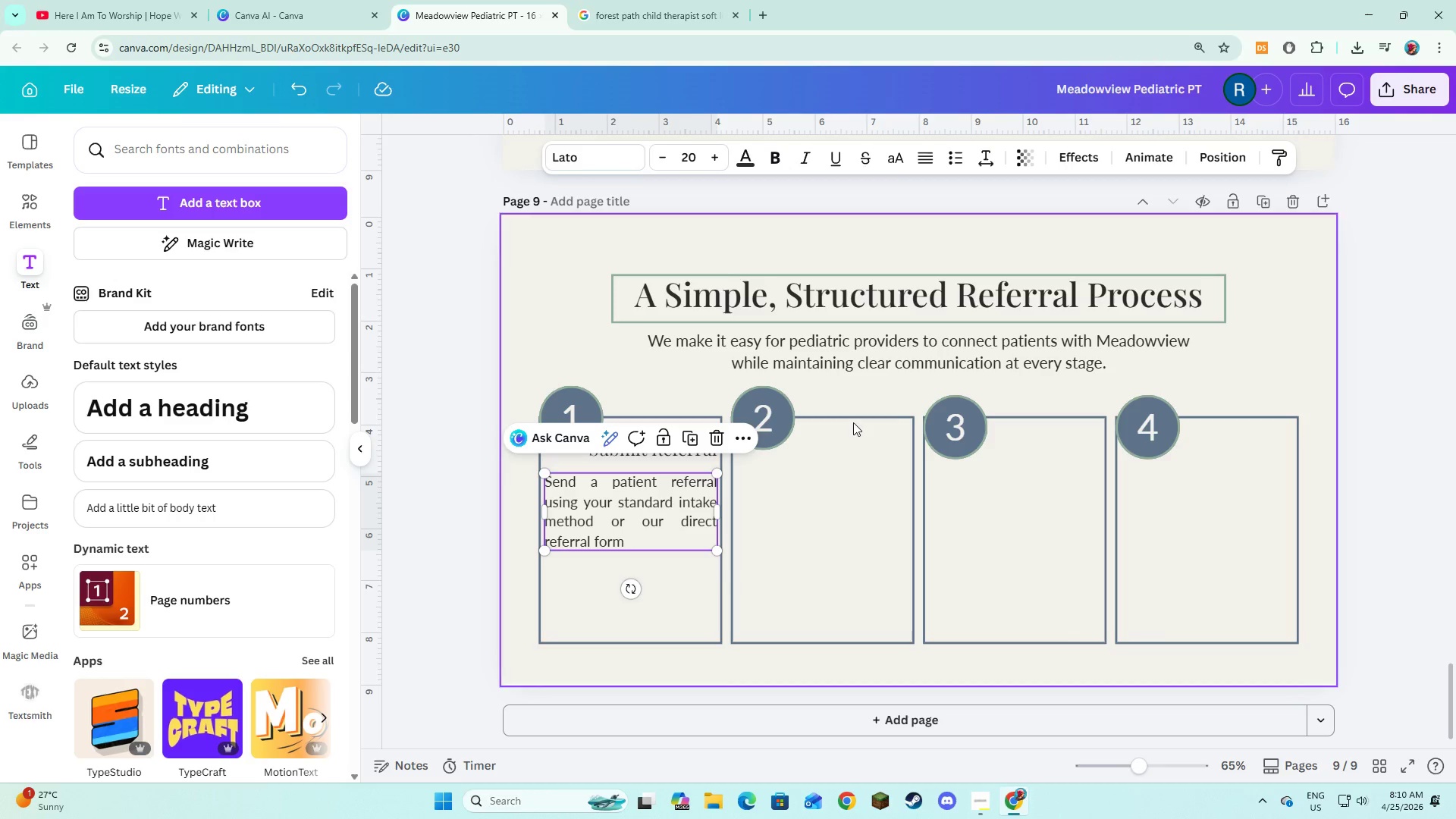 
left_click([853, 466])
 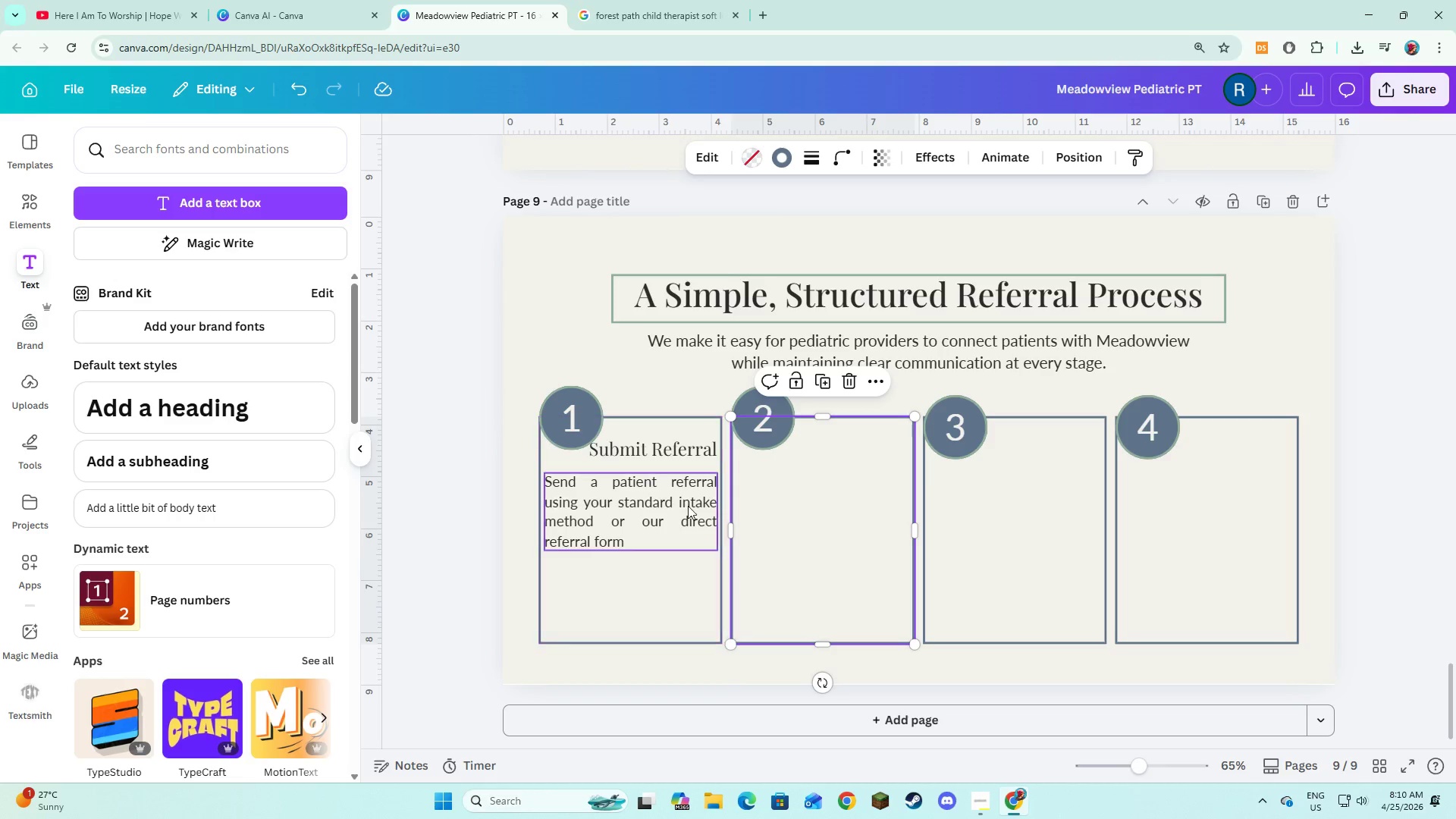 
left_click([651, 512])
 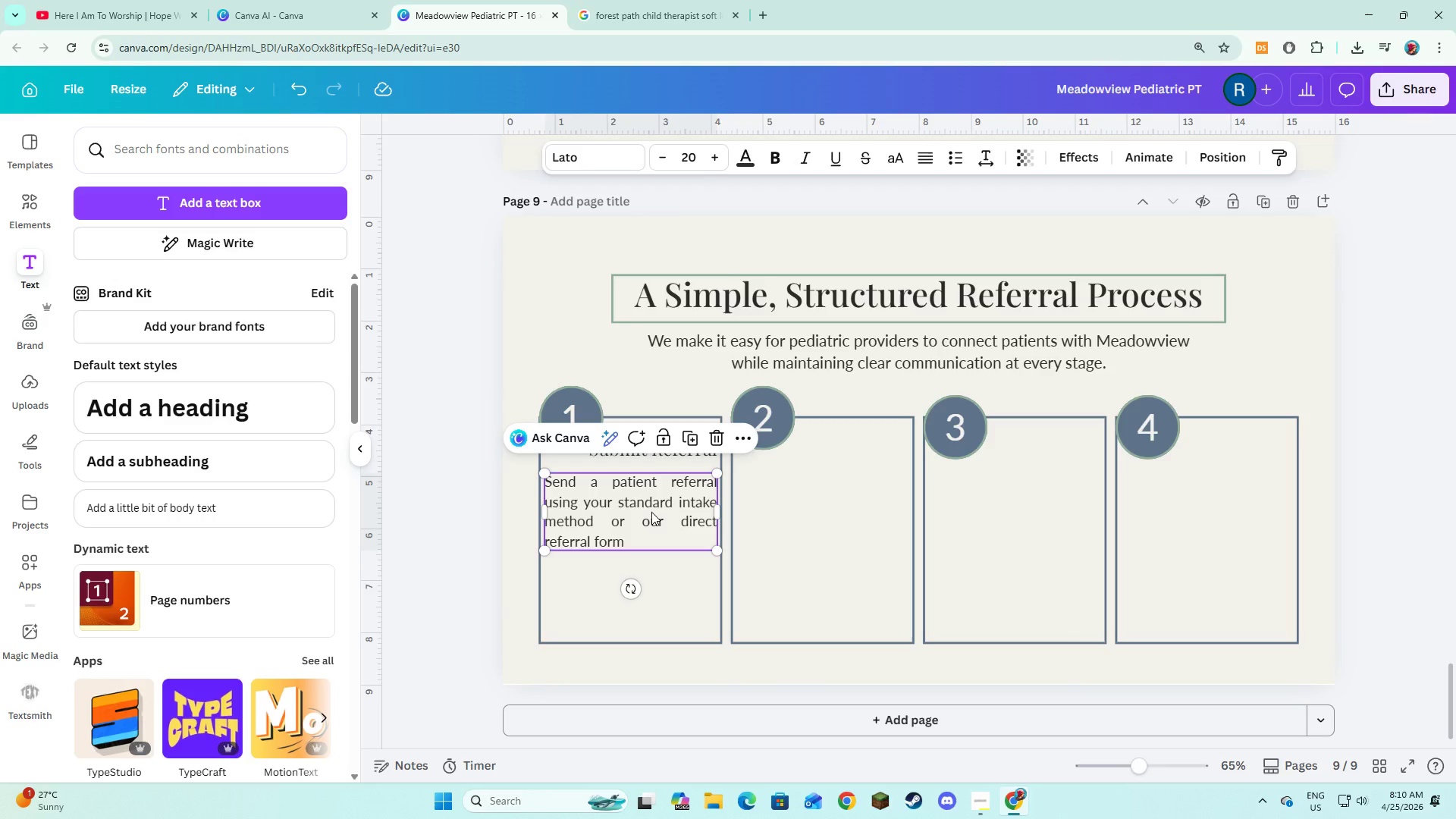 
left_click_drag(start_coordinate=[651, 512], to_coordinate=[649, 554])
 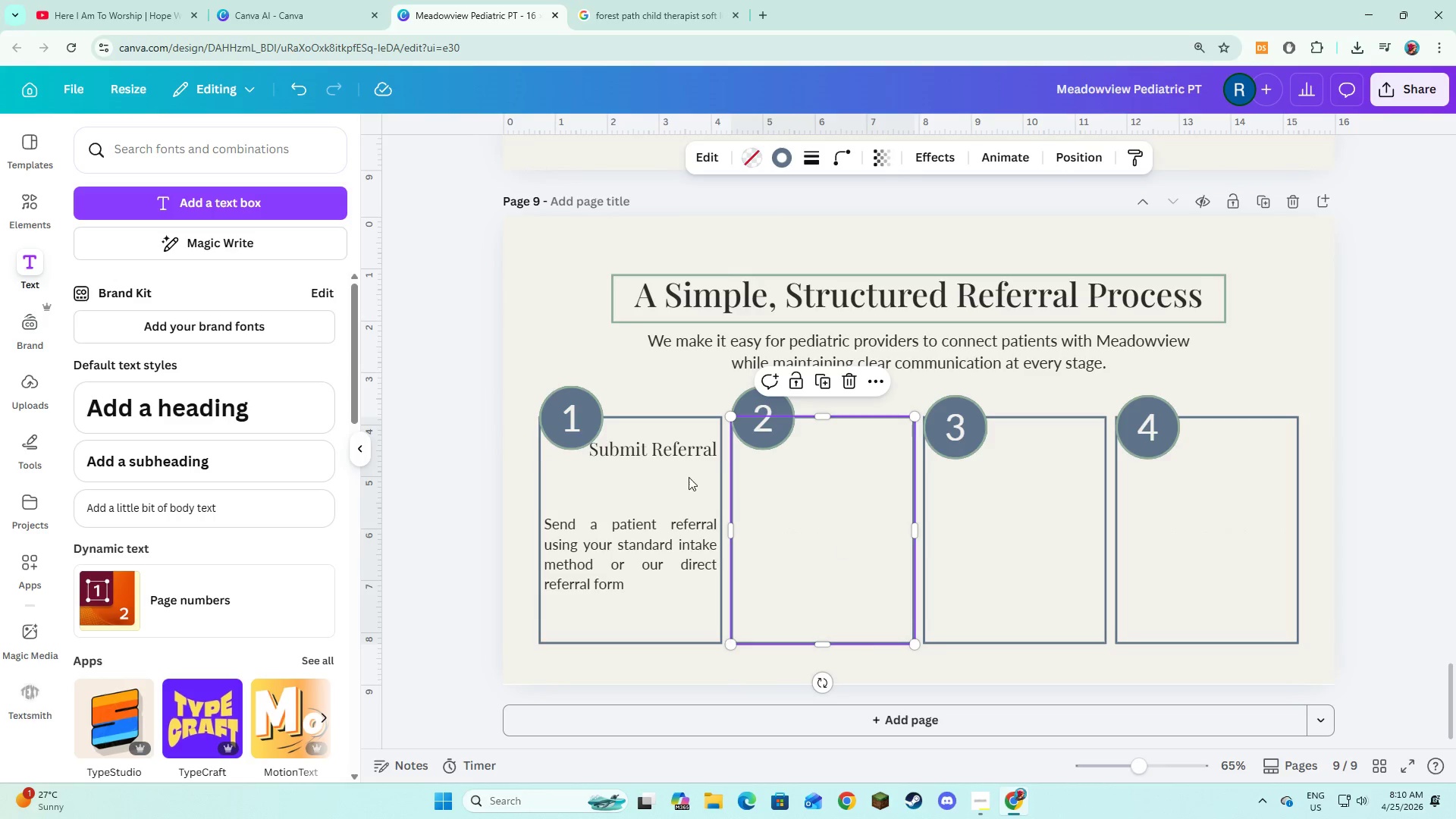 
left_click([651, 456])
 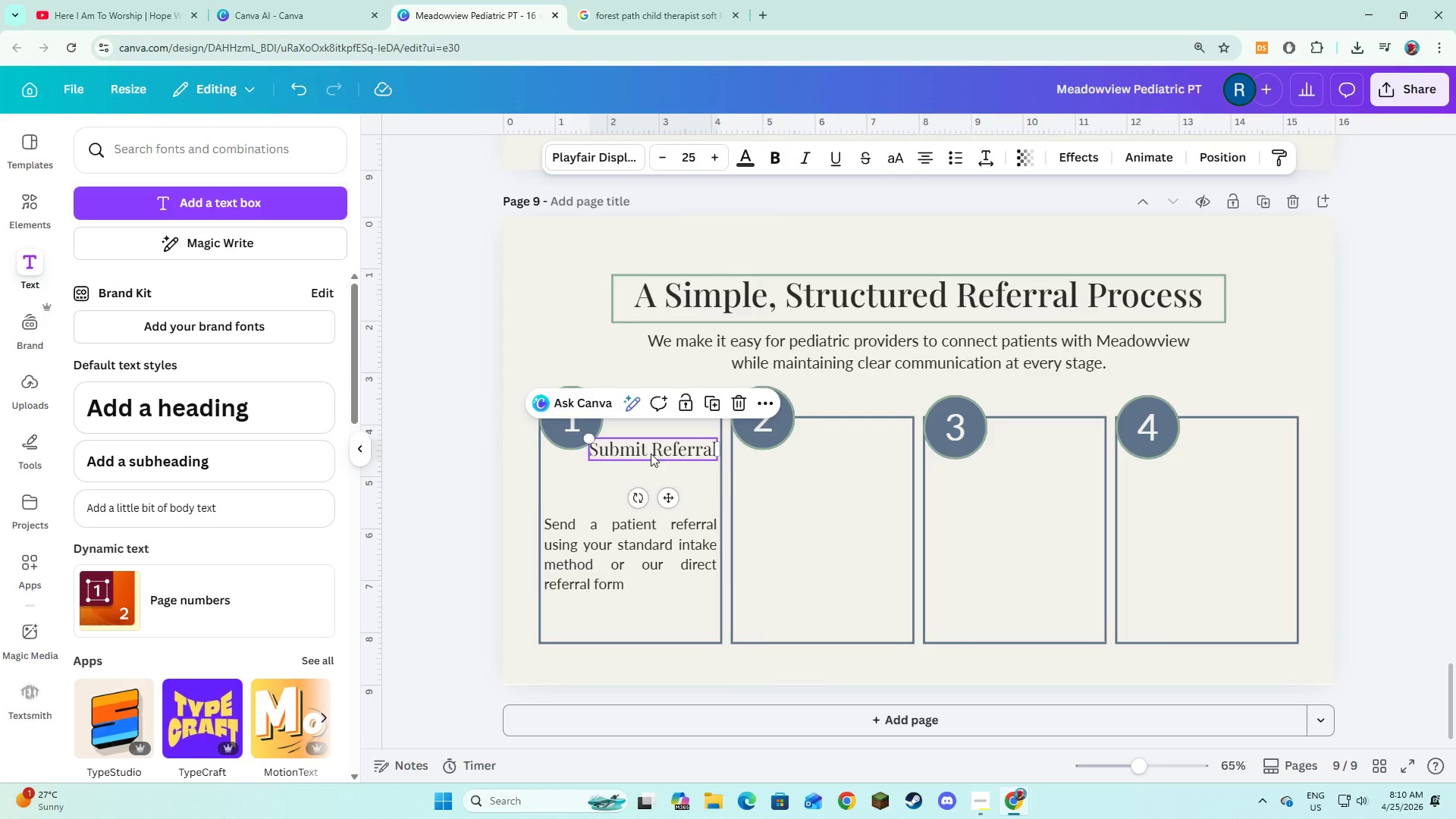 
left_click_drag(start_coordinate=[651, 453], to_coordinate=[632, 493])
 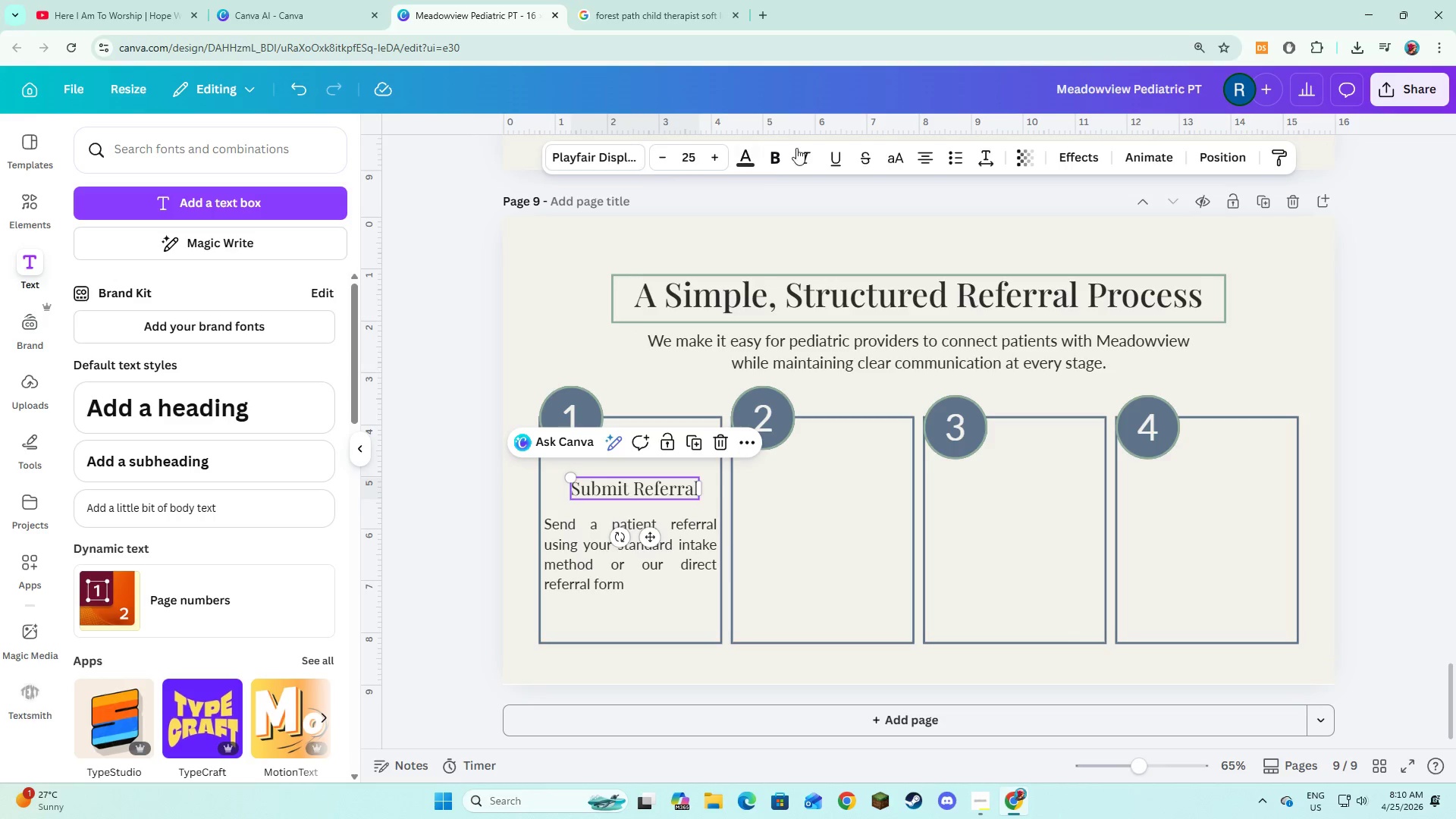 
left_click([774, 159])
 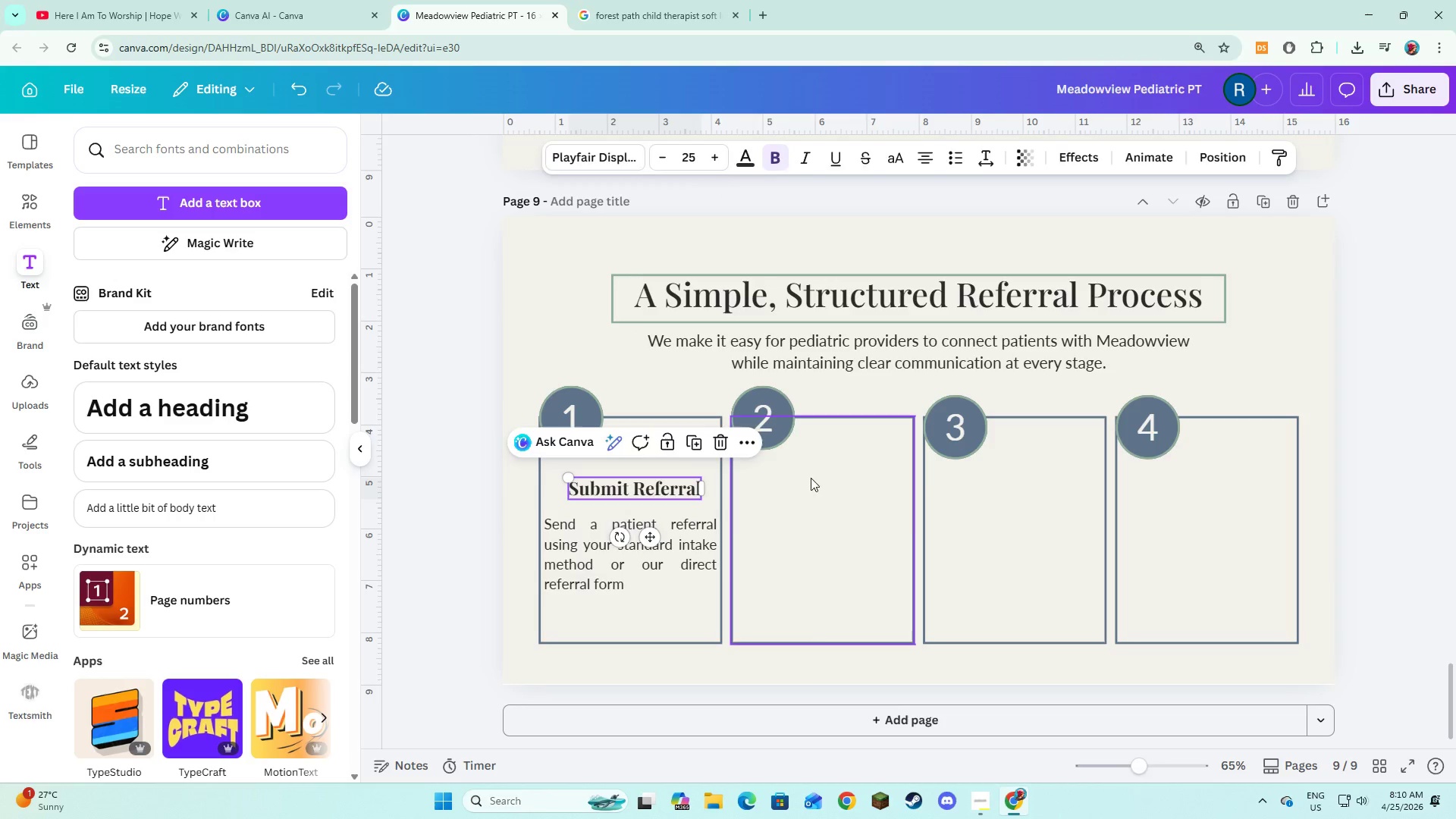 
left_click([821, 508])
 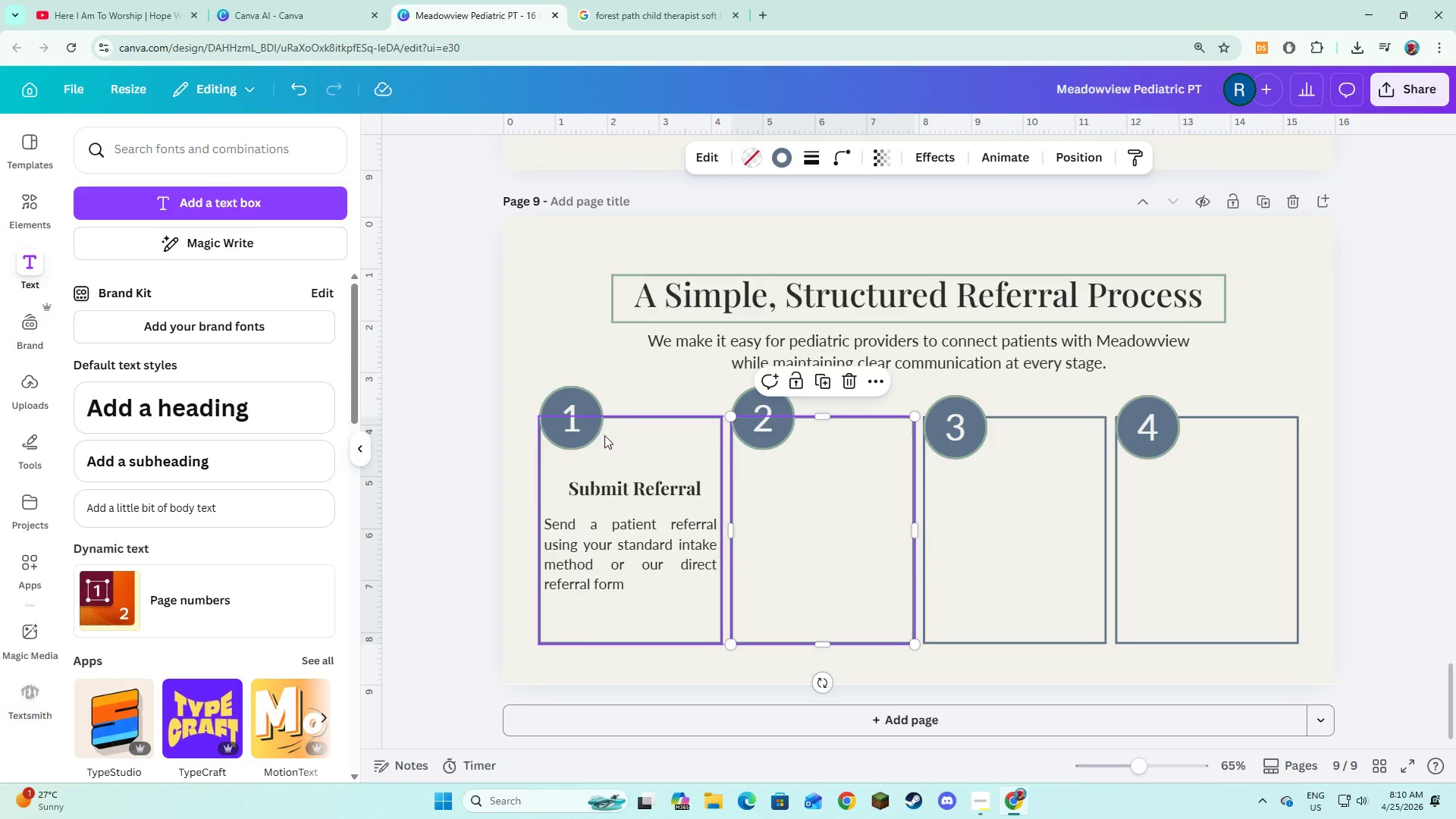 
left_click([585, 419])
 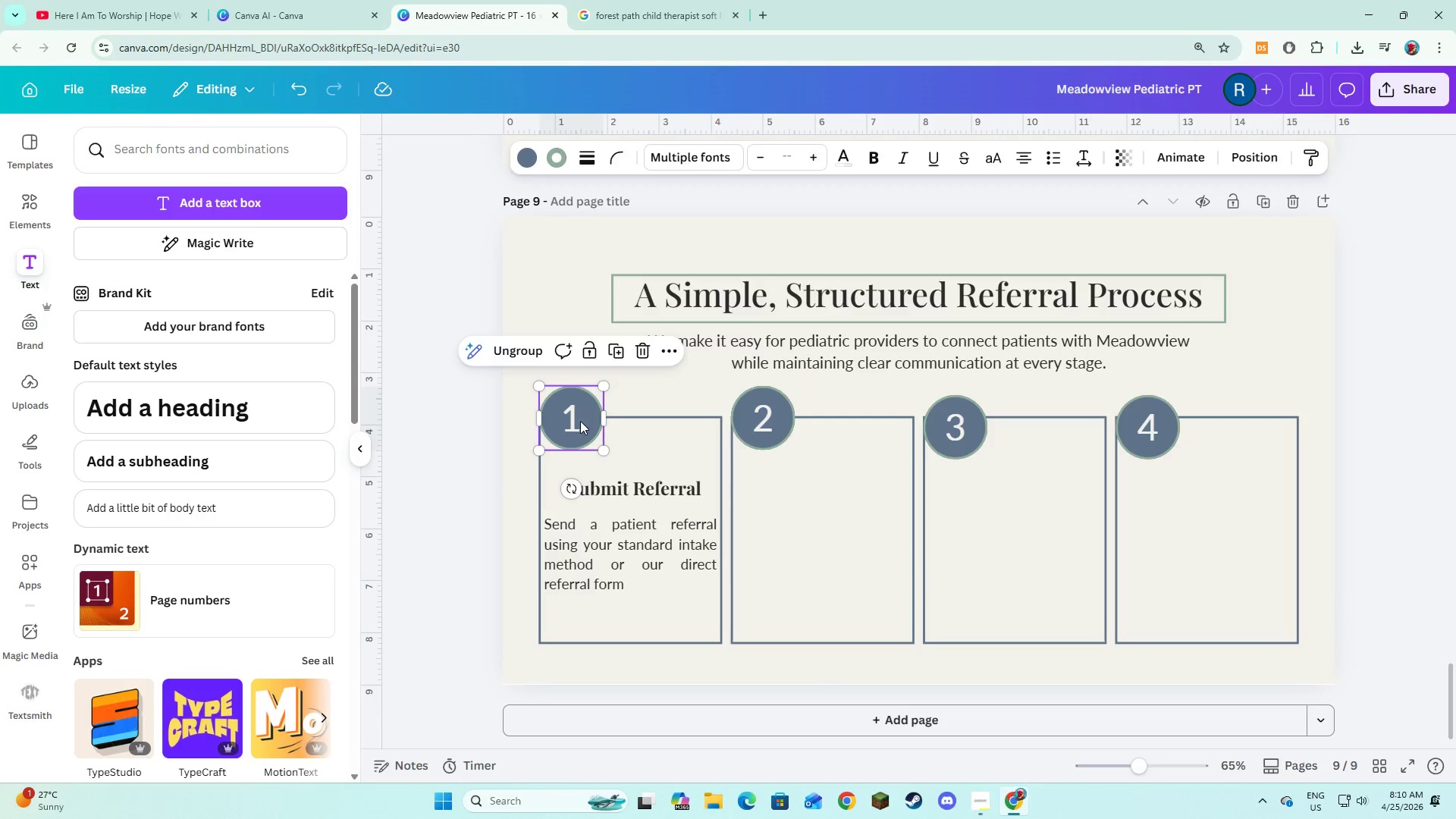 
left_click_drag(start_coordinate=[580, 422], to_coordinate=[580, 427])
 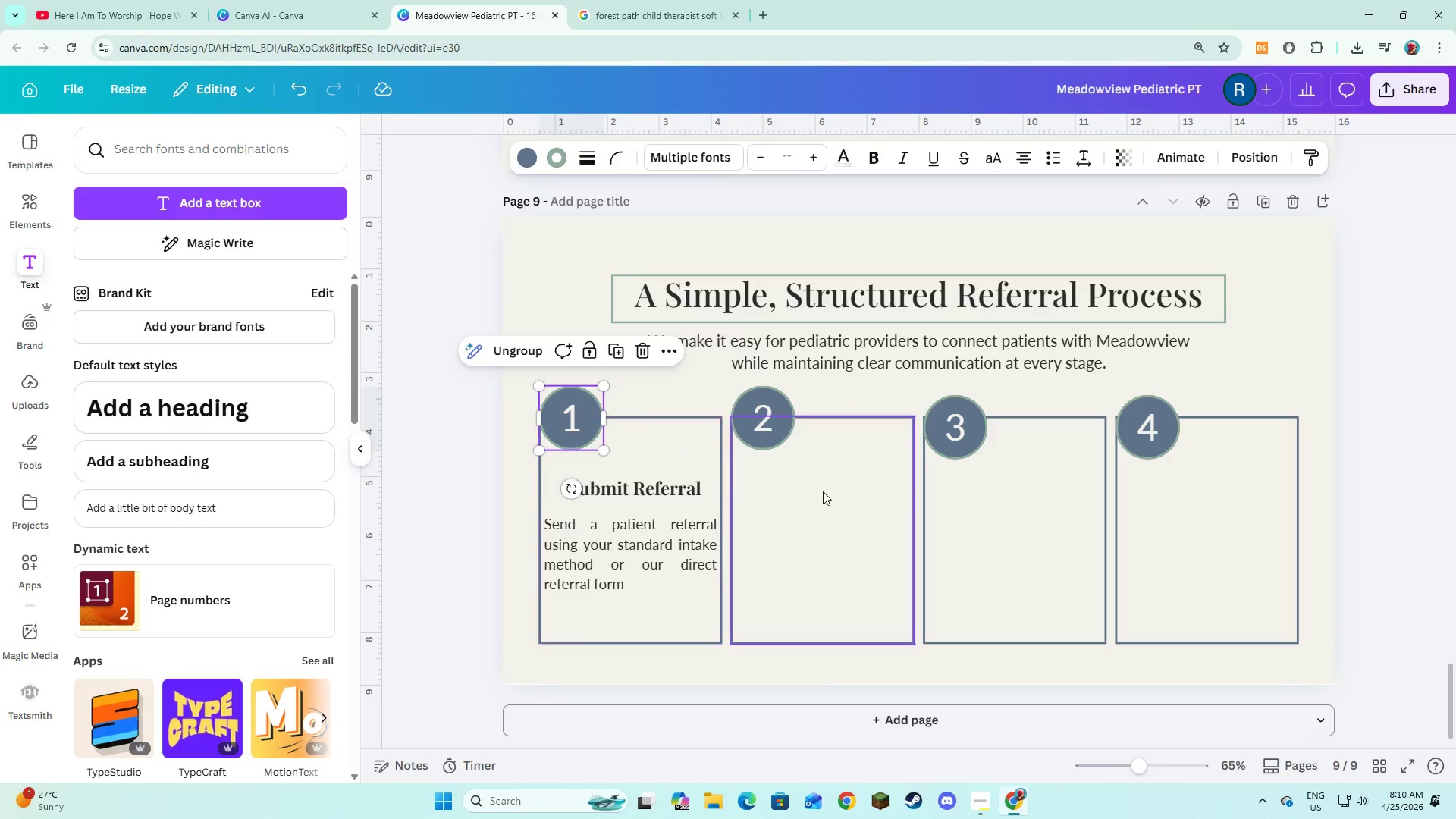 
left_click([823, 491])
 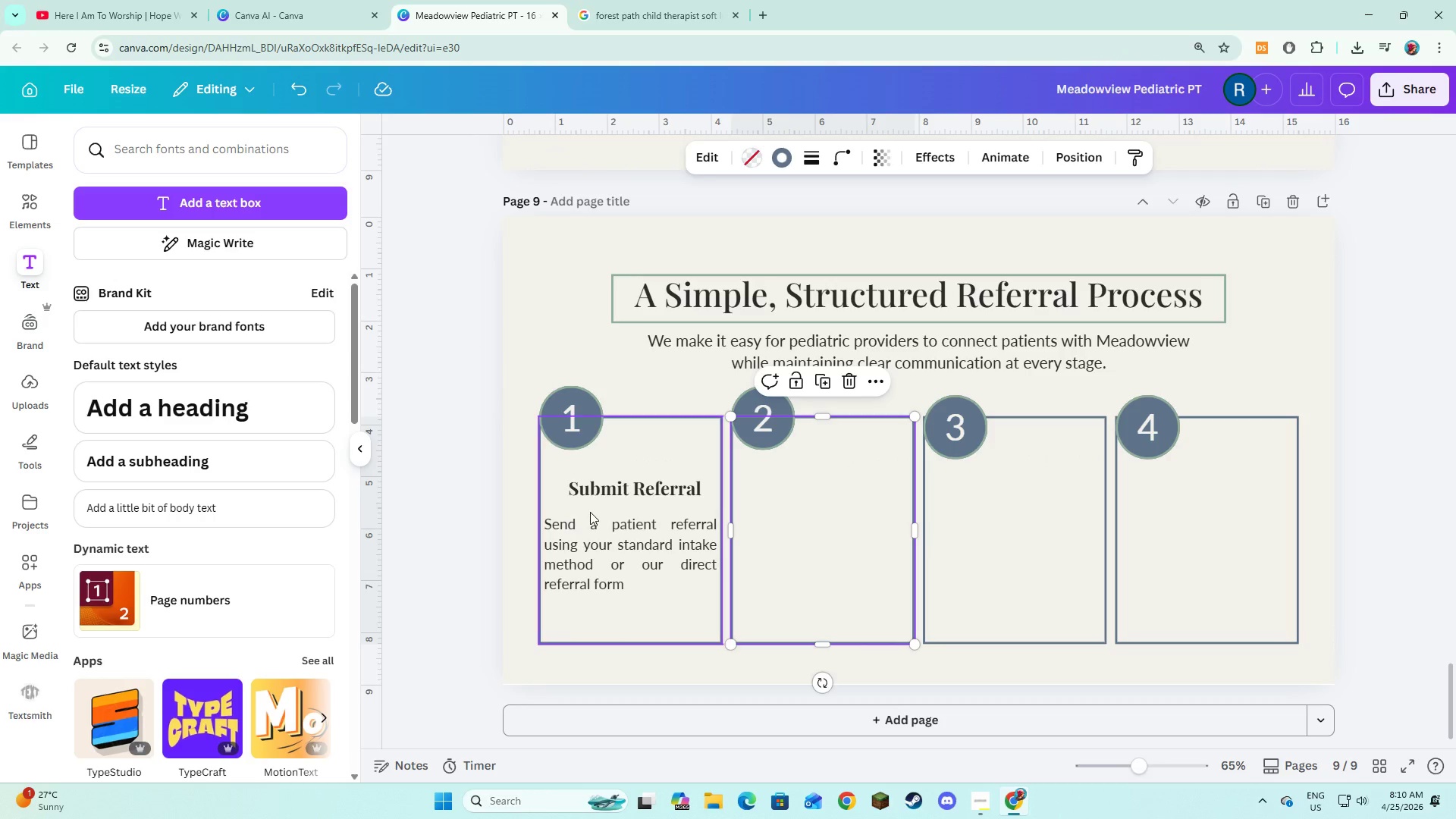 
left_click([589, 519])
 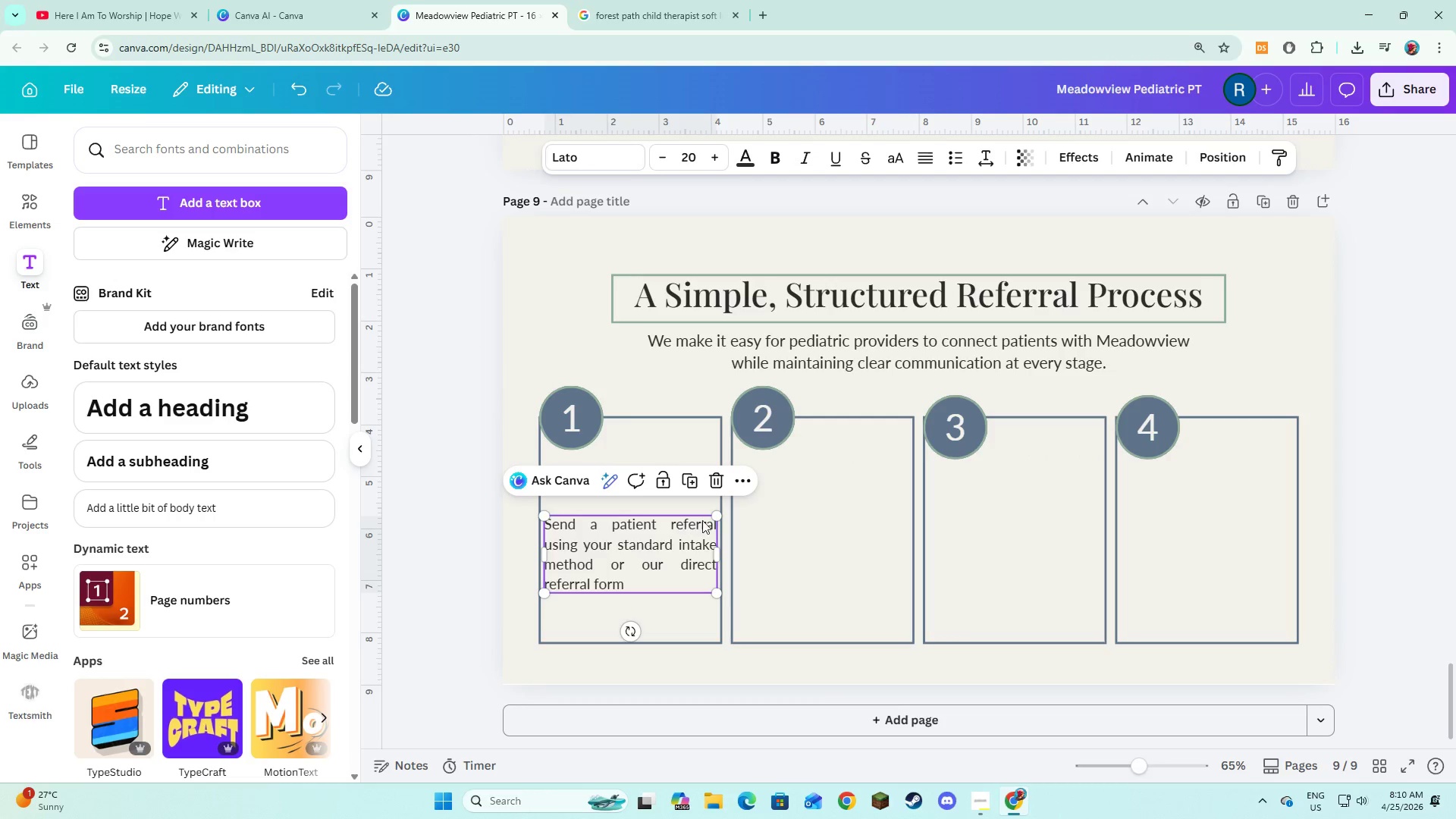 
left_click([783, 521])
 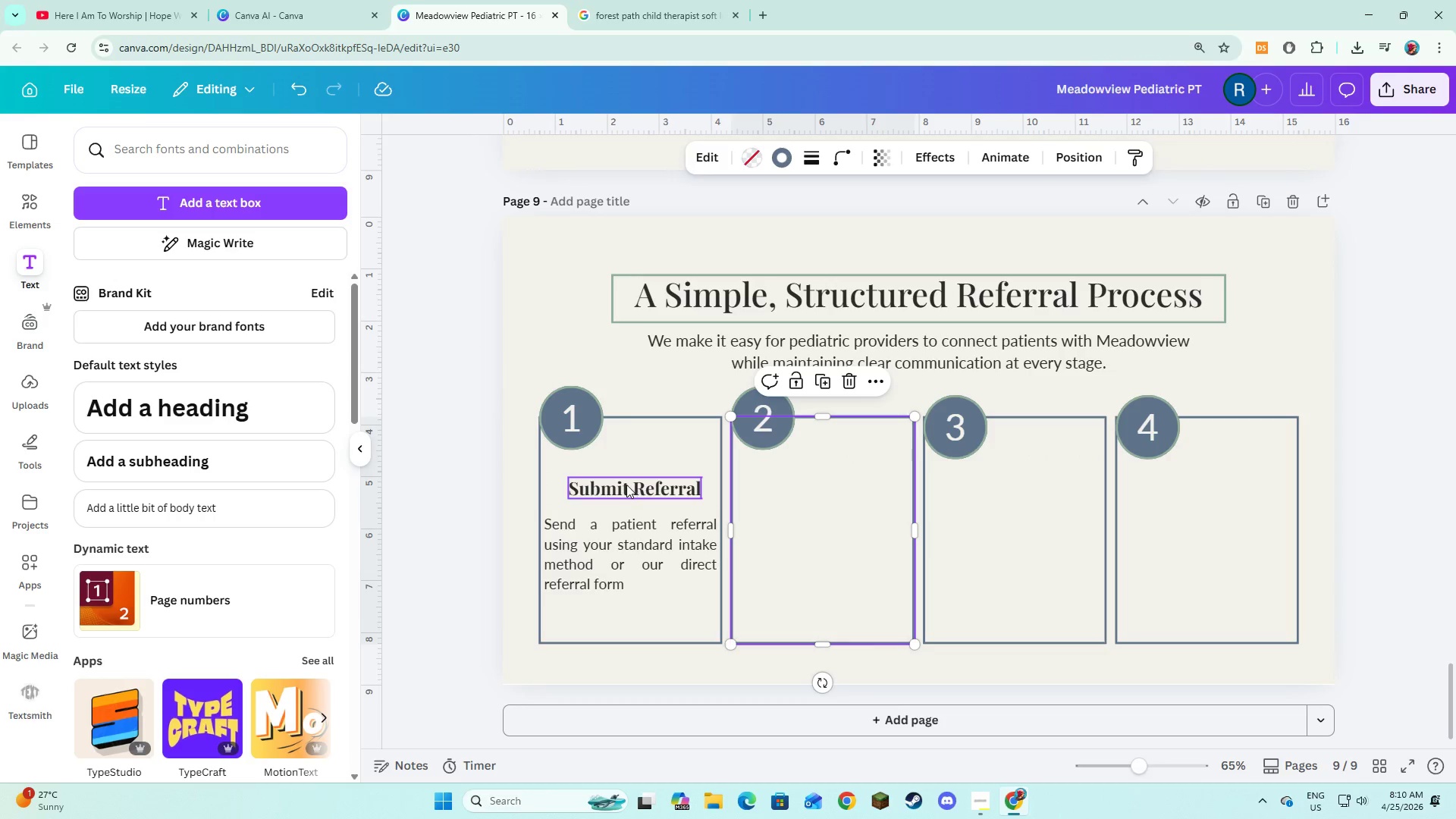 
left_click([626, 485])
 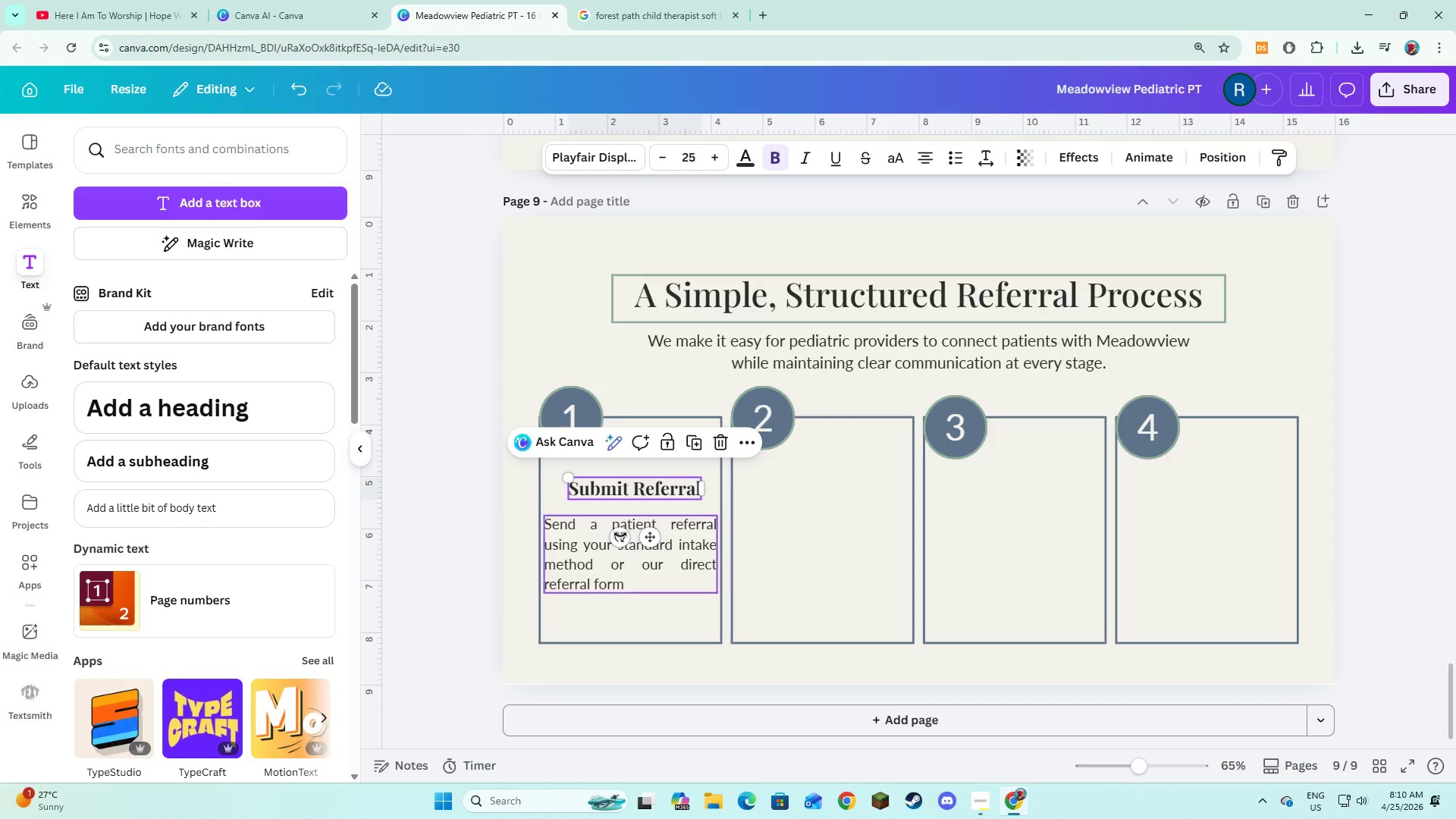 
hold_key(key=ShiftLeft, duration=1.27)
left_click([619, 547])
 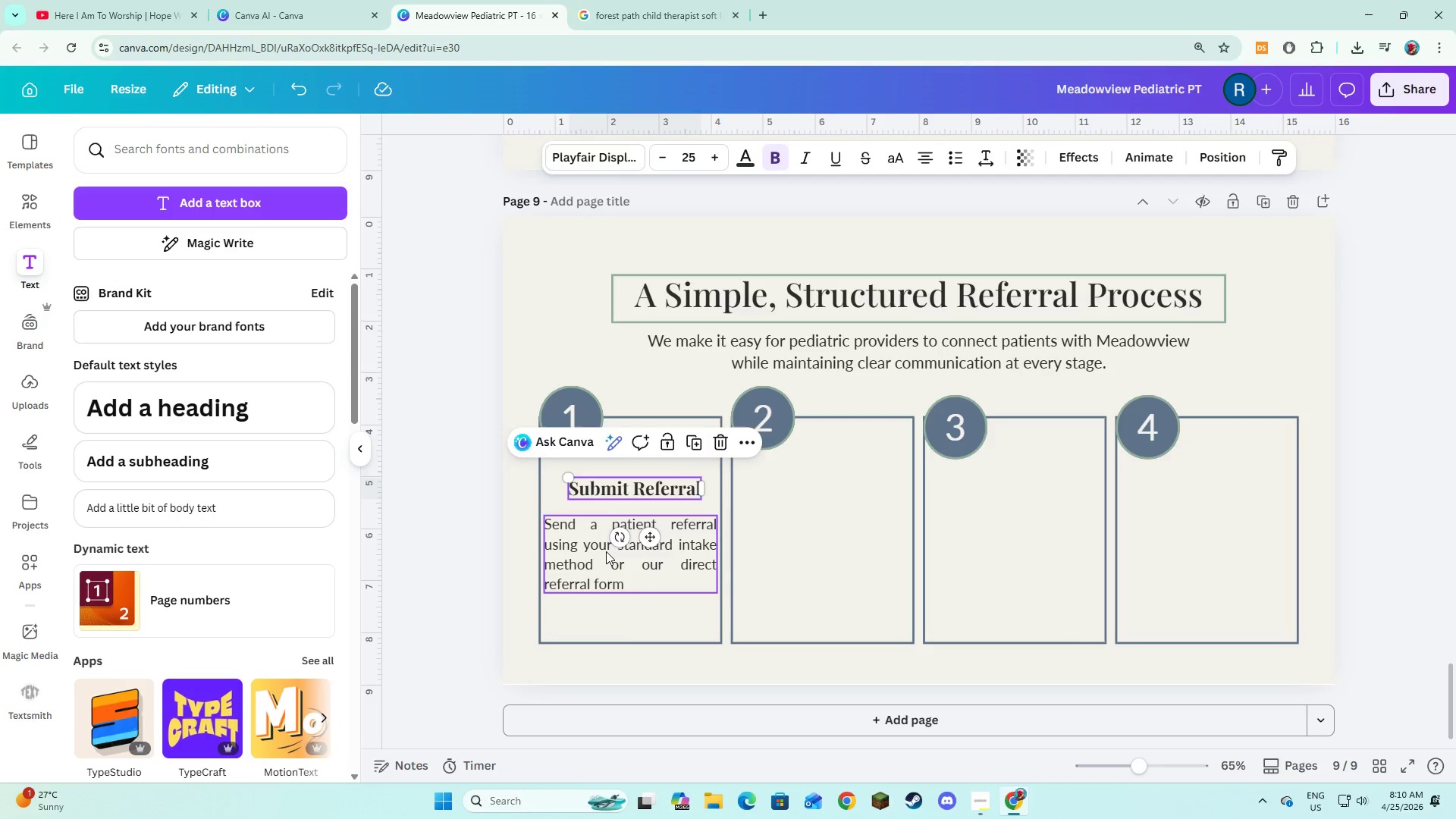 
left_click([606, 551])
 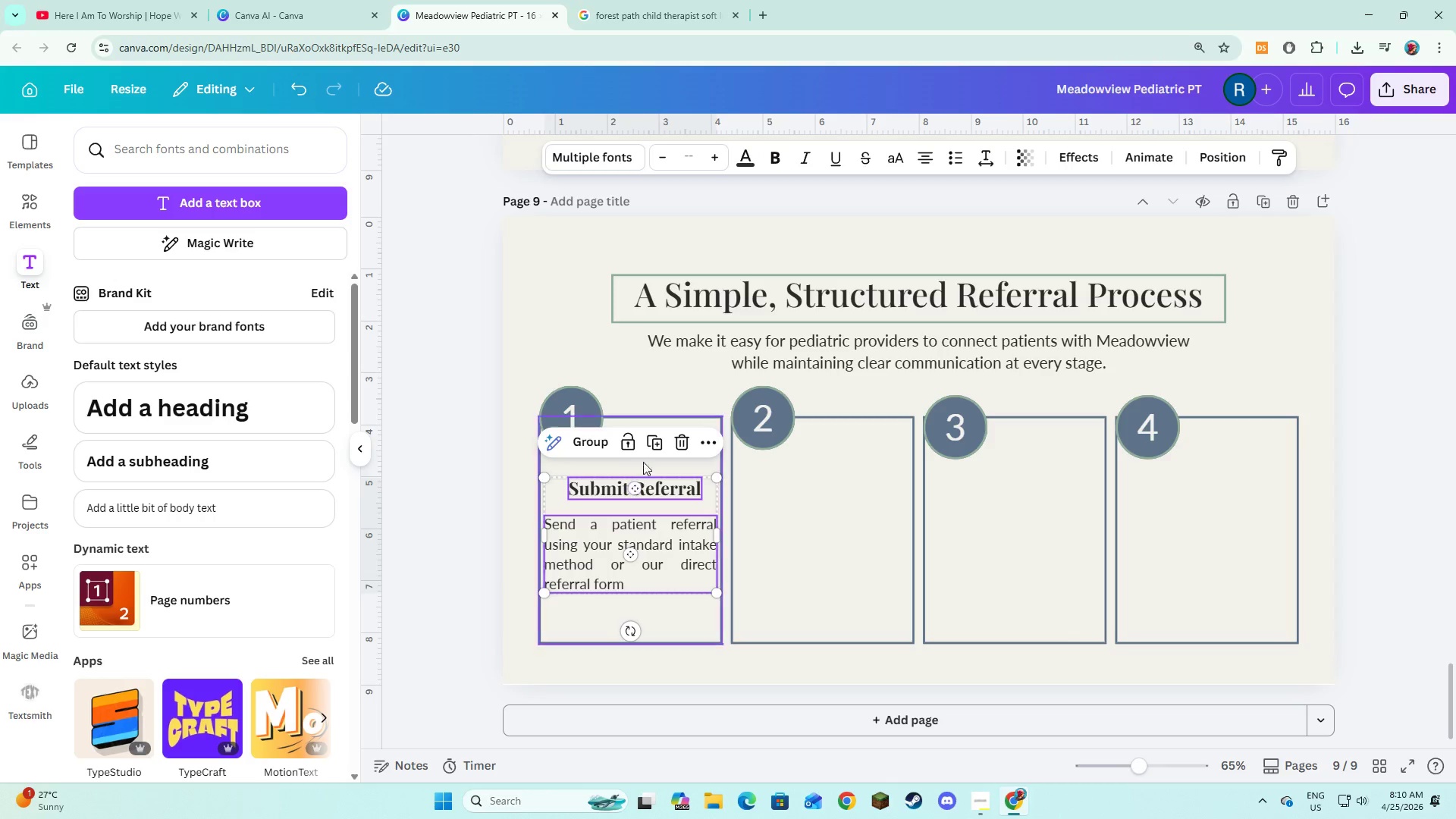 
left_click([651, 447])
 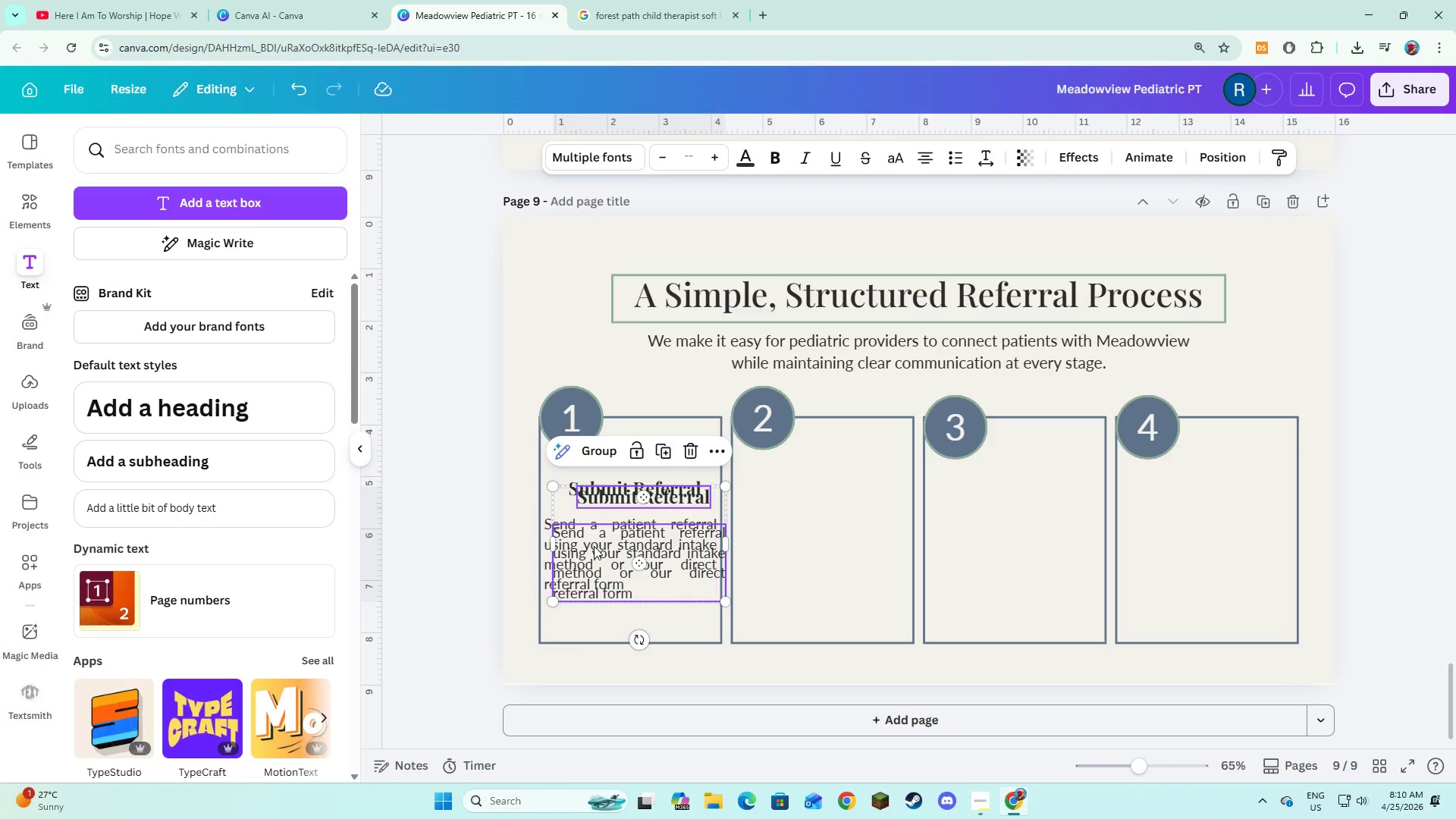 
left_click_drag(start_coordinate=[594, 546], to_coordinate=[780, 534])
 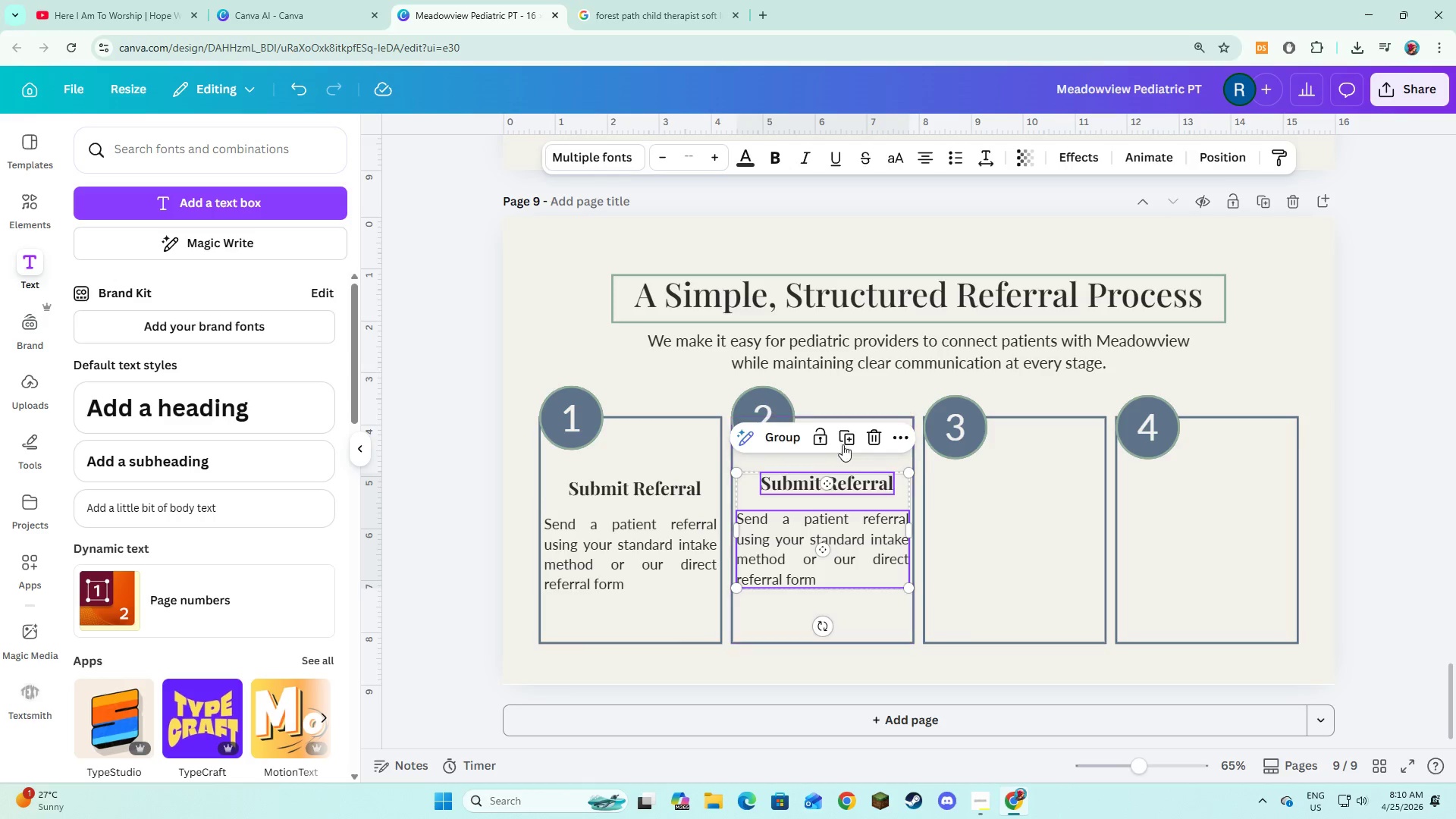 
left_click([845, 441])
 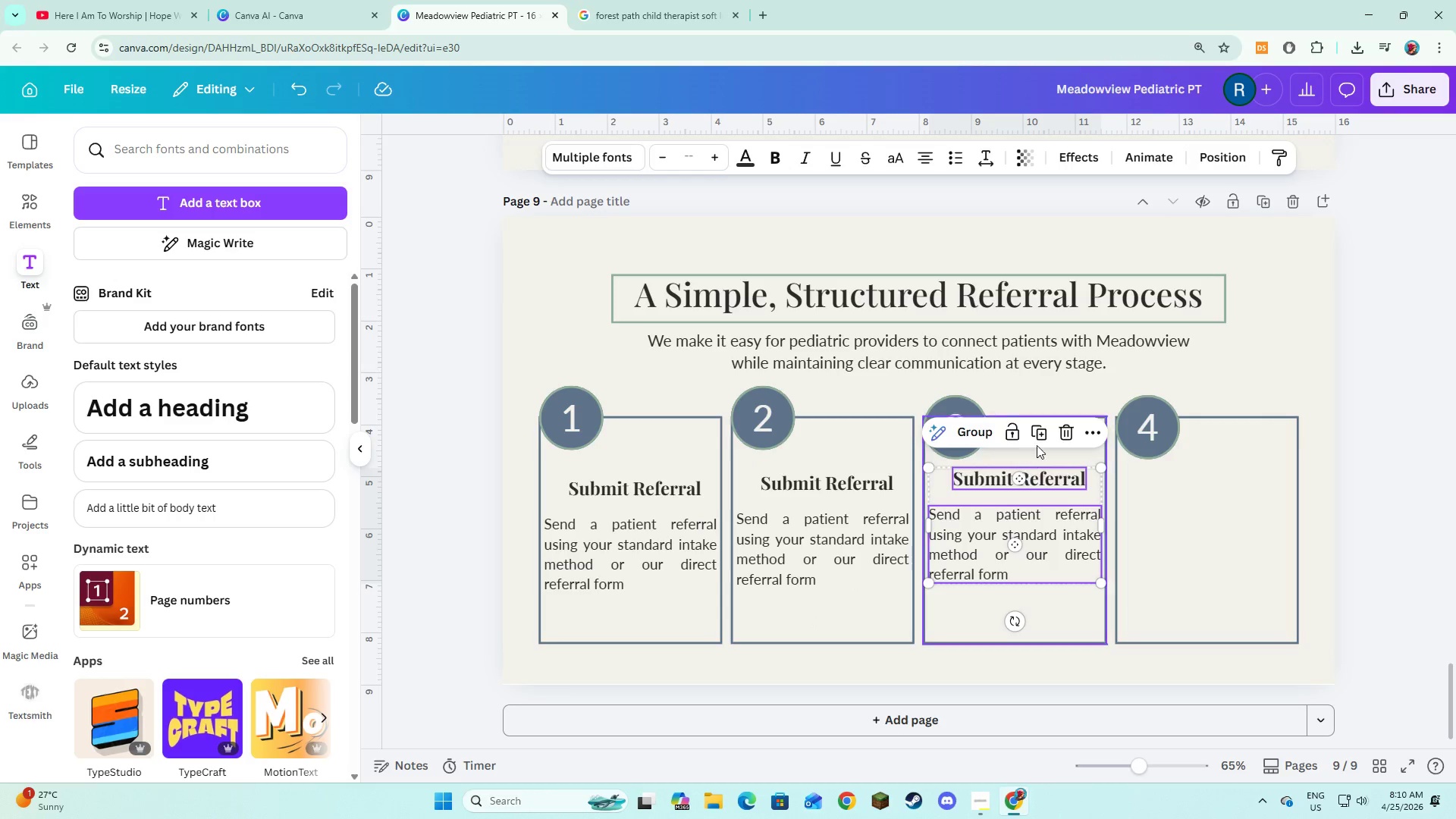 
left_click([1043, 438])
 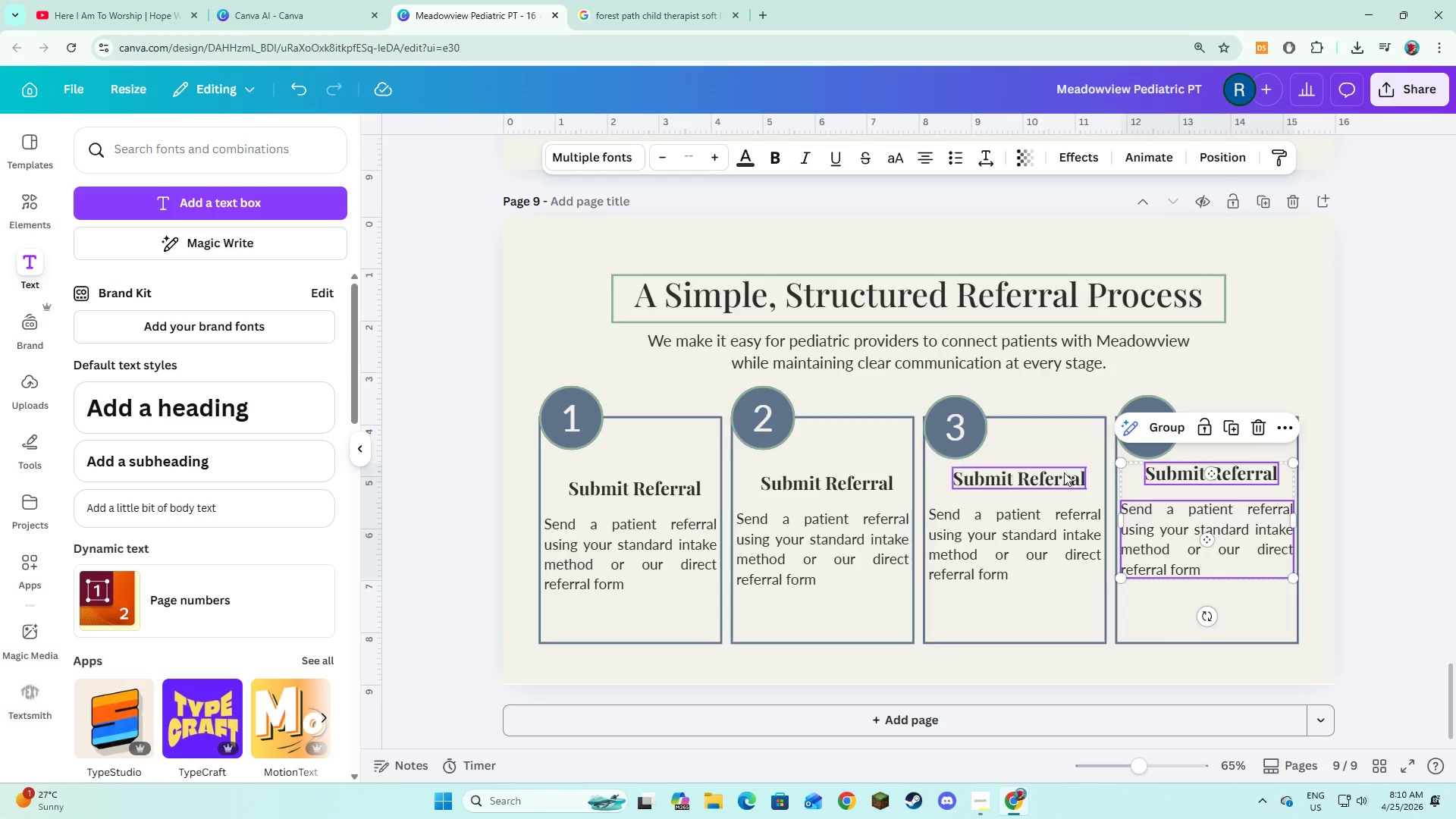 
left_click([1050, 475])
 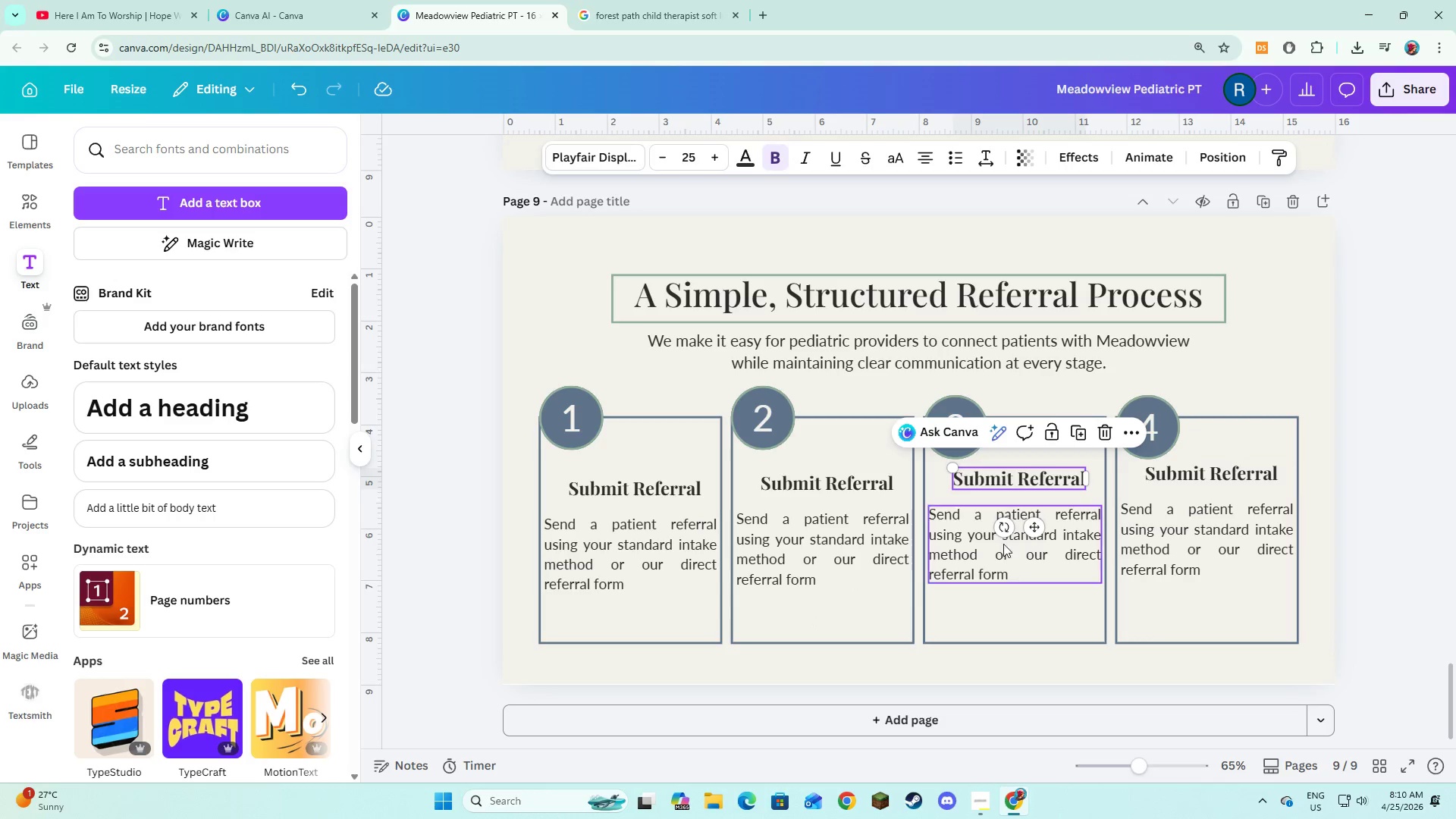 
hold_key(key=ShiftLeft, duration=0.66)
left_click([1000, 551])
 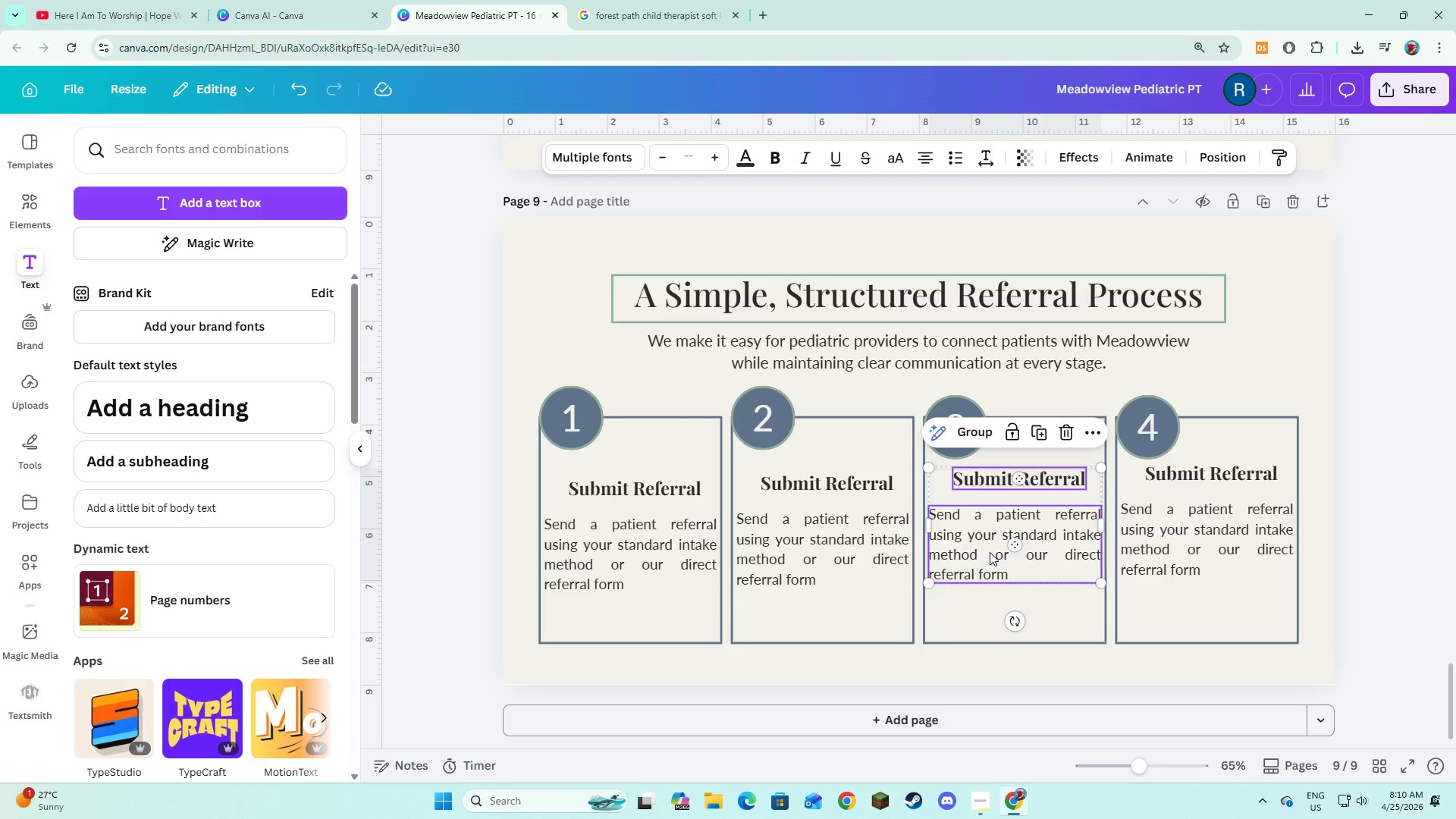 
left_click_drag(start_coordinate=[990, 553], to_coordinate=[992, 563])
 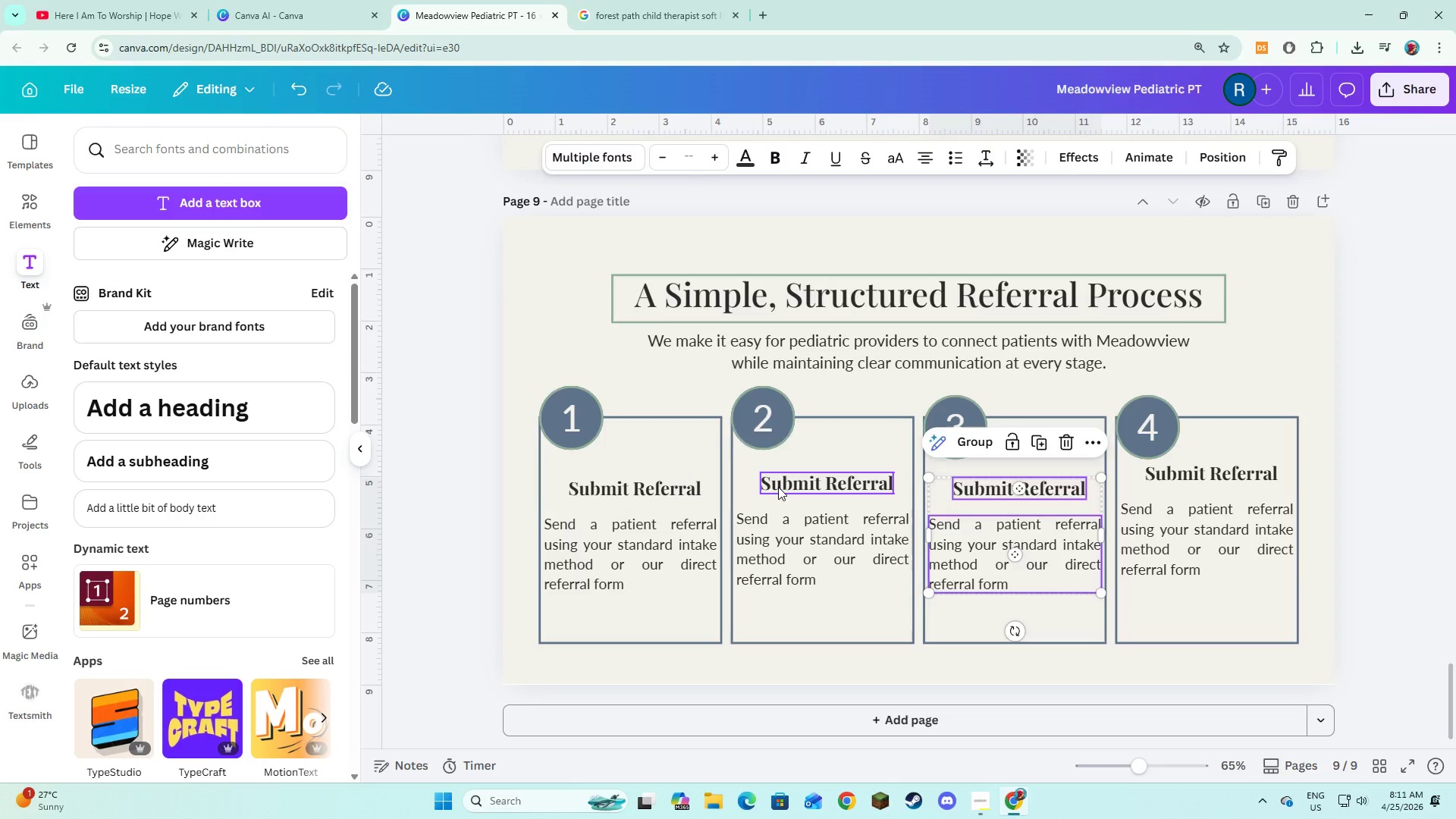 
left_click([778, 487])
 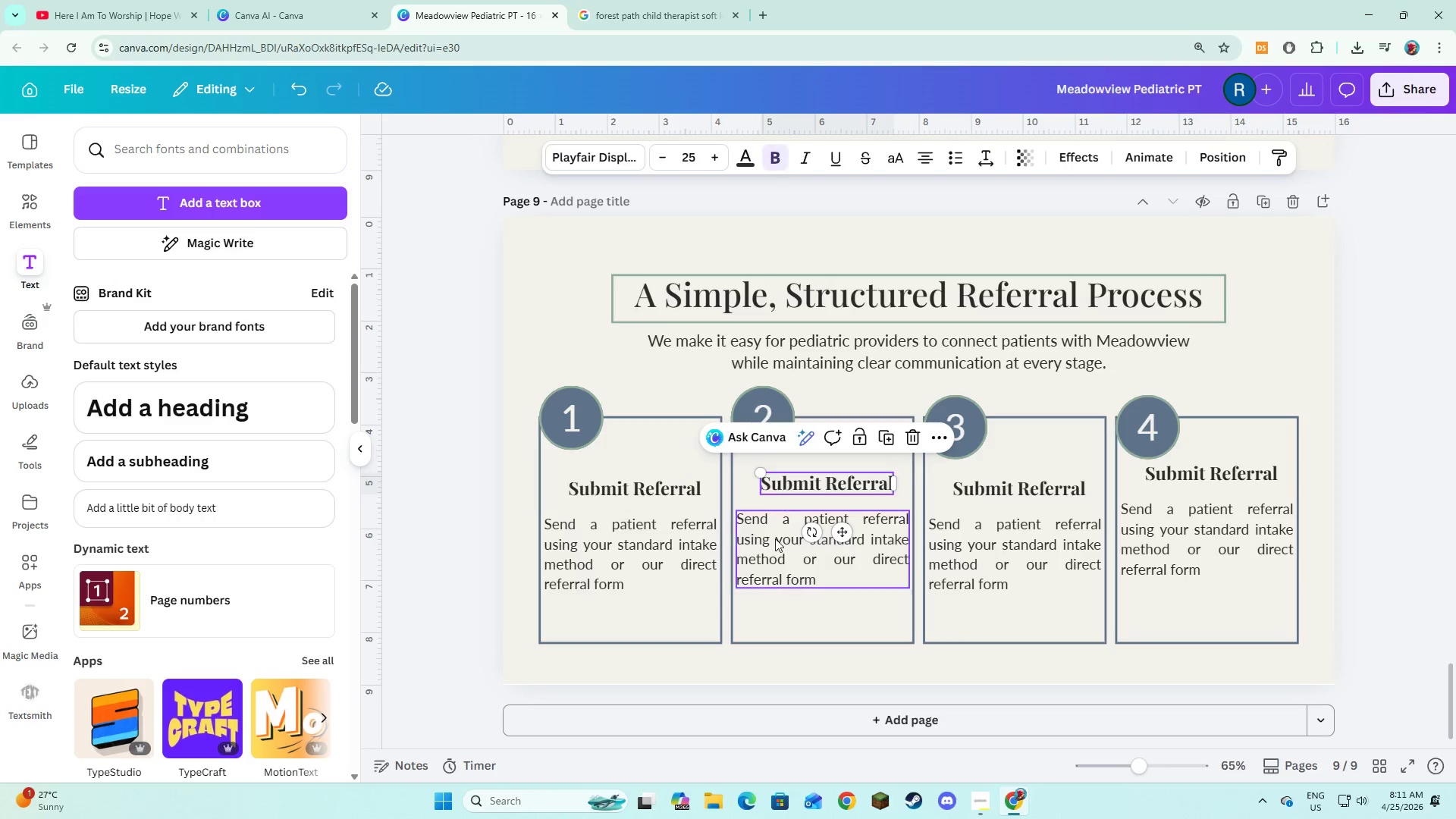 
hold_key(key=ShiftLeft, duration=0.39)
double_click([775, 538])
 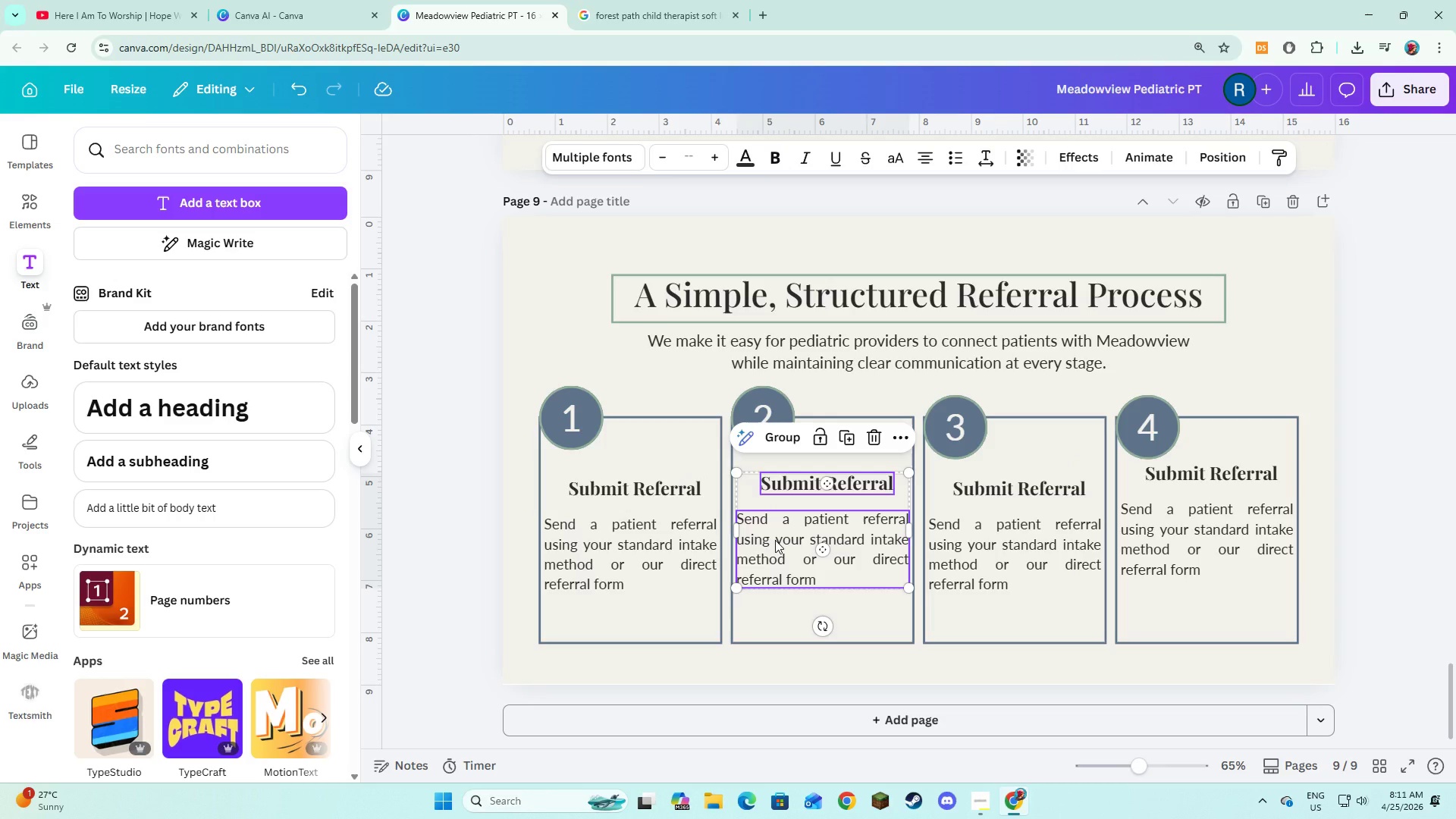 
left_click_drag(start_coordinate=[775, 538], to_coordinate=[776, 542])
 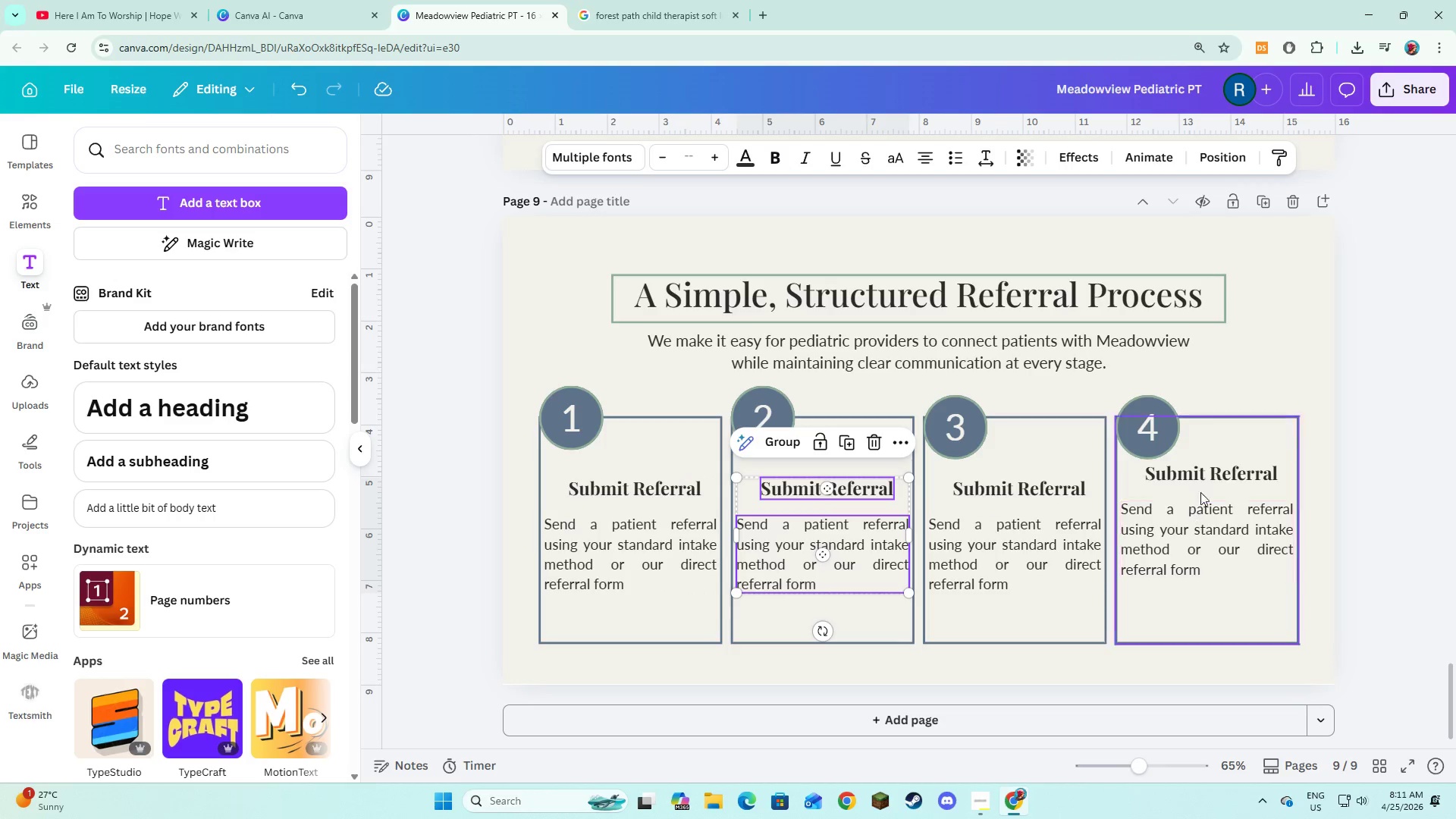 
left_click([1207, 479])
 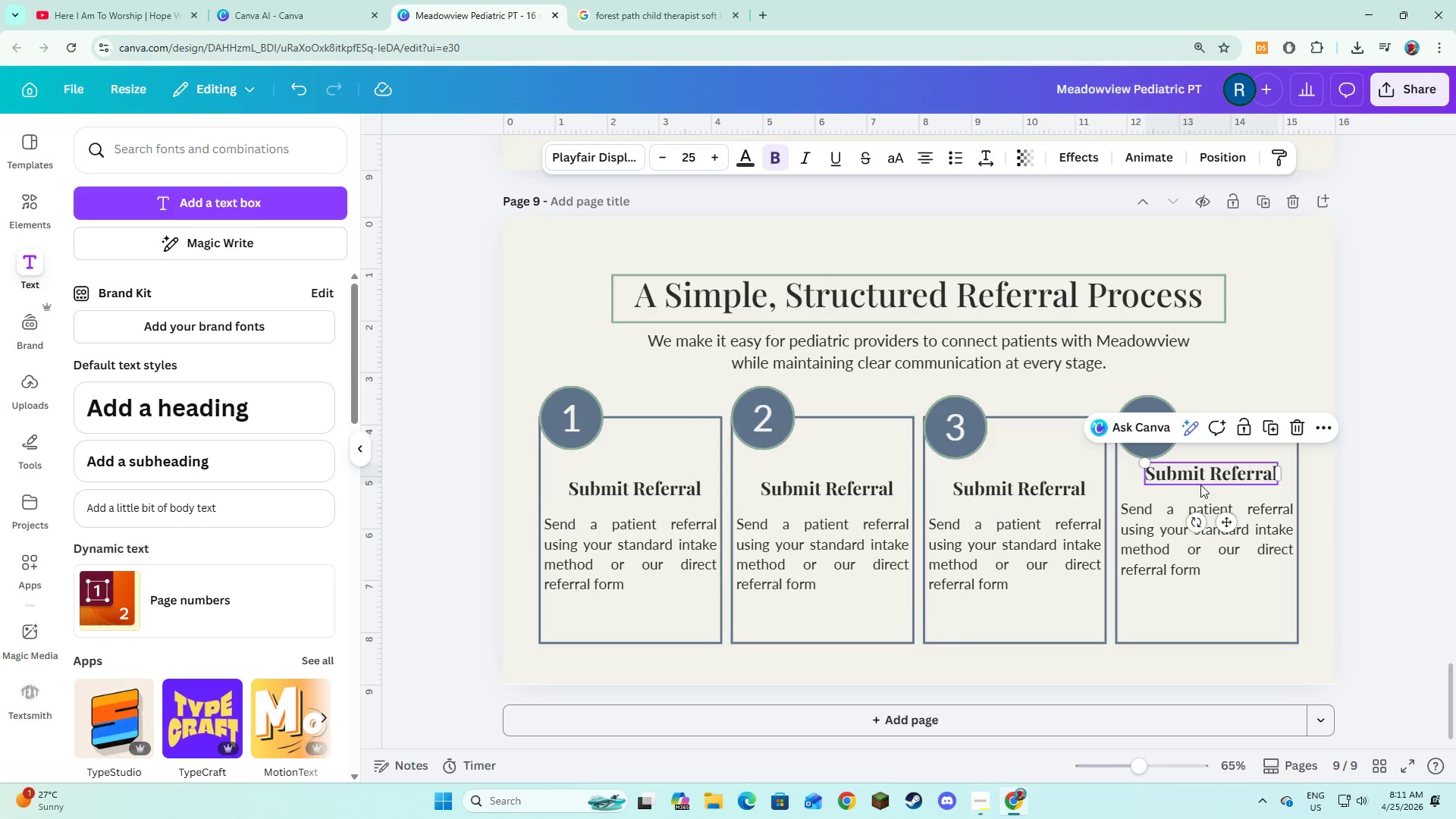 
hold_key(key=ShiftLeft, duration=0.44)
double_click([1172, 535])
 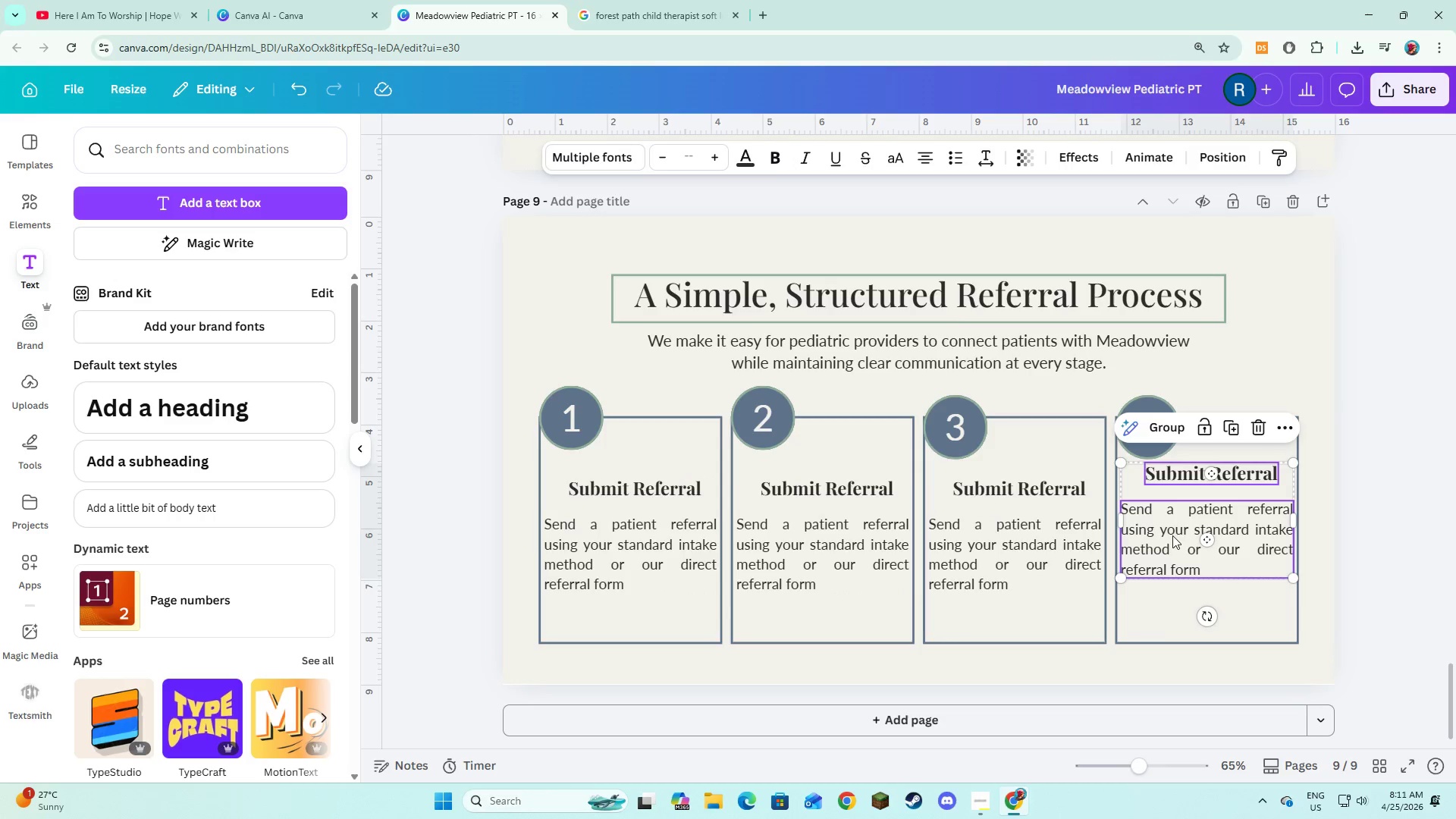 
left_click_drag(start_coordinate=[1172, 535], to_coordinate=[1172, 551])
 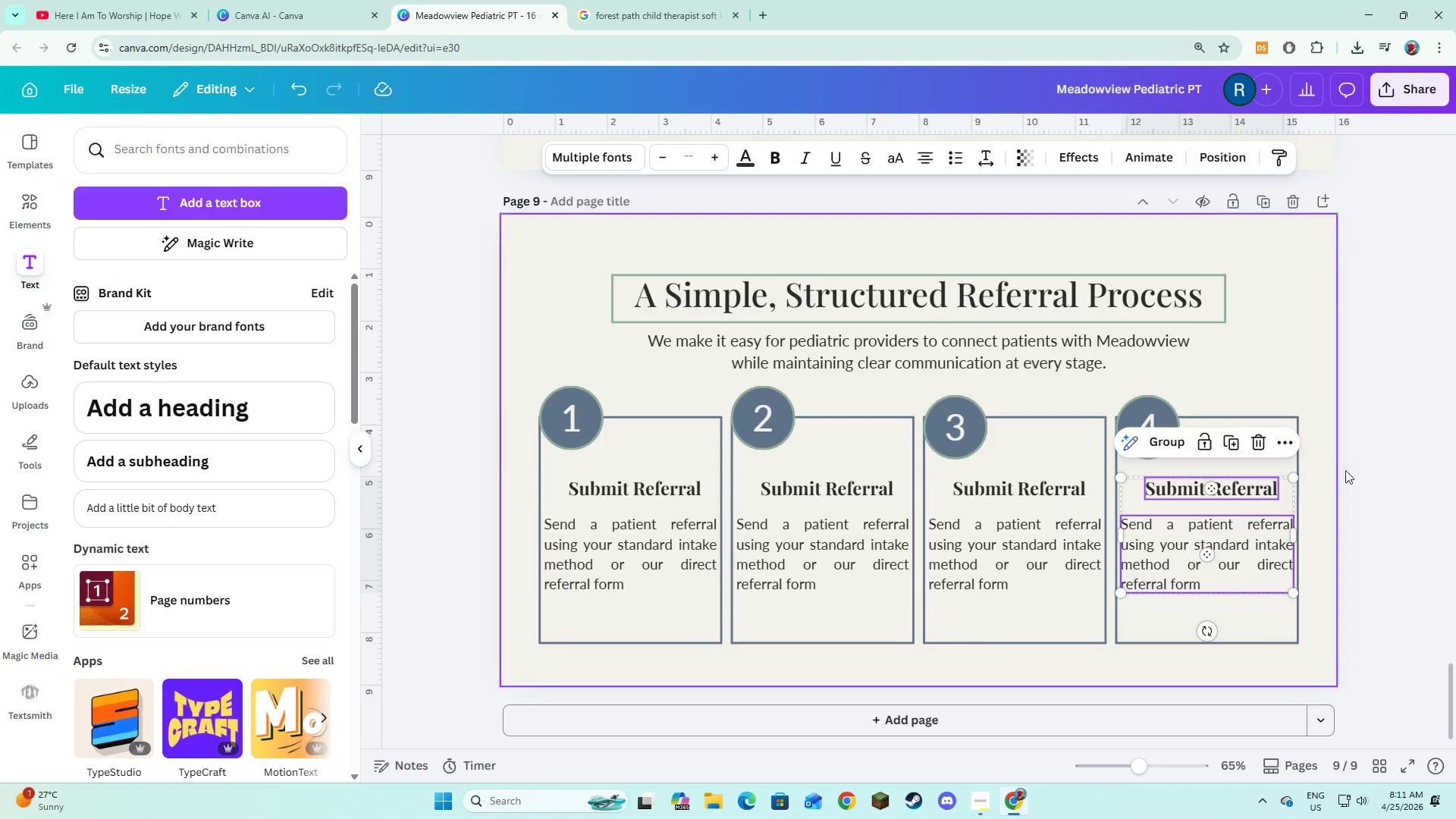 
left_click([1367, 460])
 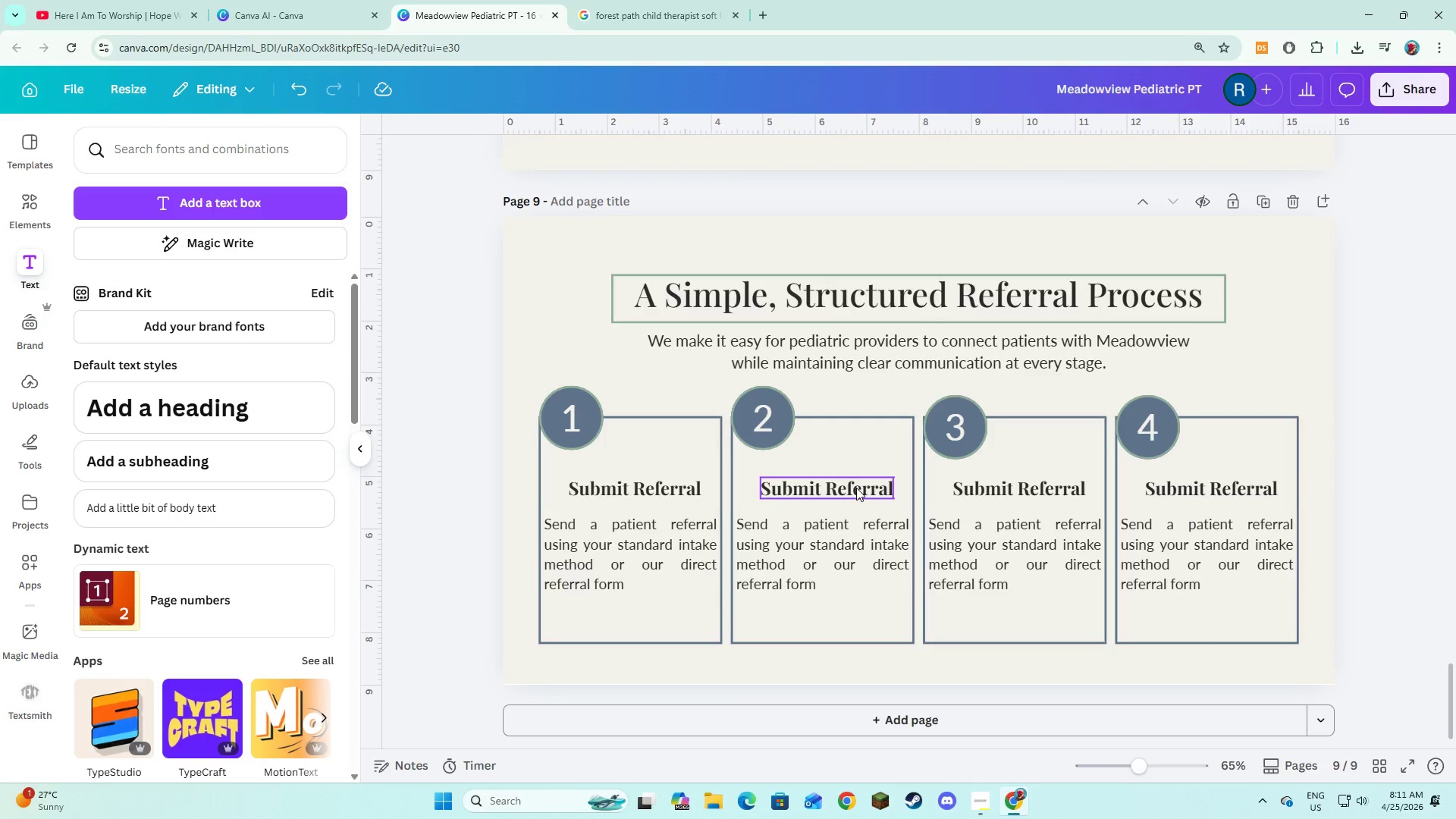 
double_click([856, 488])
 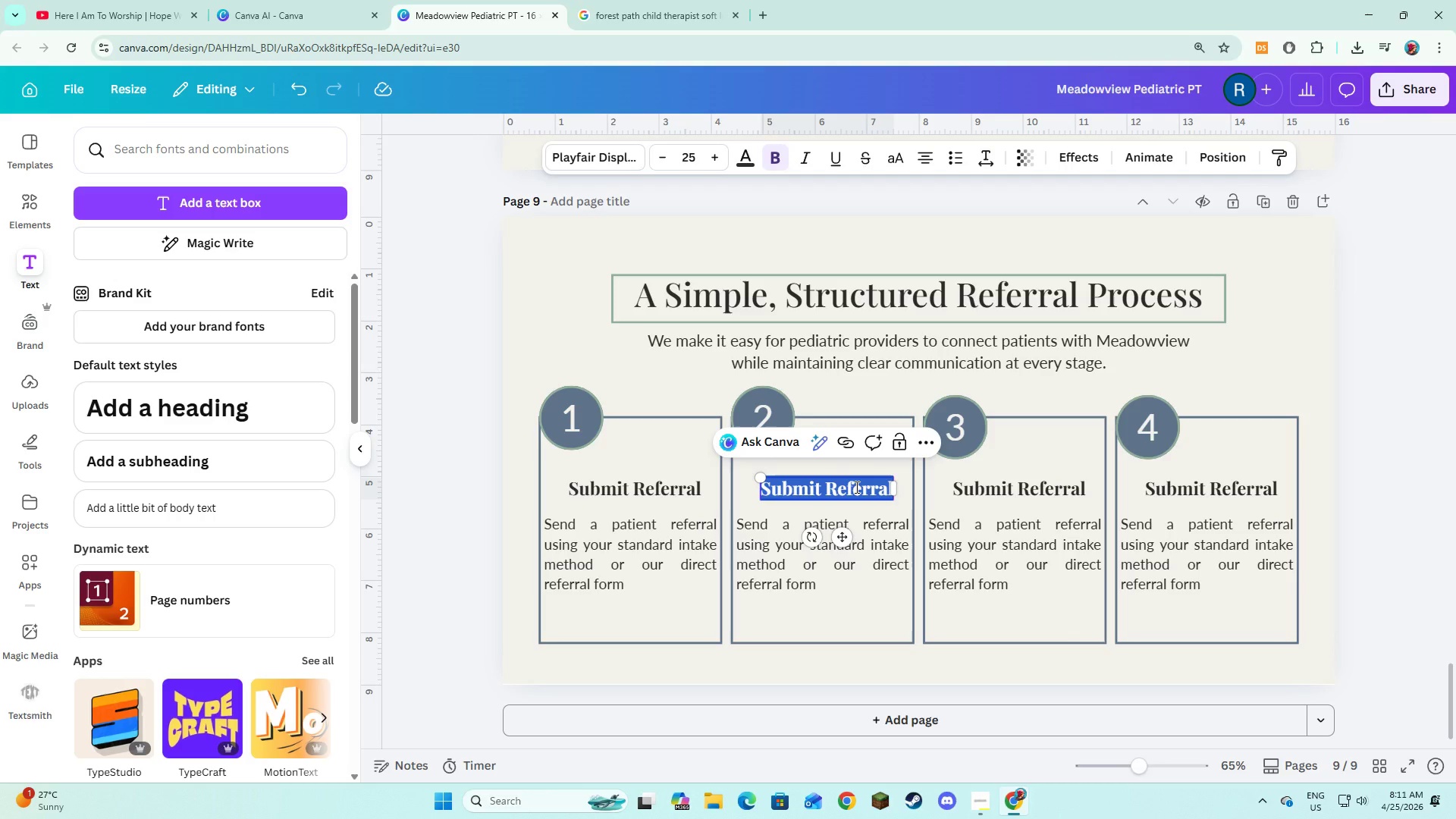 
type(Initial Evaluation)
 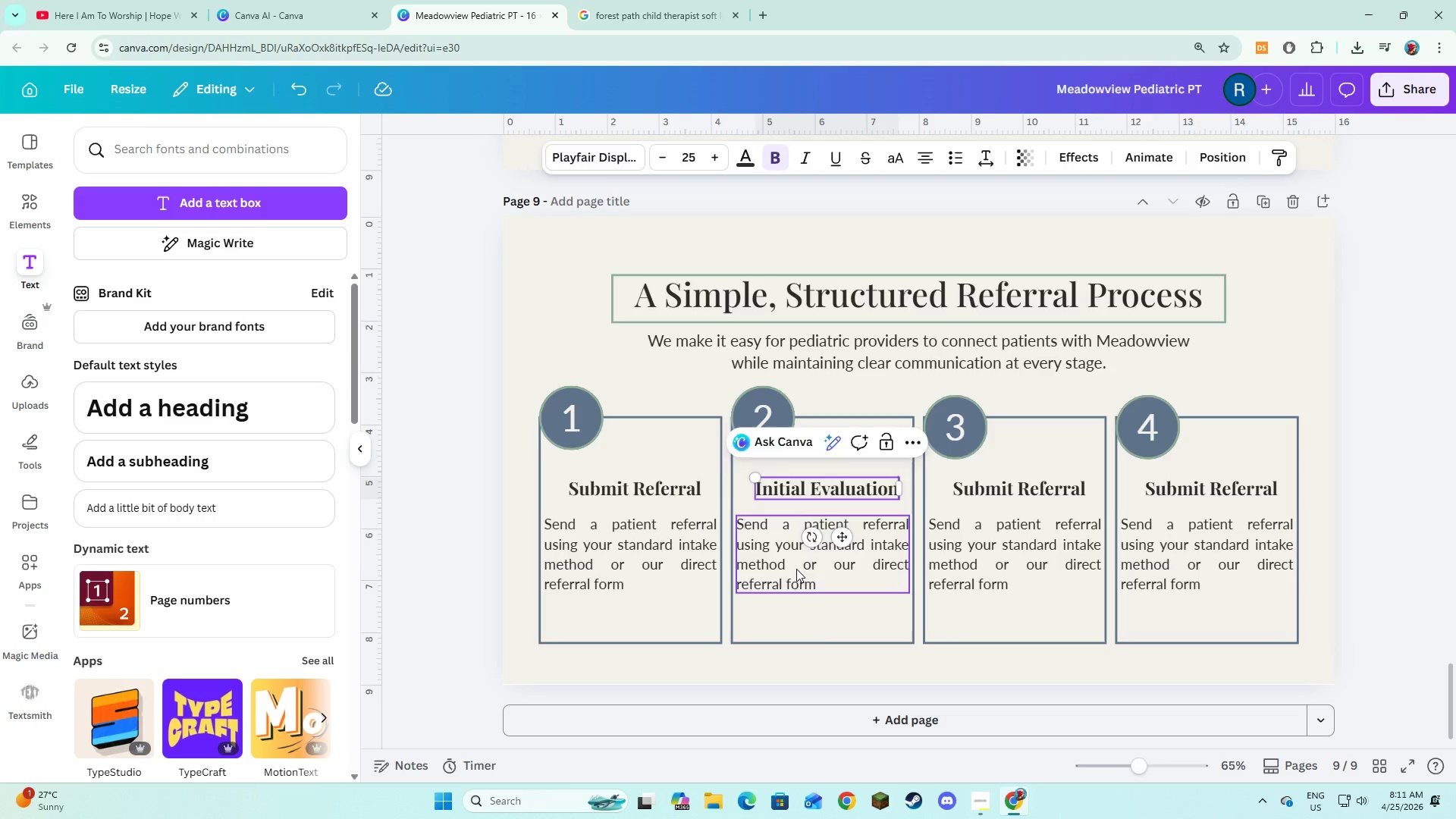 
double_click([796, 569])
 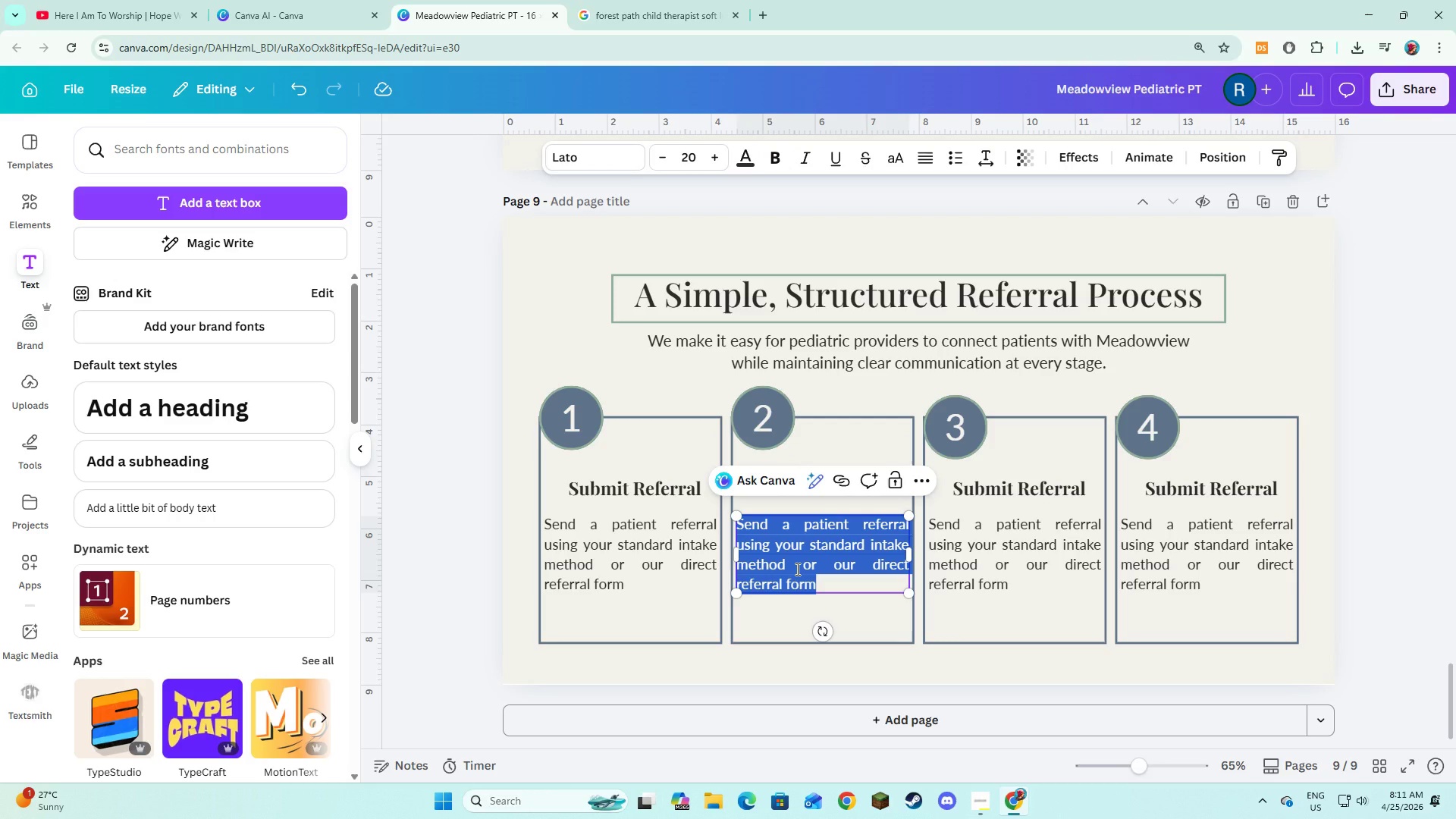 
type(Our tema )
key(Backspace)
key(Backspace)
key(Backspace)
type(am conducts a comprehensive assessmne)
key(Backspace)
key(Backspace)
type(ent of motor function, sensory processing, and environem)
key(Backspace)
key(Backspace)
type(ment )
key(Backspace)
type(al response)
 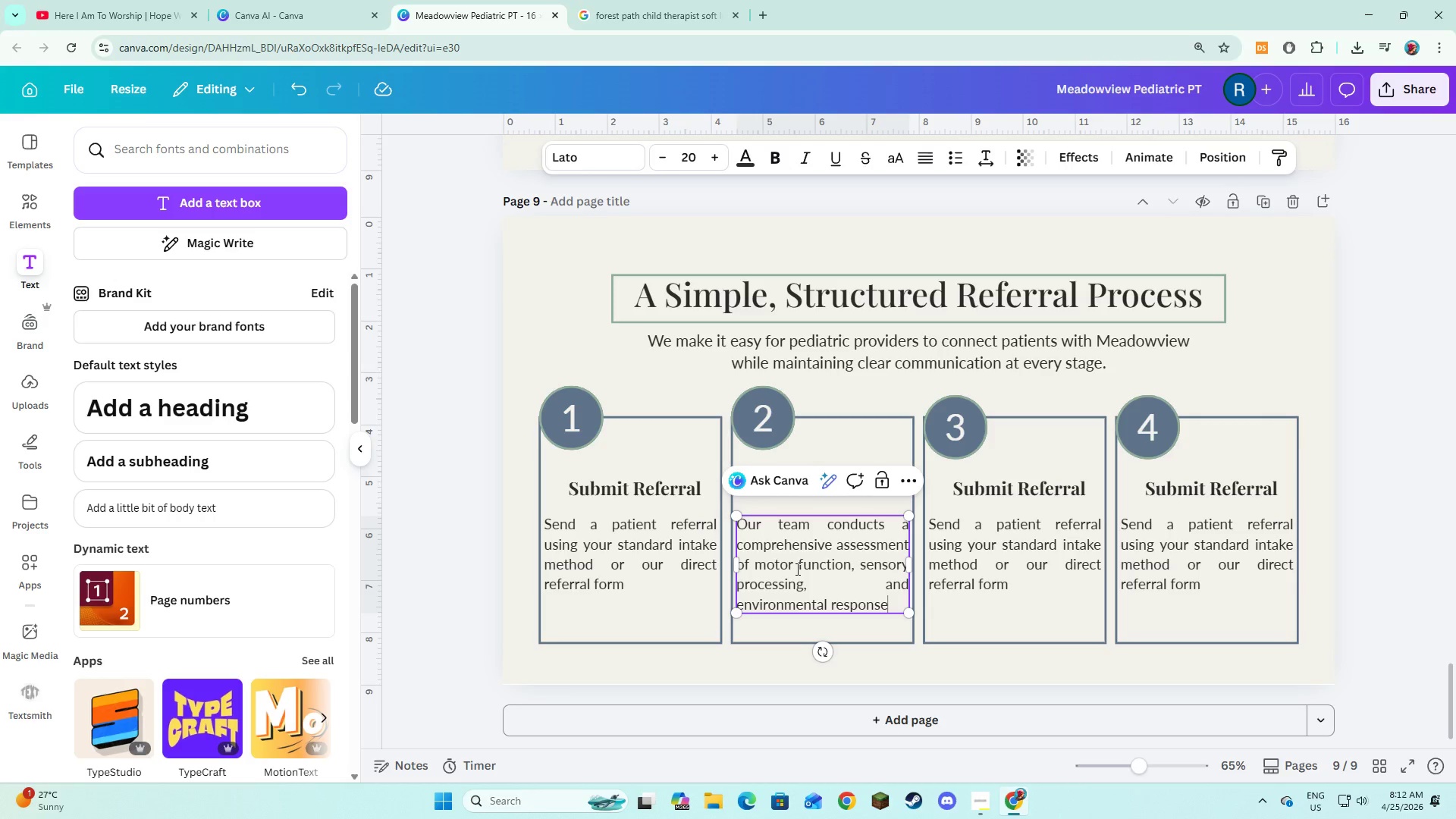 
key(Control+A)
 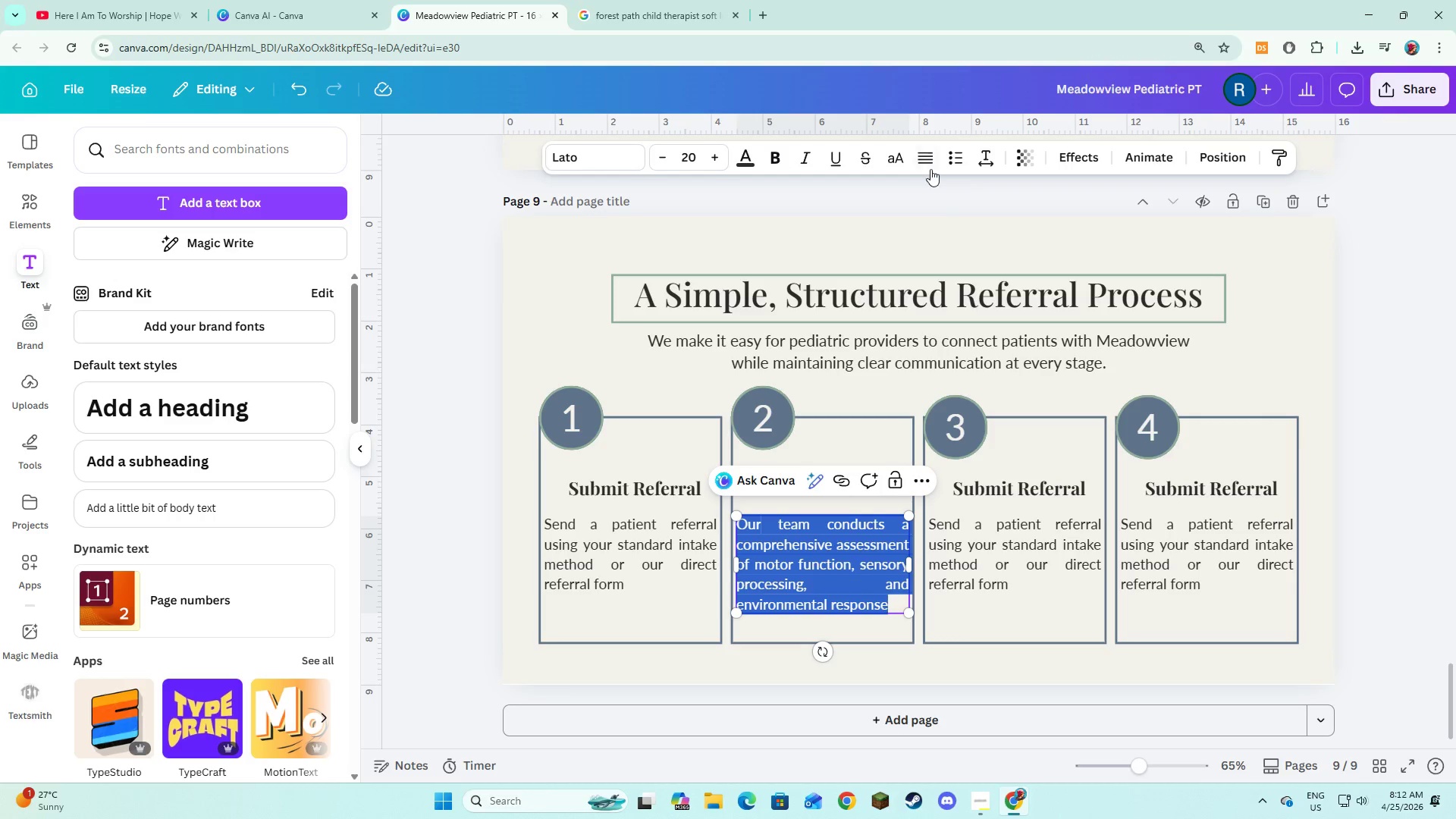 
left_click([930, 169])
 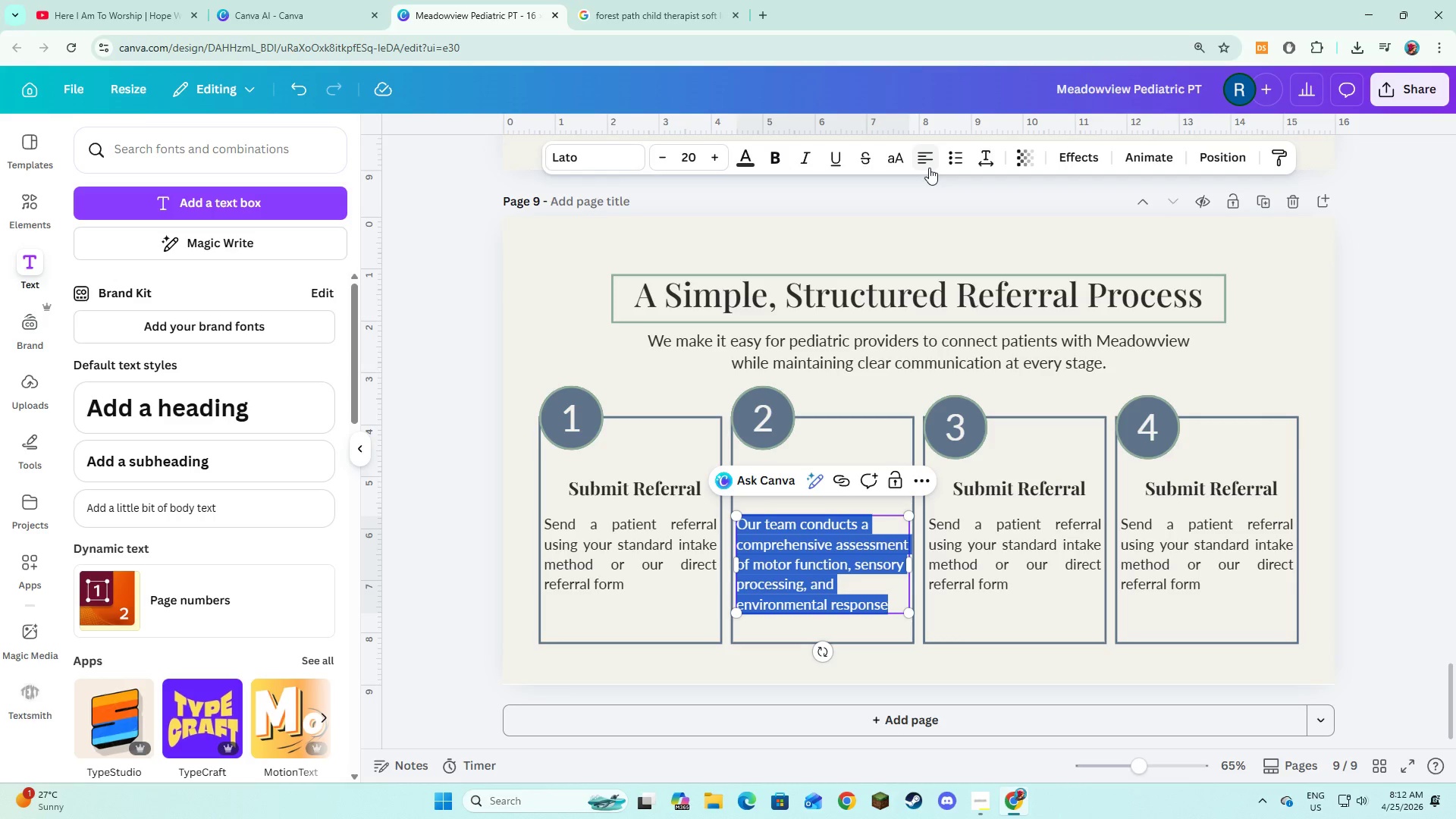 
left_click([929, 167])
 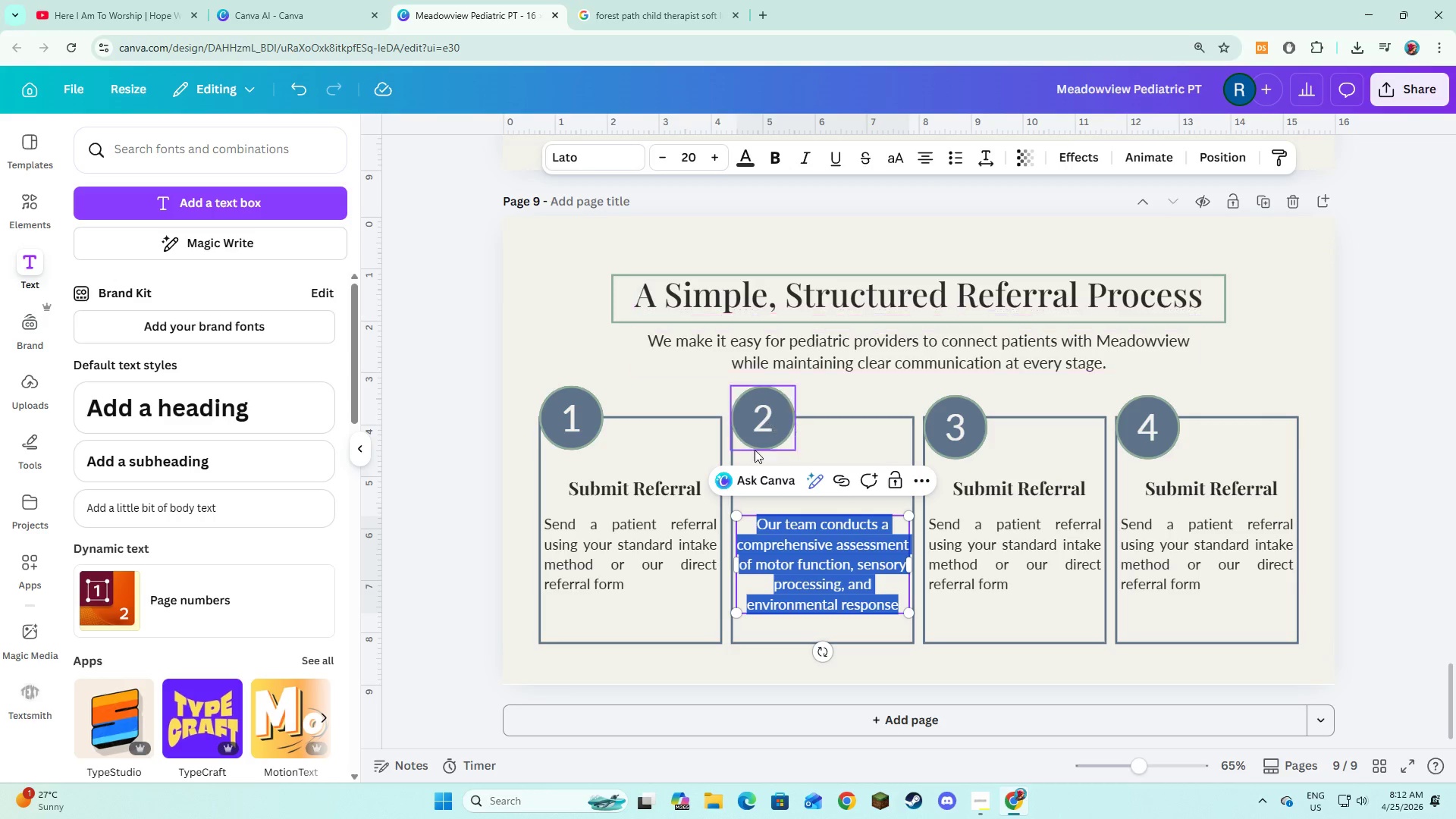 
left_click([640, 541])
 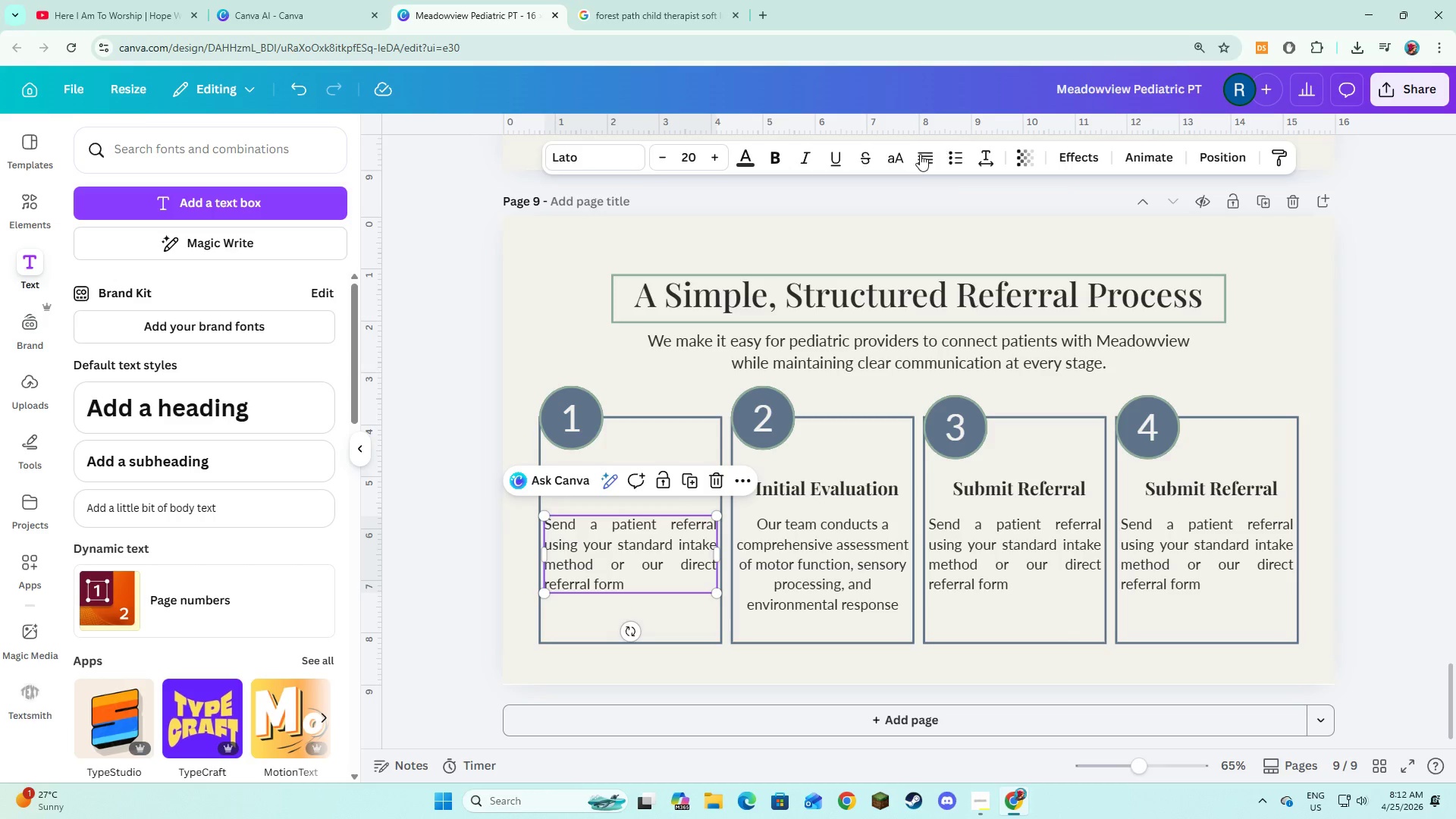 
left_click([920, 154])
 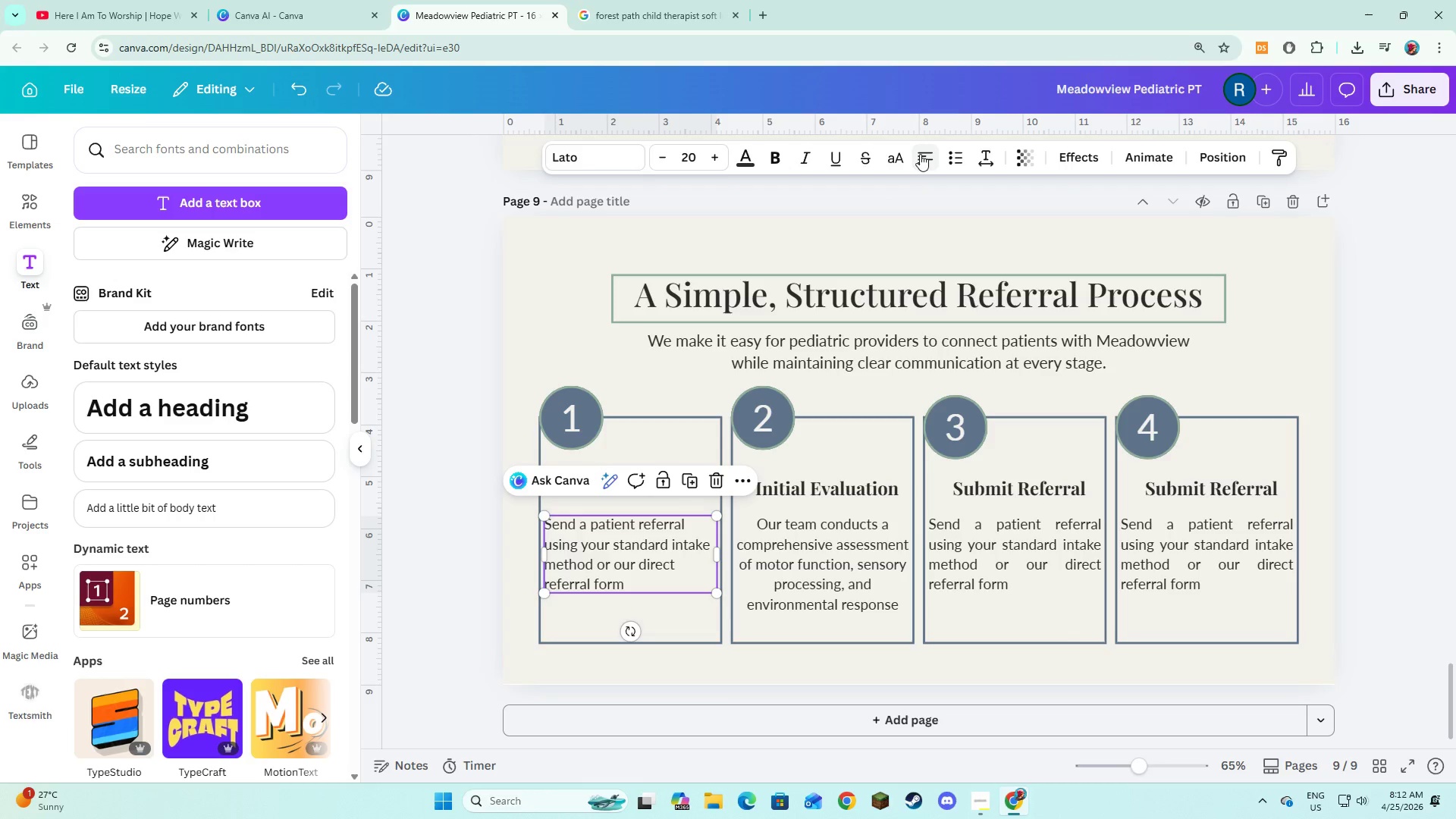 
left_click([920, 154])
 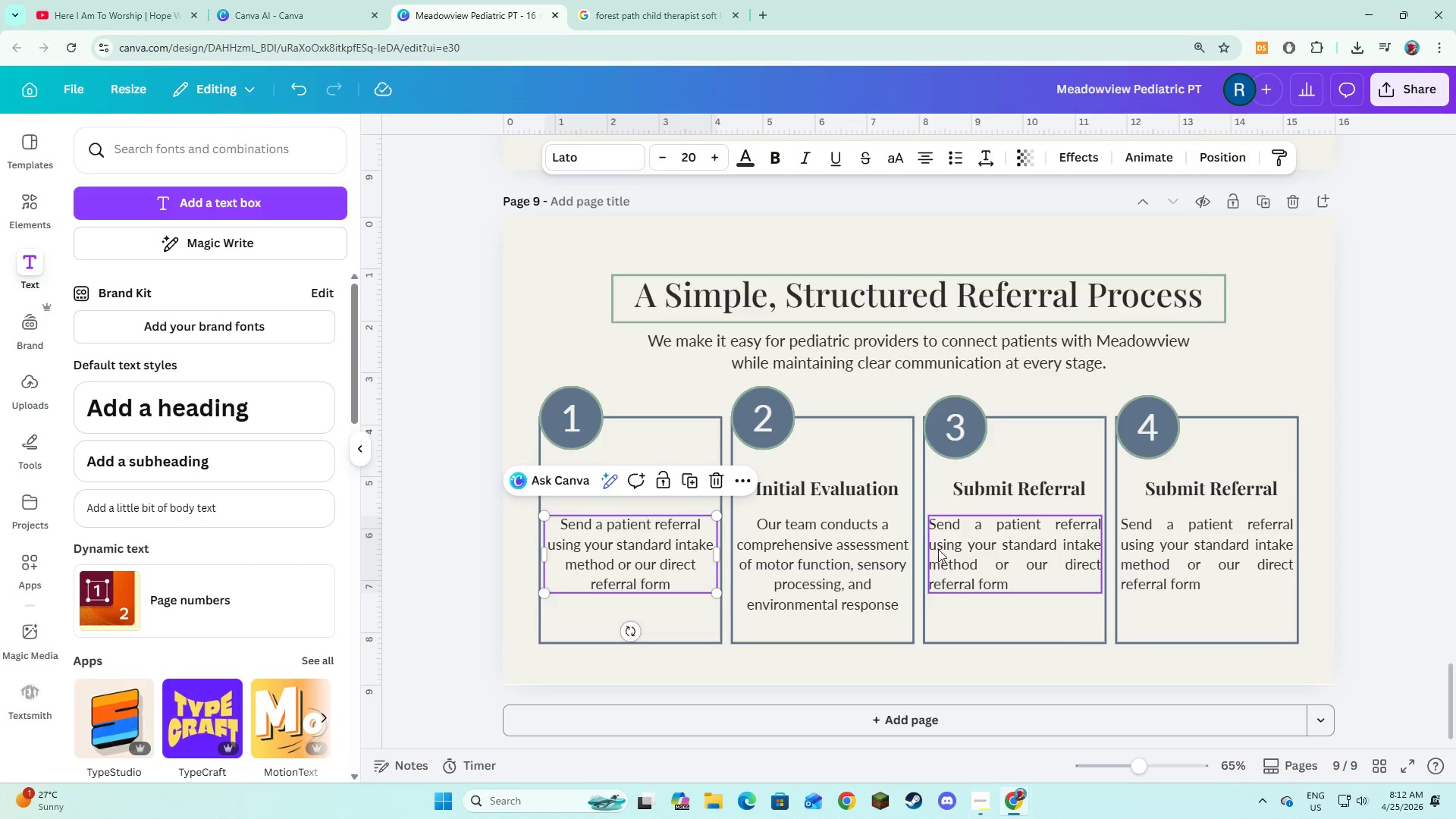 
left_click([942, 544])
 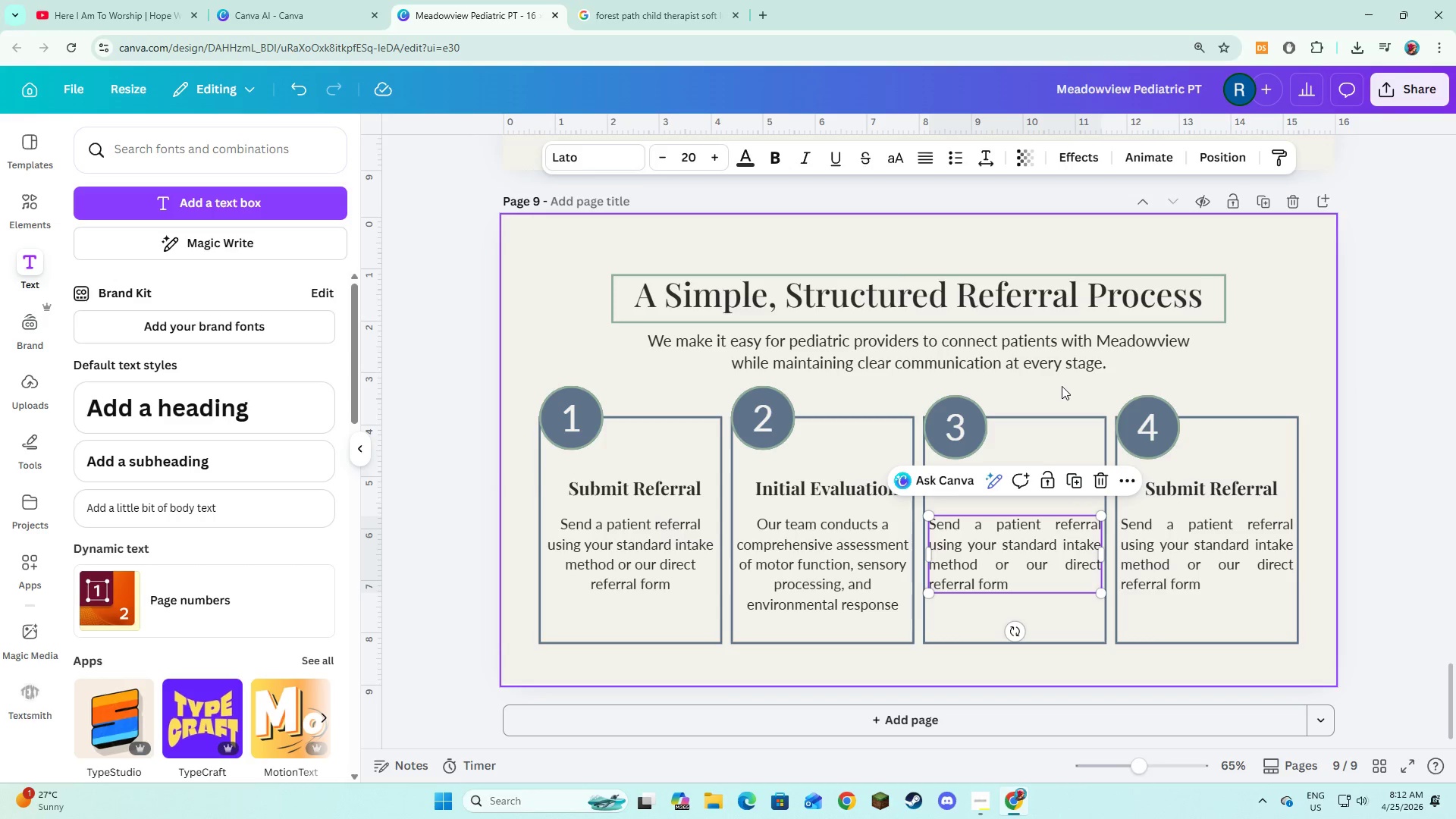 
left_click([1066, 394])
 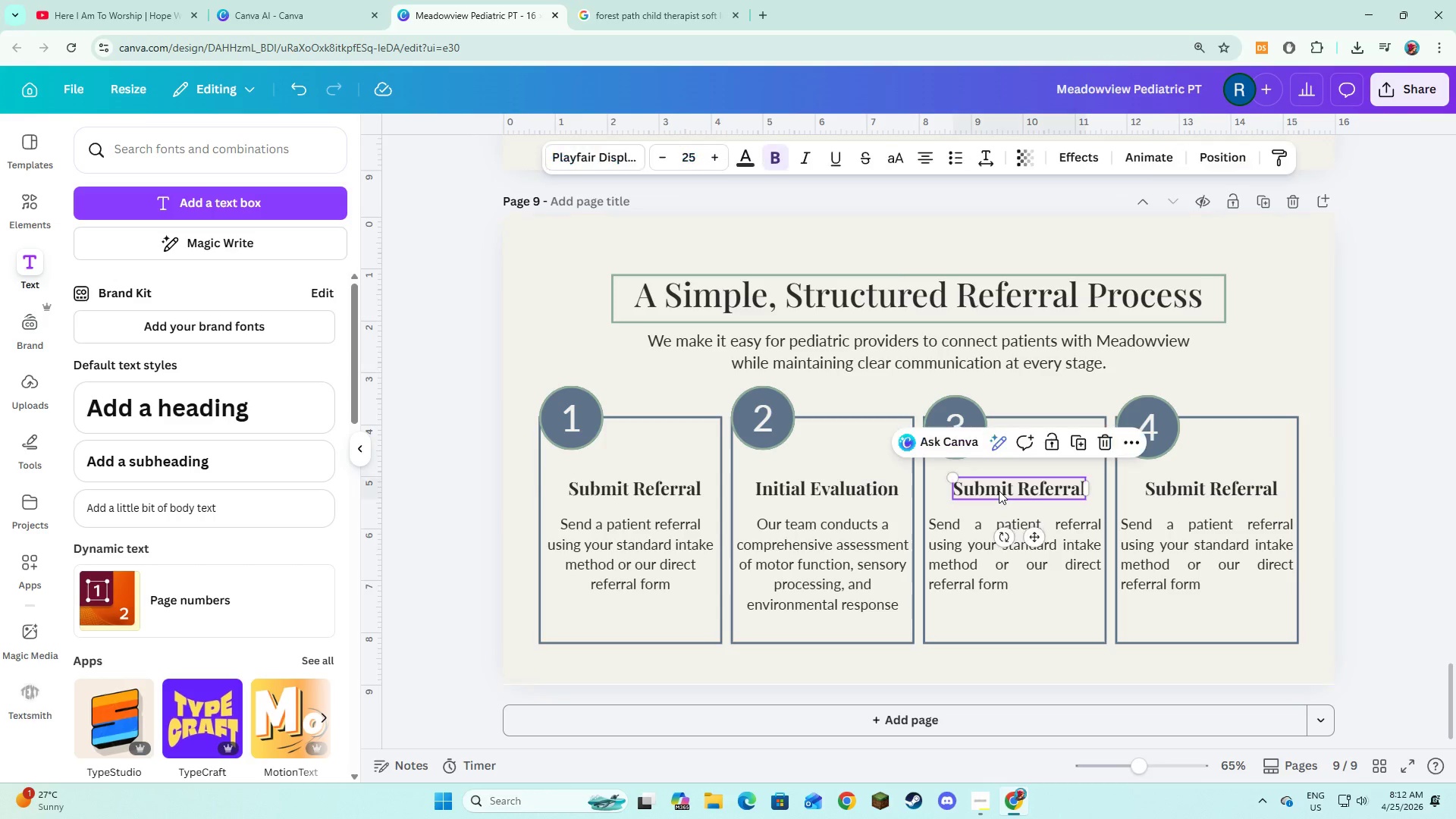 
double_click([999, 491])
 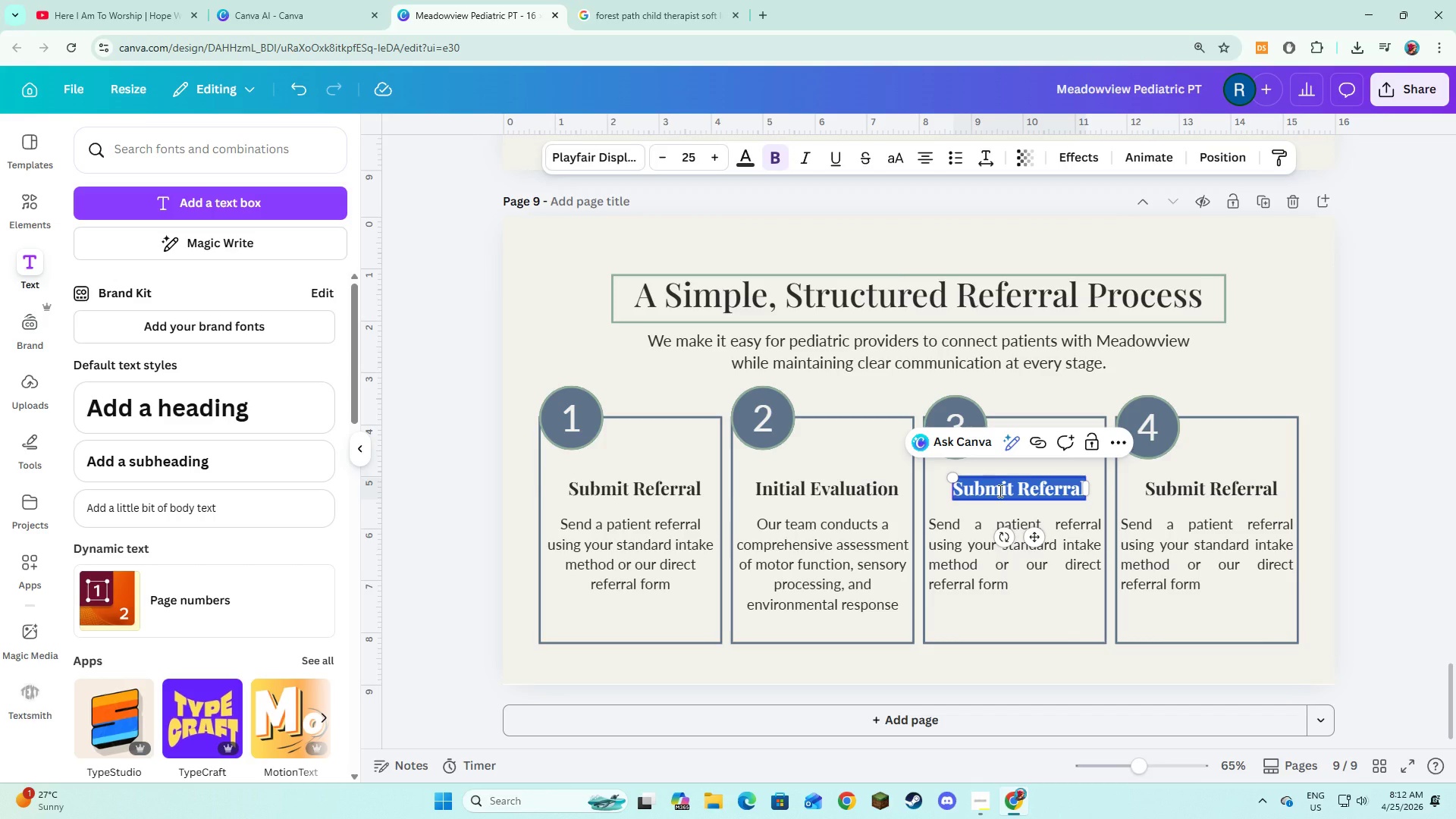 
type(Customized Therapy Plan)
 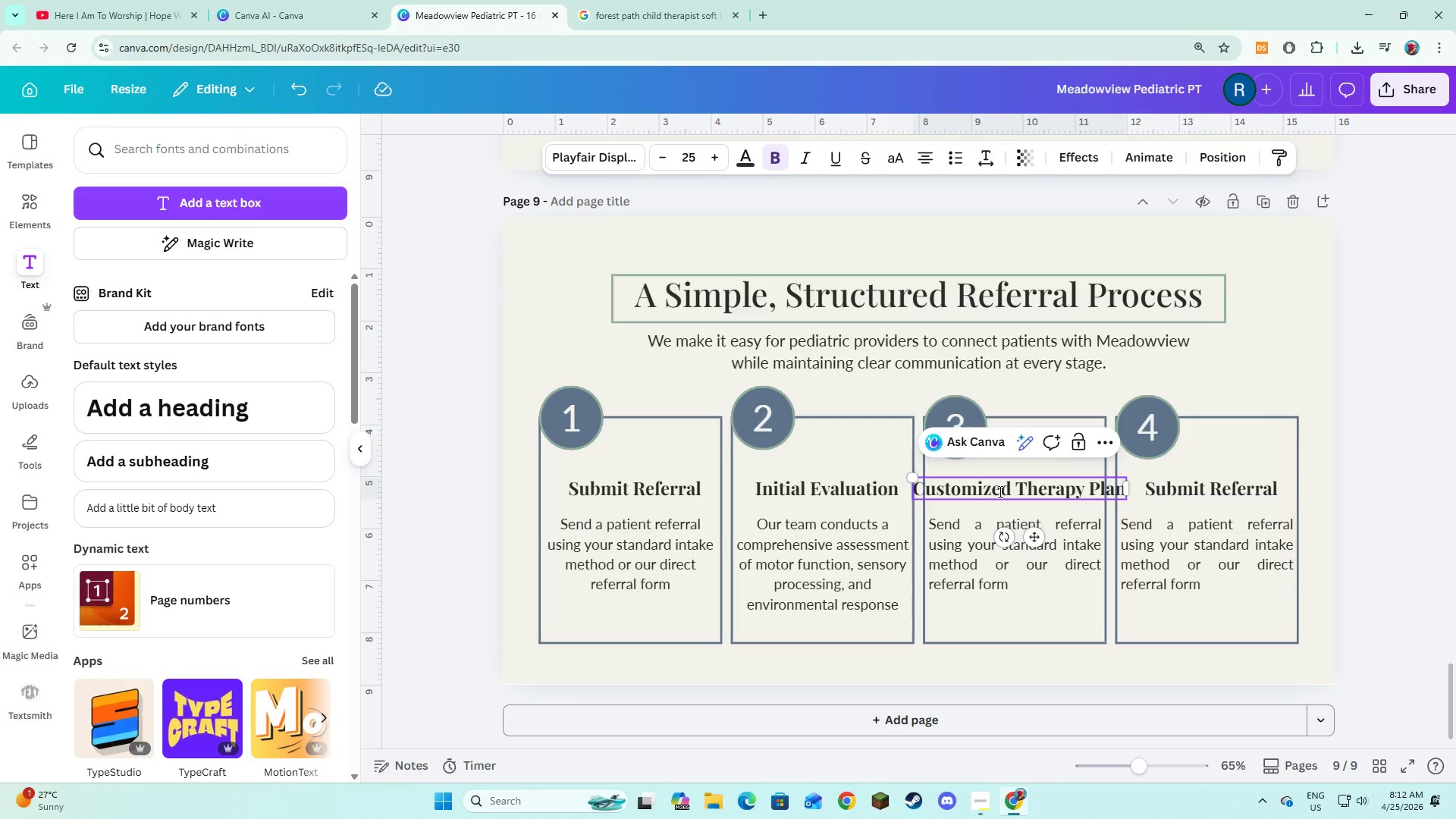 
left_click_drag(start_coordinate=[1125, 485], to_coordinate=[1119, 491])
 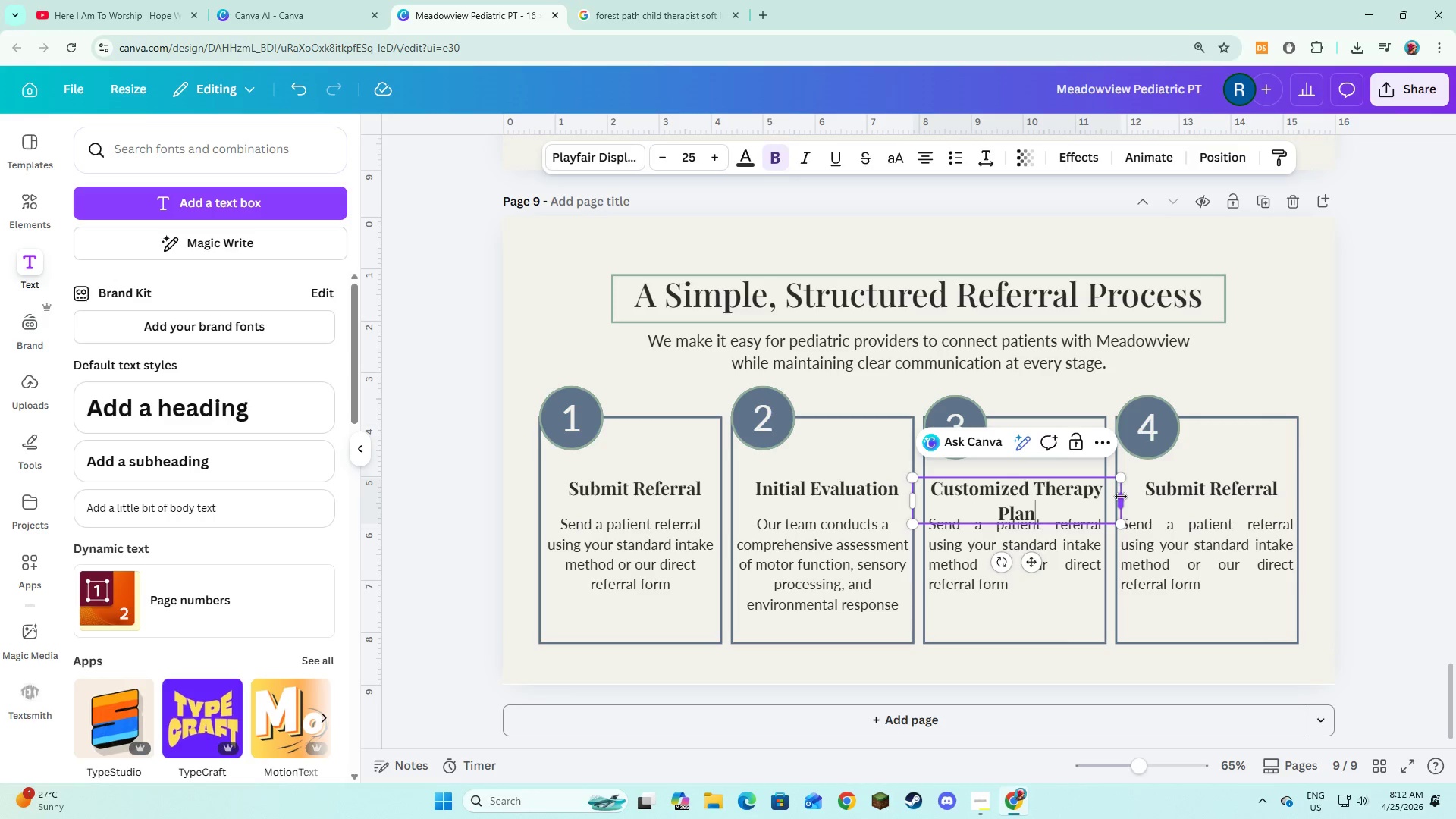 
left_click_drag(start_coordinate=[1121, 497], to_coordinate=[1103, 497])
 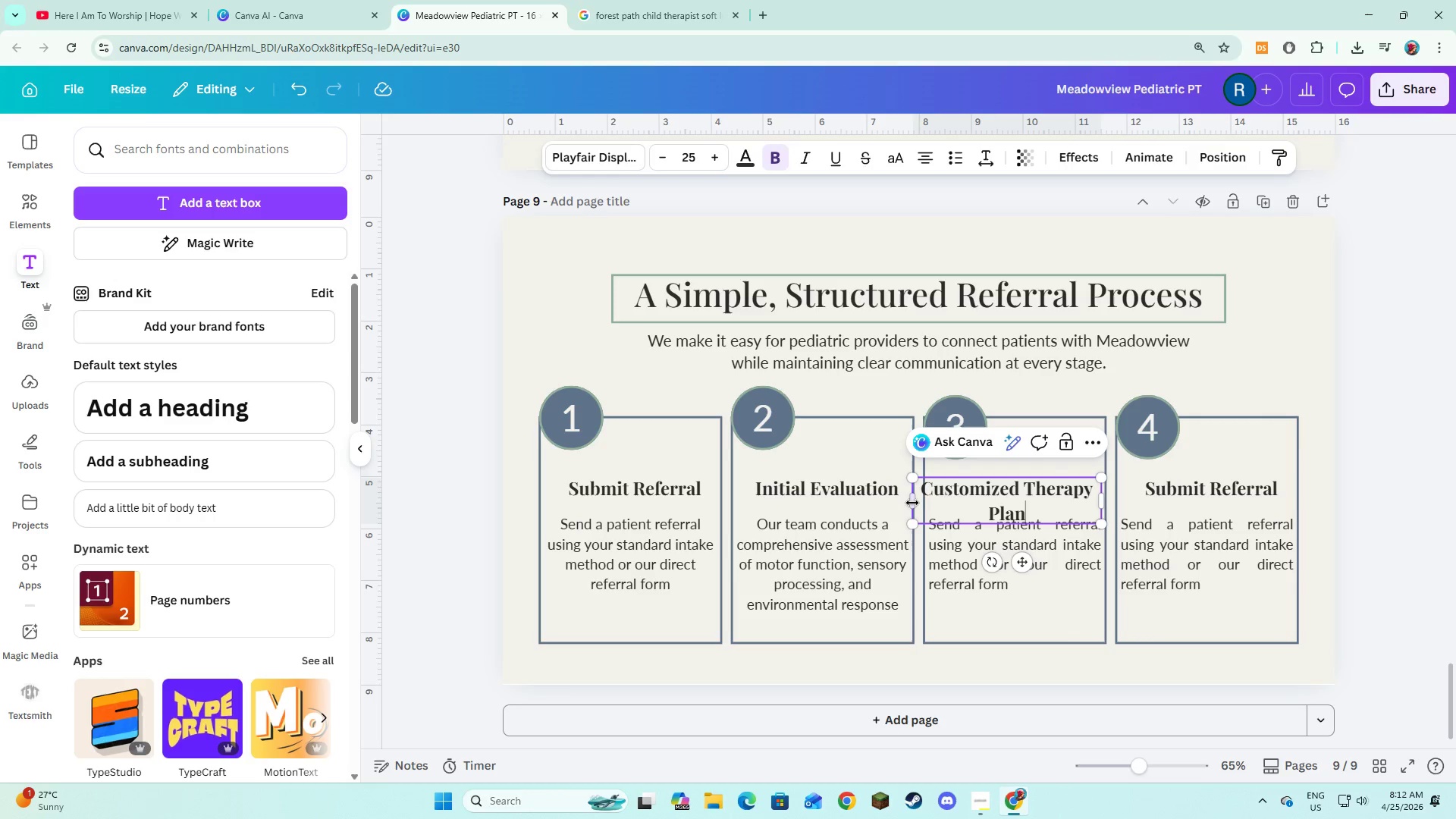 
left_click_drag(start_coordinate=[905, 502], to_coordinate=[925, 502])
 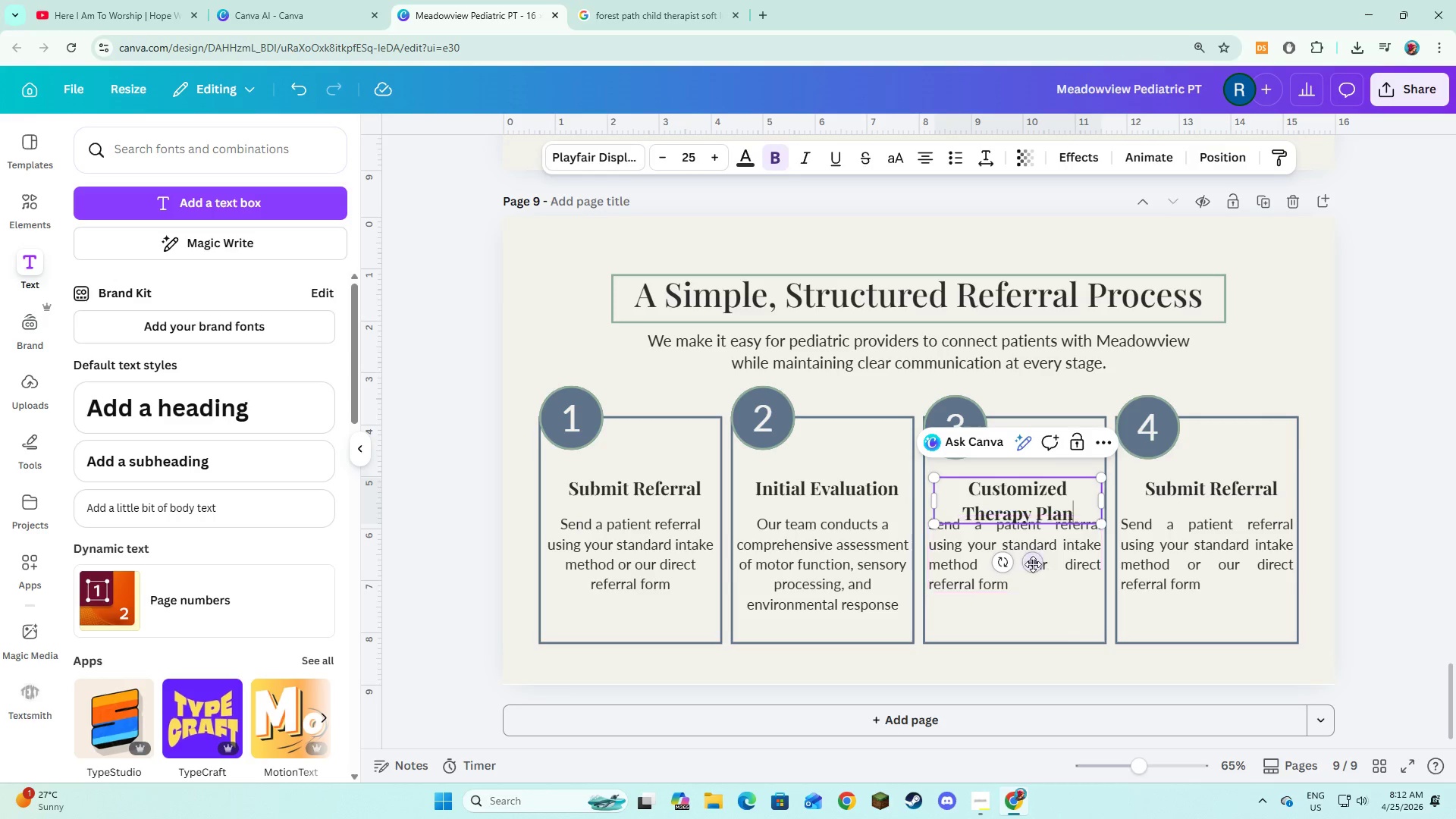 
left_click_drag(start_coordinate=[1032, 563], to_coordinate=[1033, 551])
 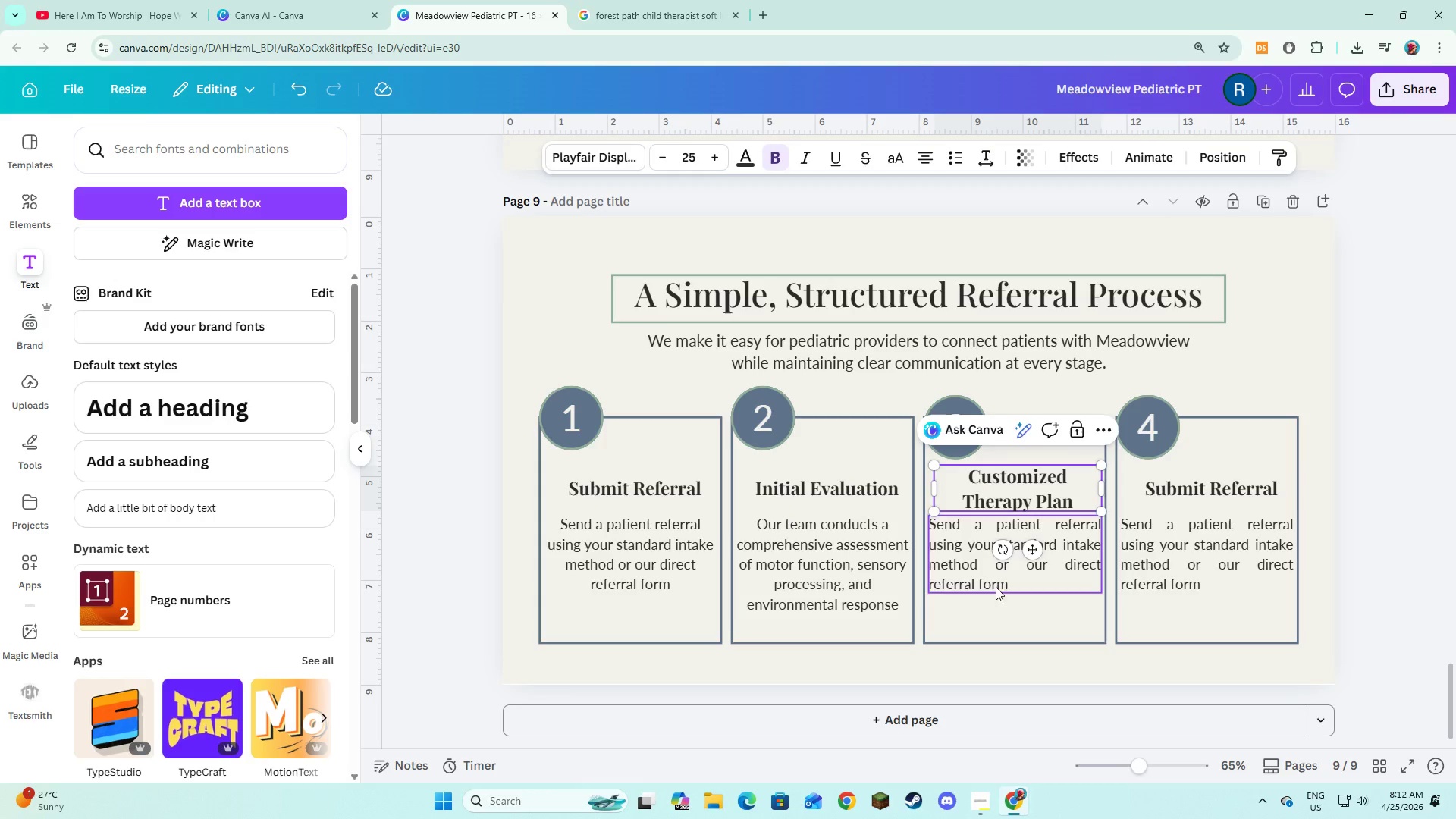 
left_click([995, 597])
 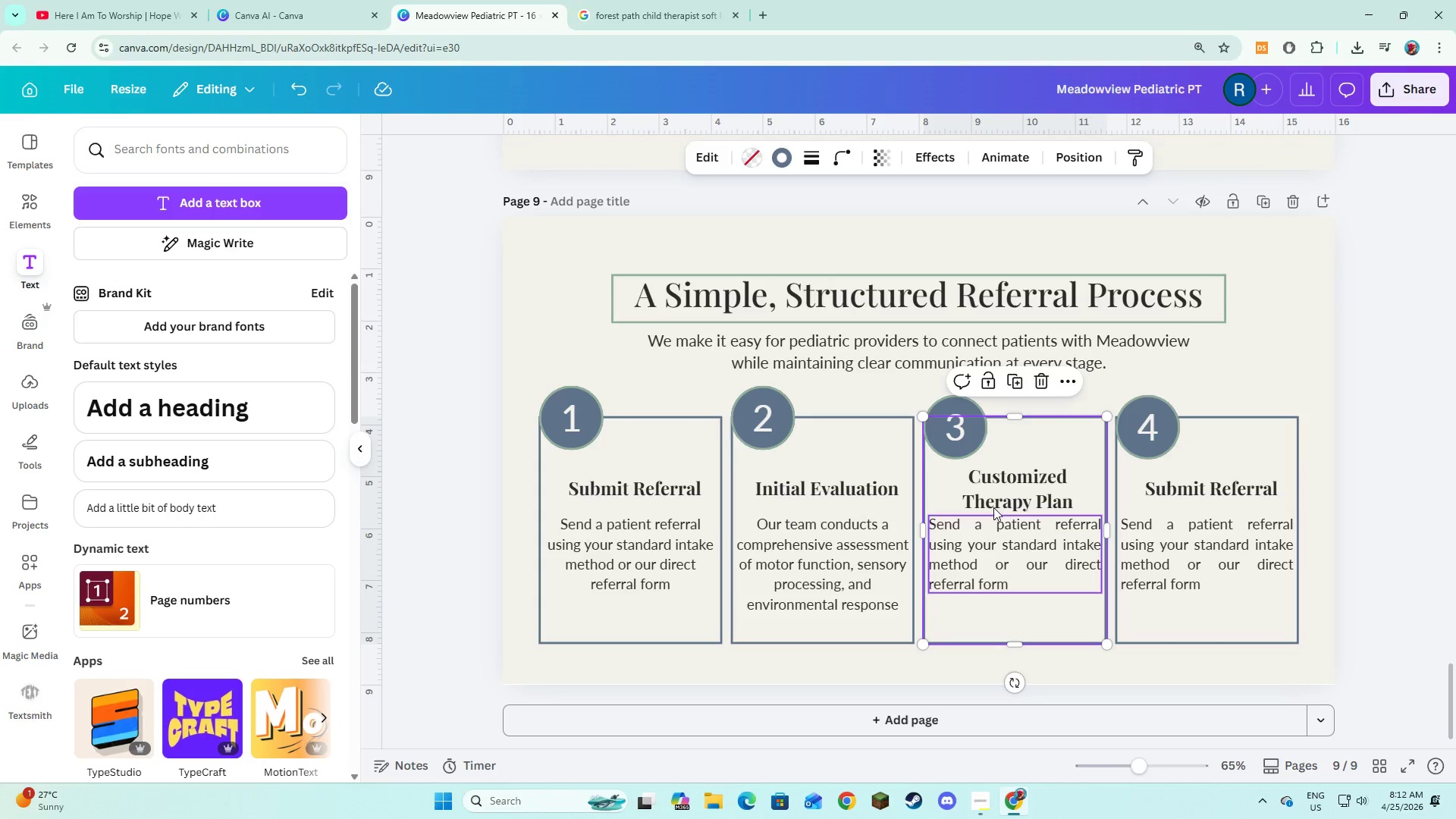 
left_click([999, 491])
 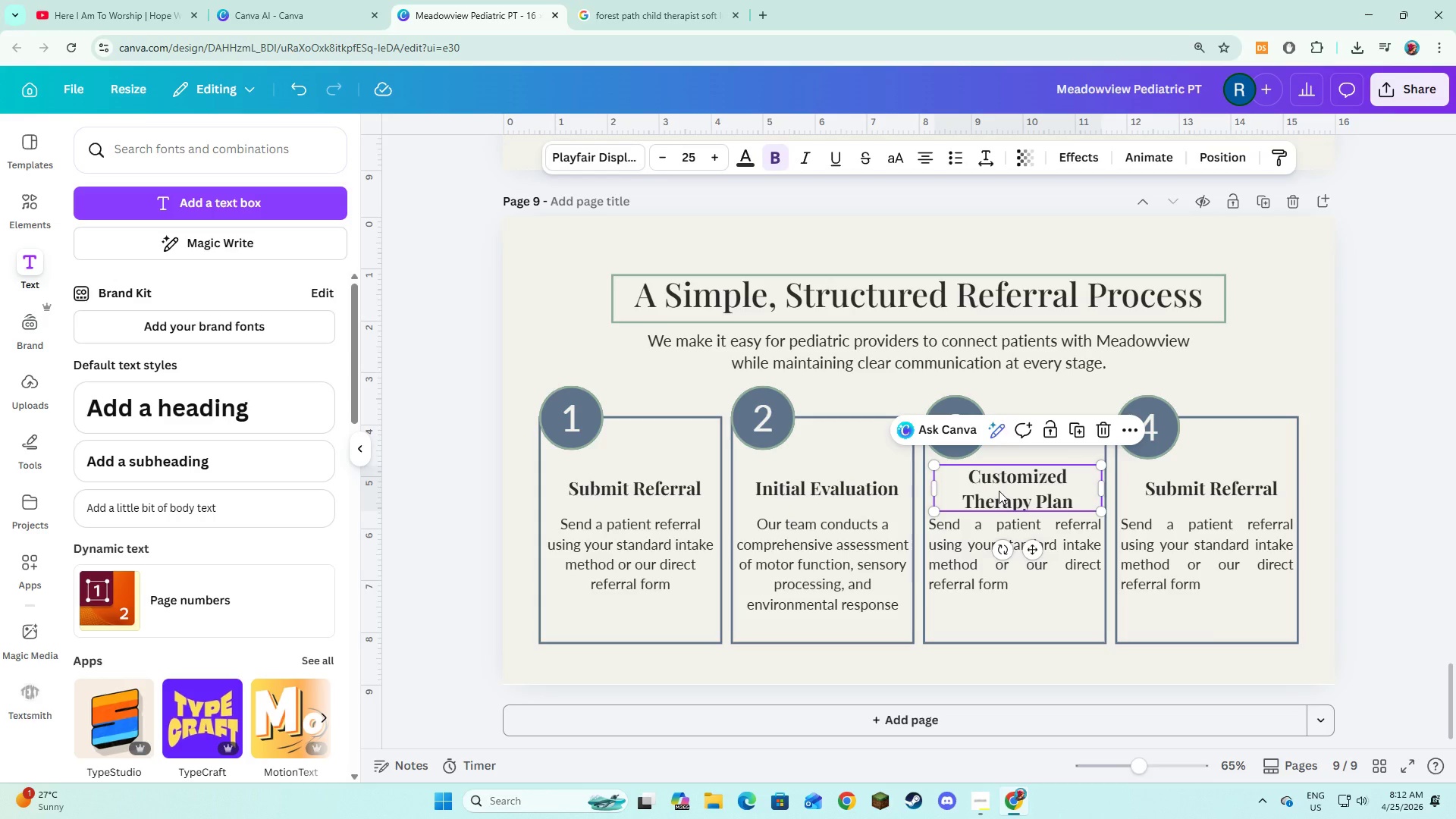 
left_click_drag(start_coordinate=[999, 491], to_coordinate=[999, 484])
 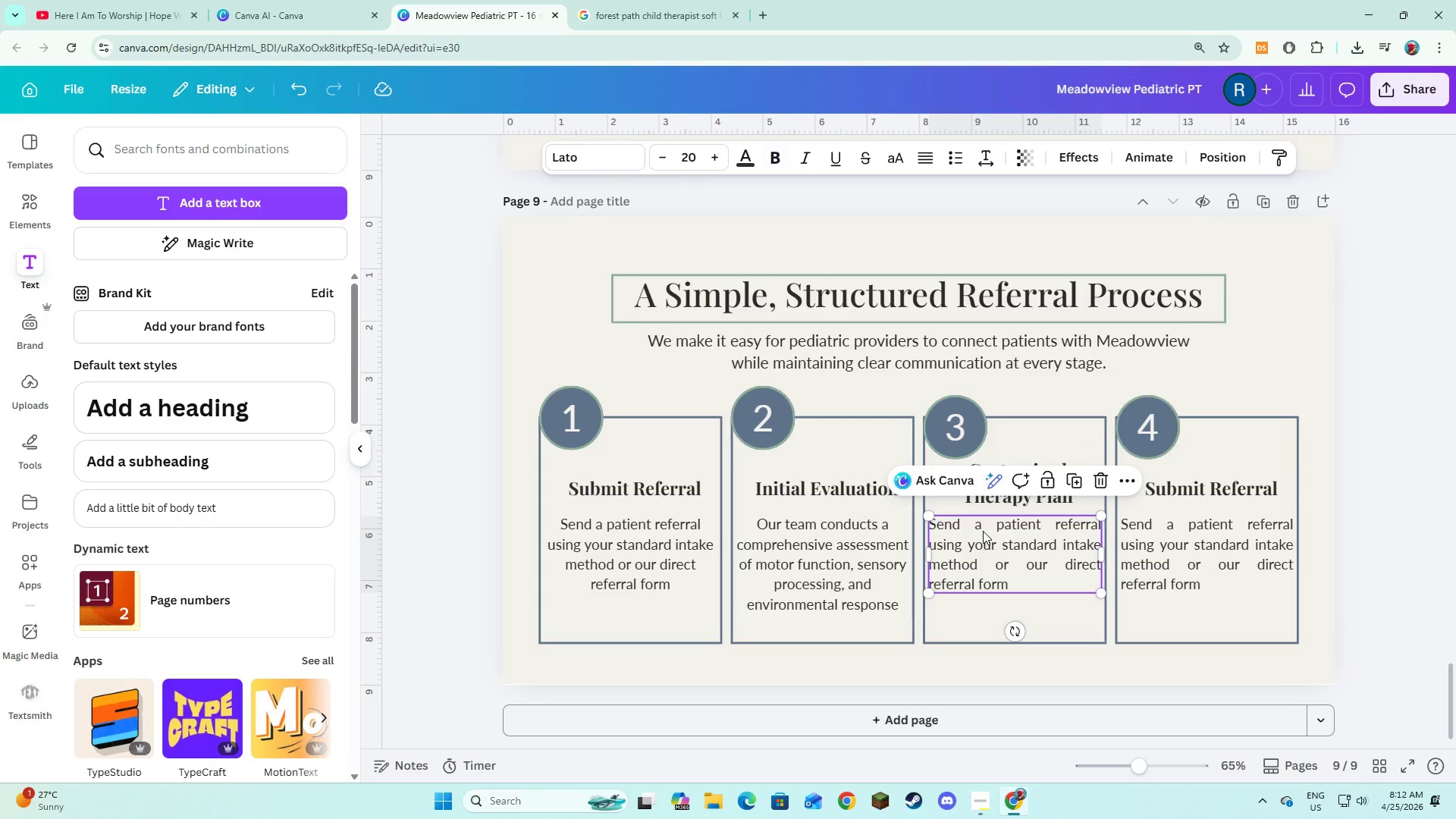 
double_click([983, 531])
 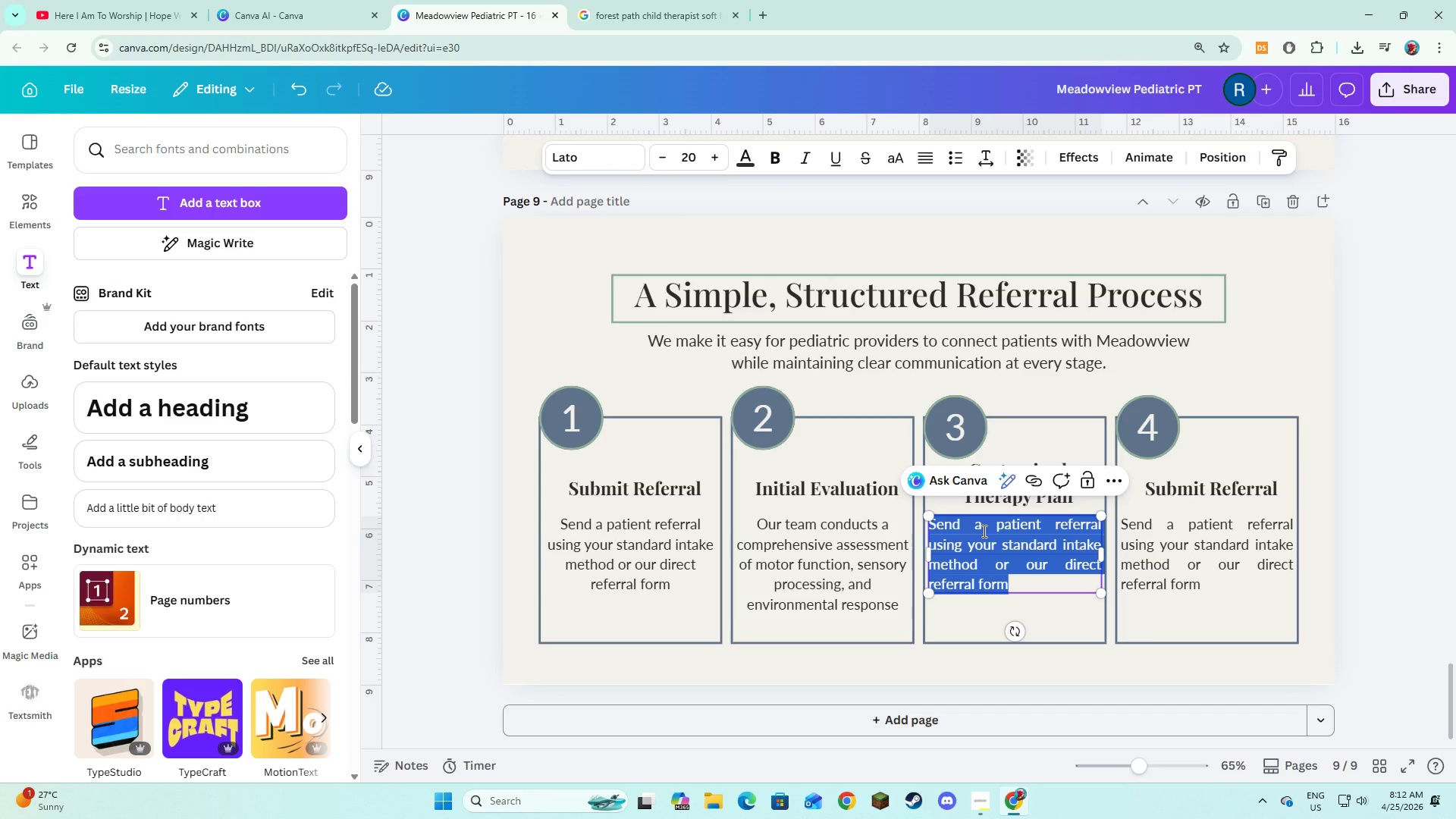 
type(A )
key(Backspace)
type(n individual )
key(Backspace)
type(ized plan is developed )
key(Backspace)
type(, combining clinicl)
key(Backspace)
type(al goal s)
key(Backspace)
key(Backspace)
type(w )
key(Backspace)
key(Backspace)
type(x )
key(Backspace)
key(Backspace)
type(s with nature integrated interventions.)
 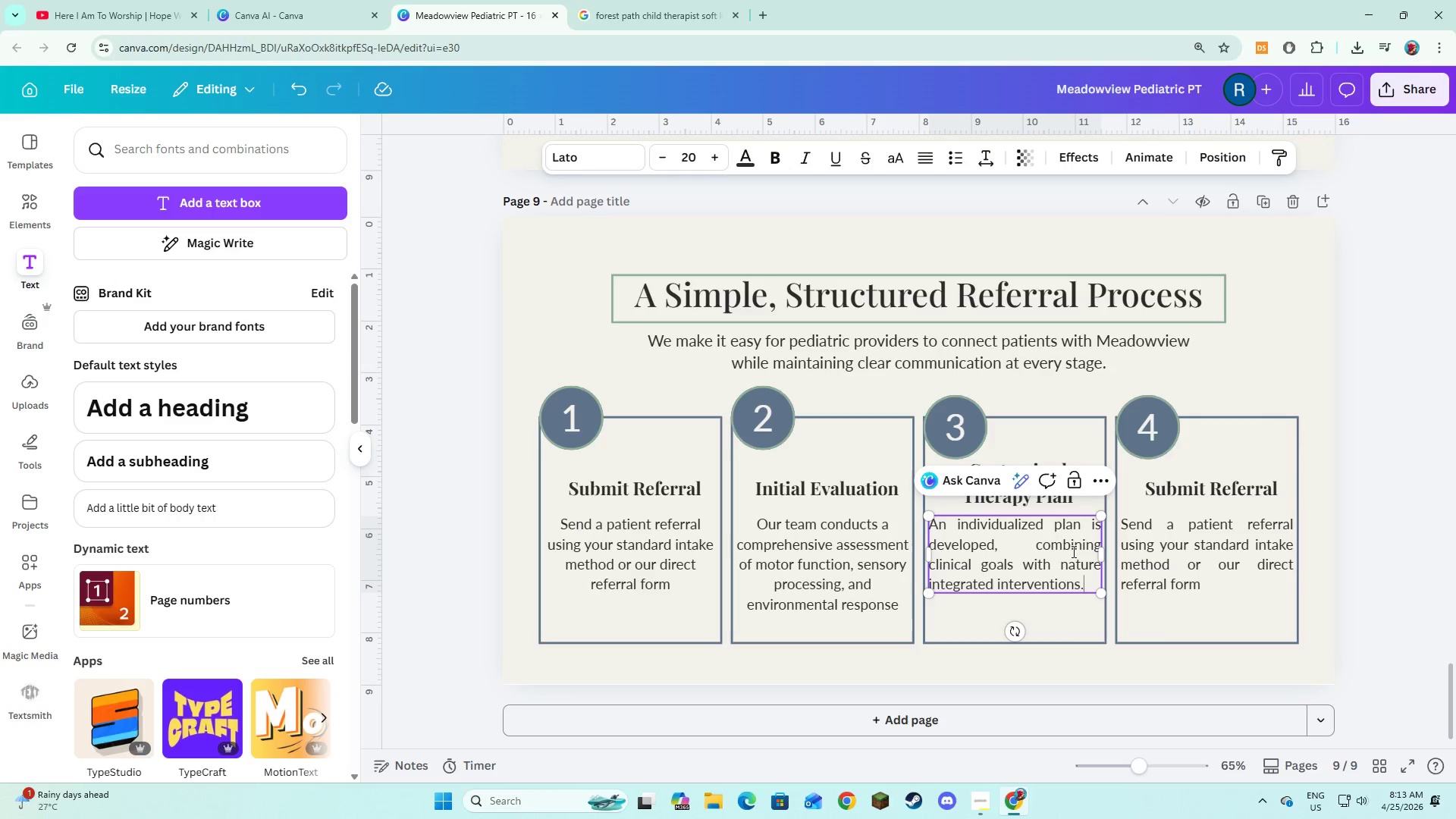 
key(Control+A)
 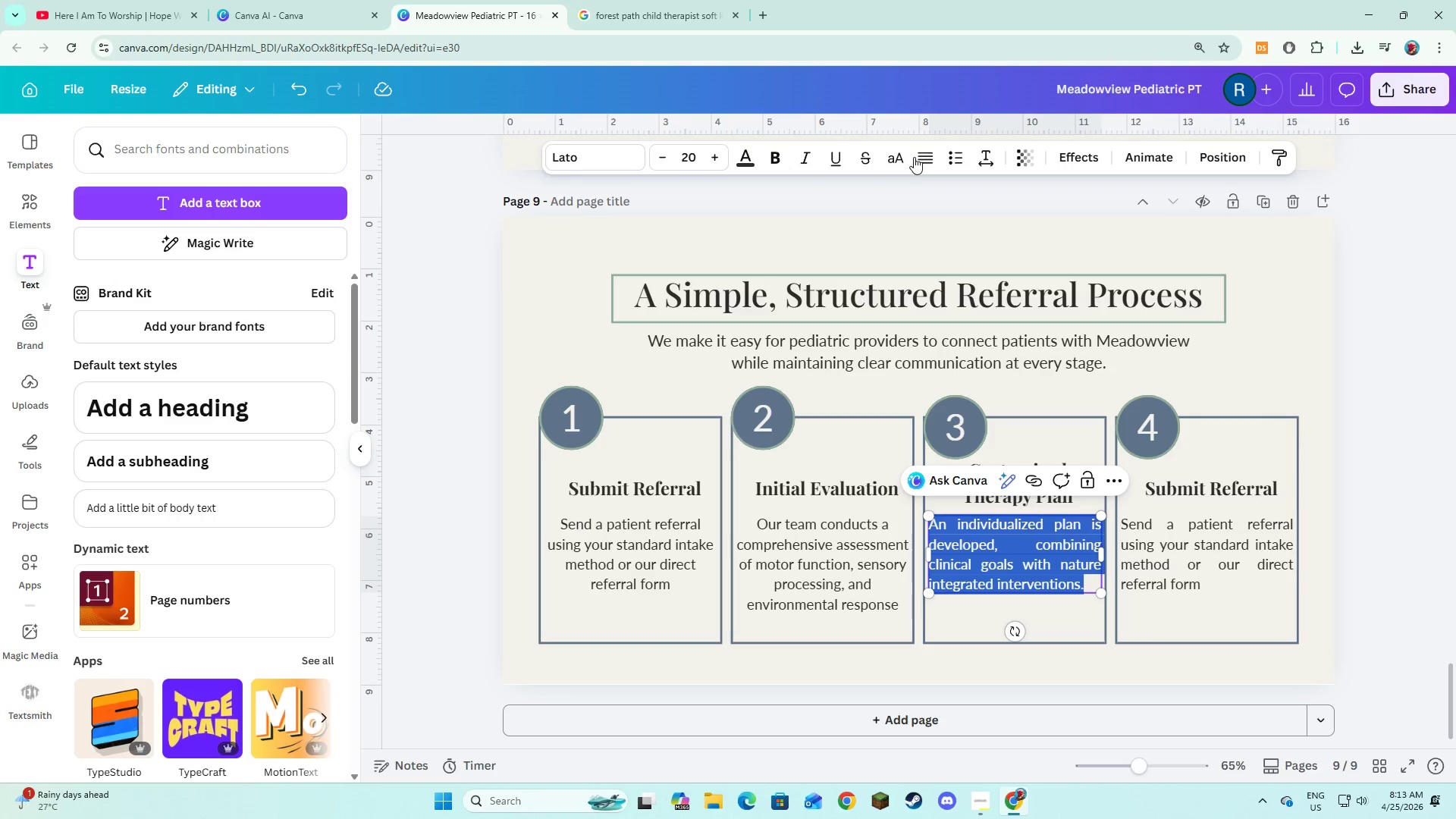 
left_click([916, 160])
 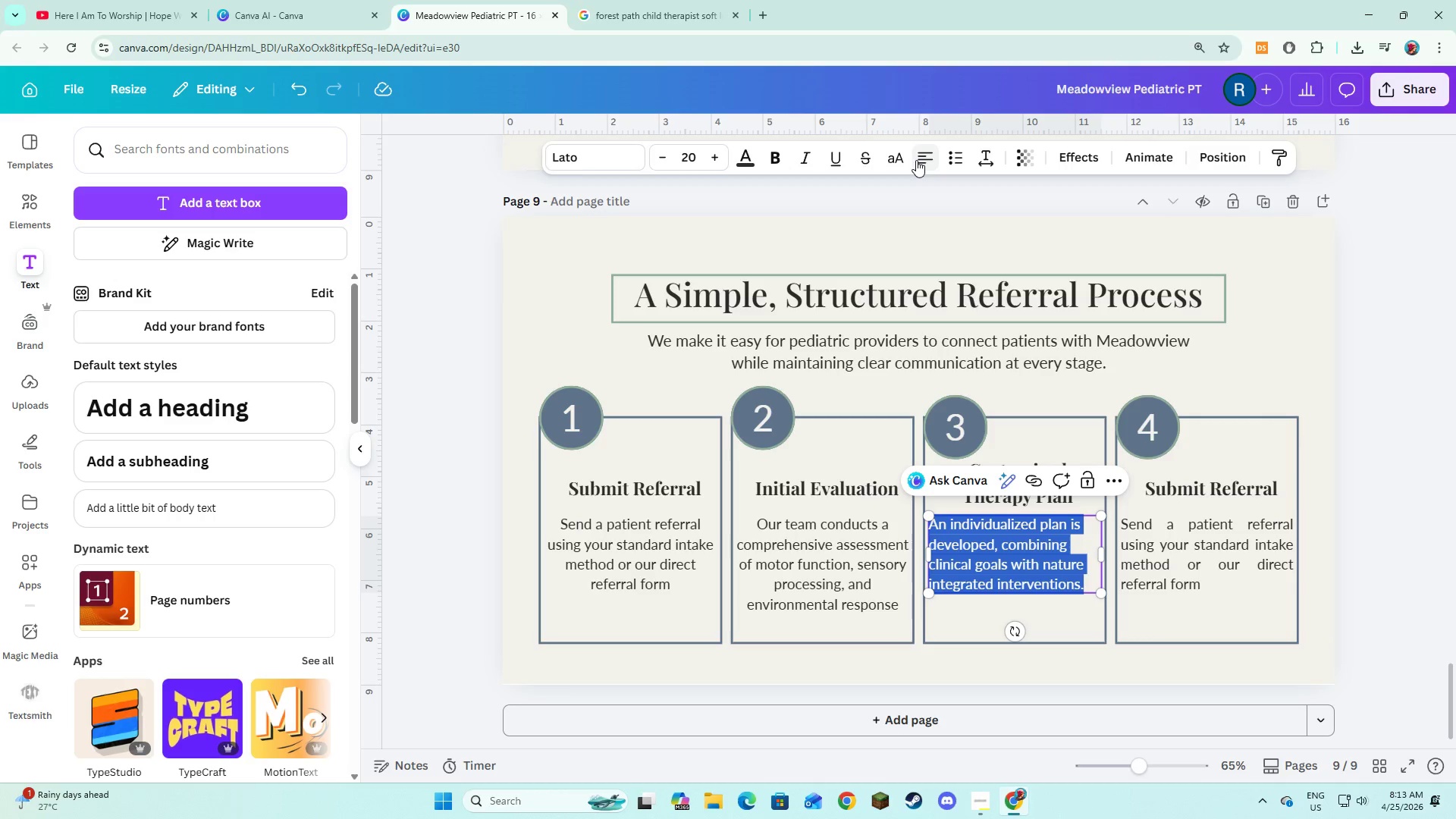 
left_click([916, 160])
 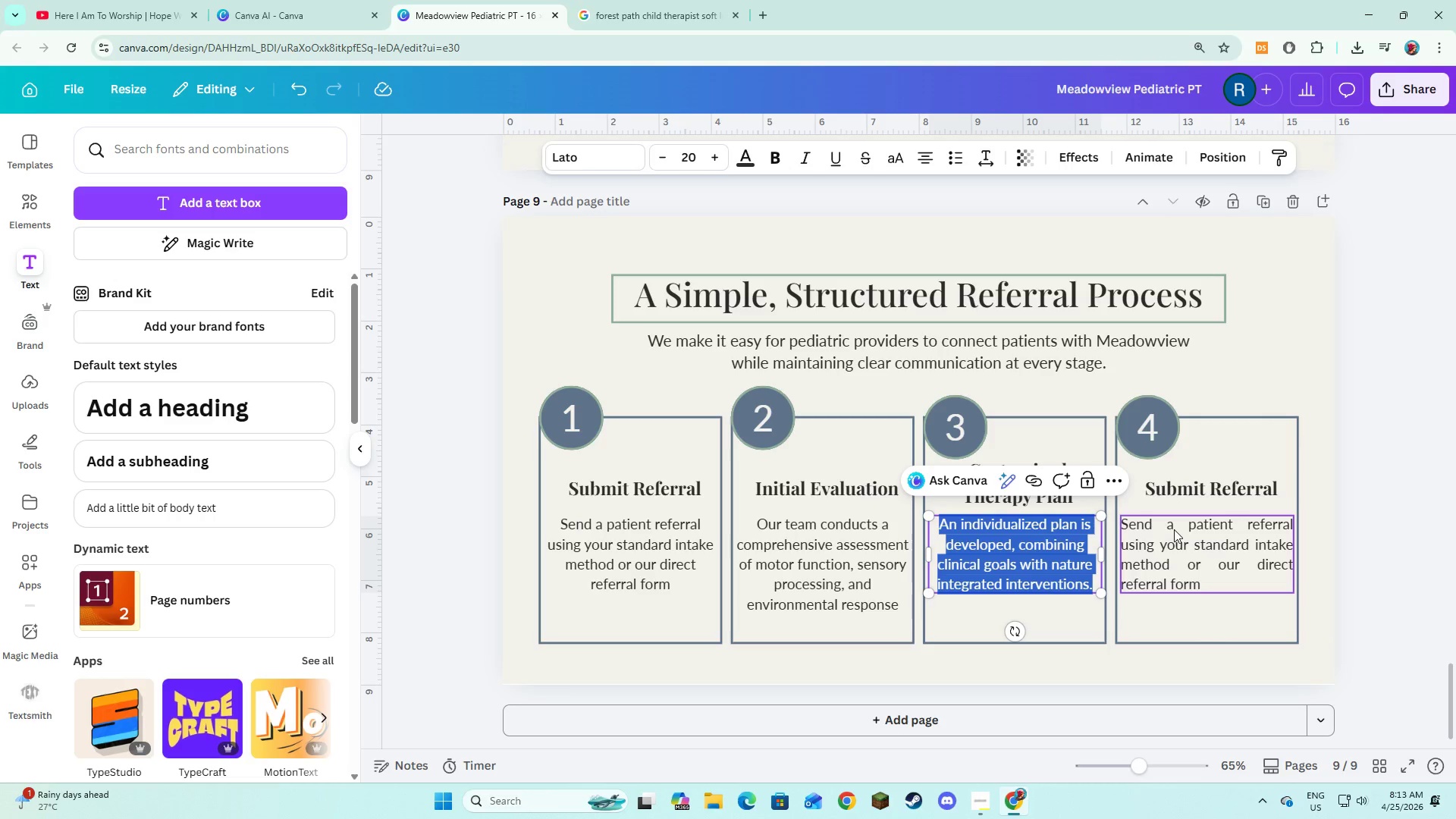 
left_click([1174, 529])
 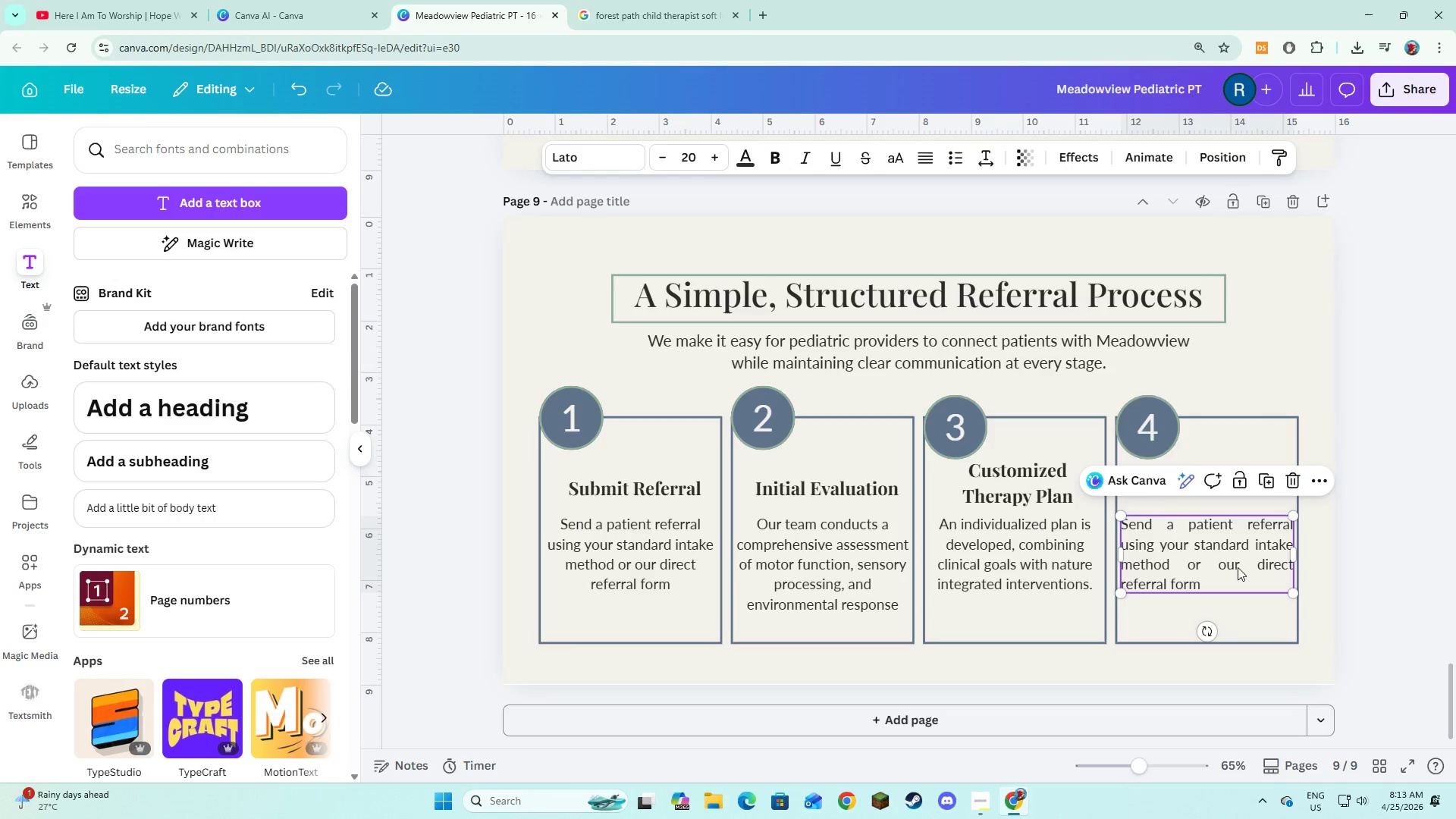 
left_click([1326, 539])
 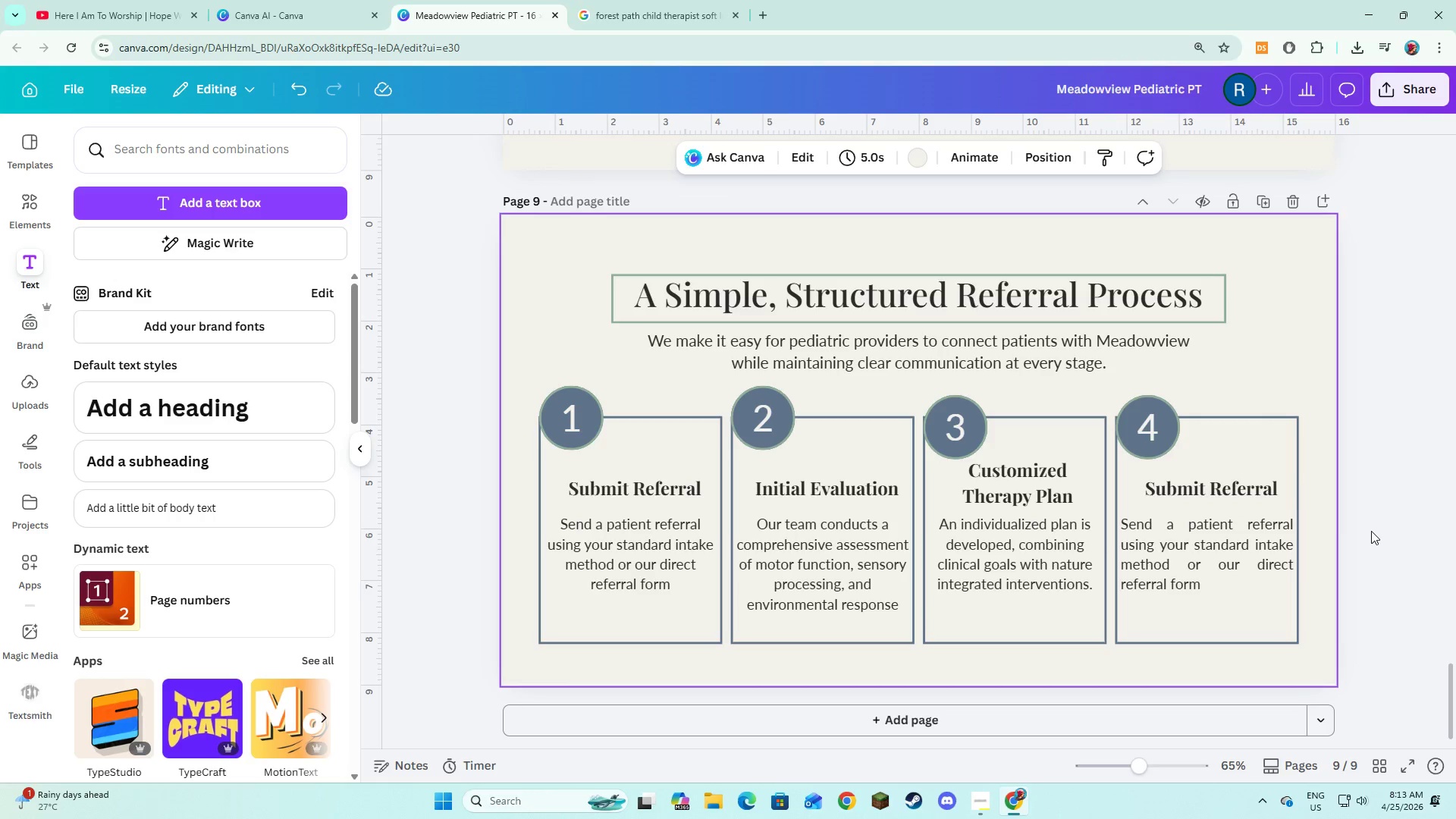 
double_click([1203, 491])
 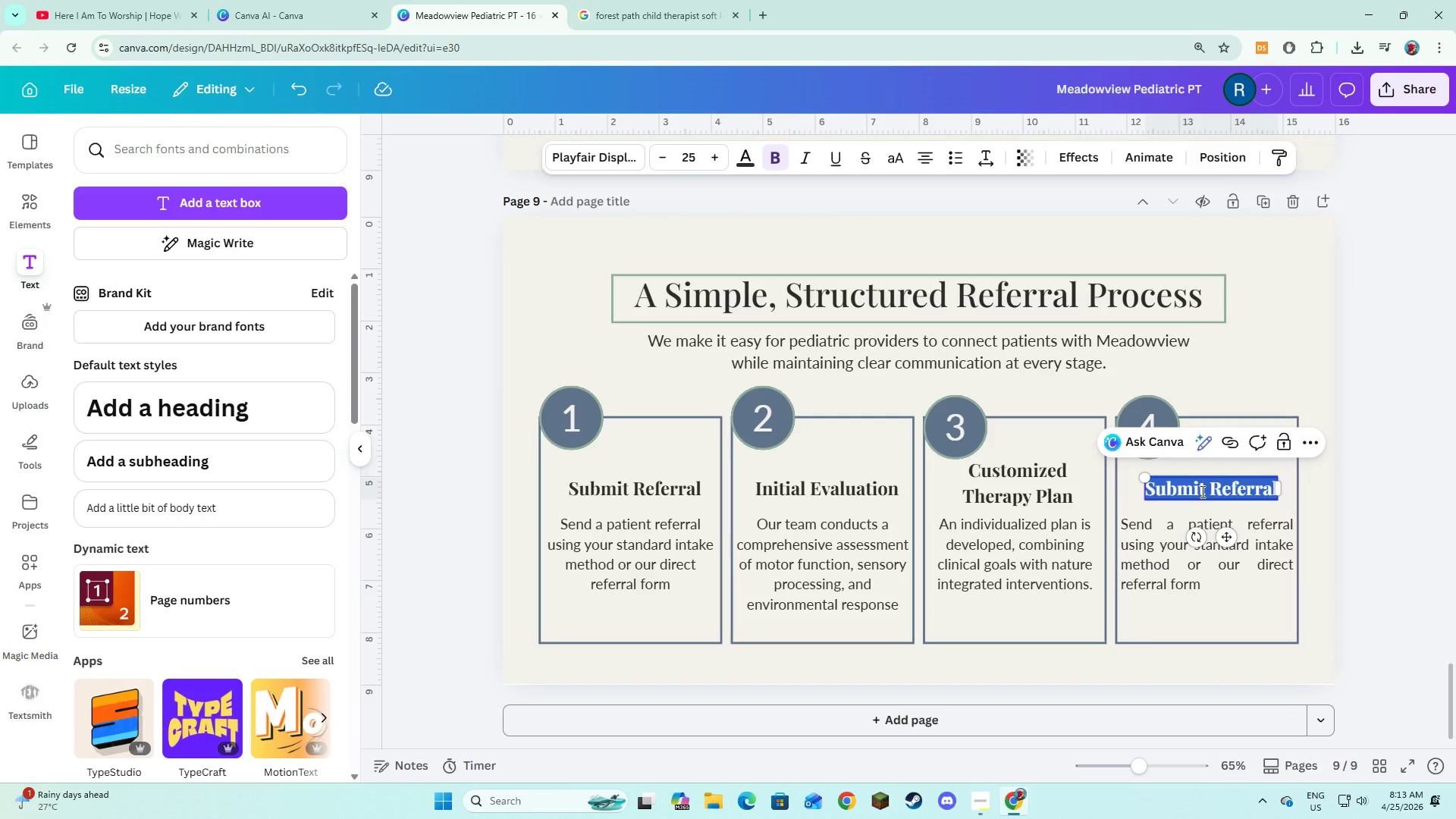 
type(Ongoing Communication)
 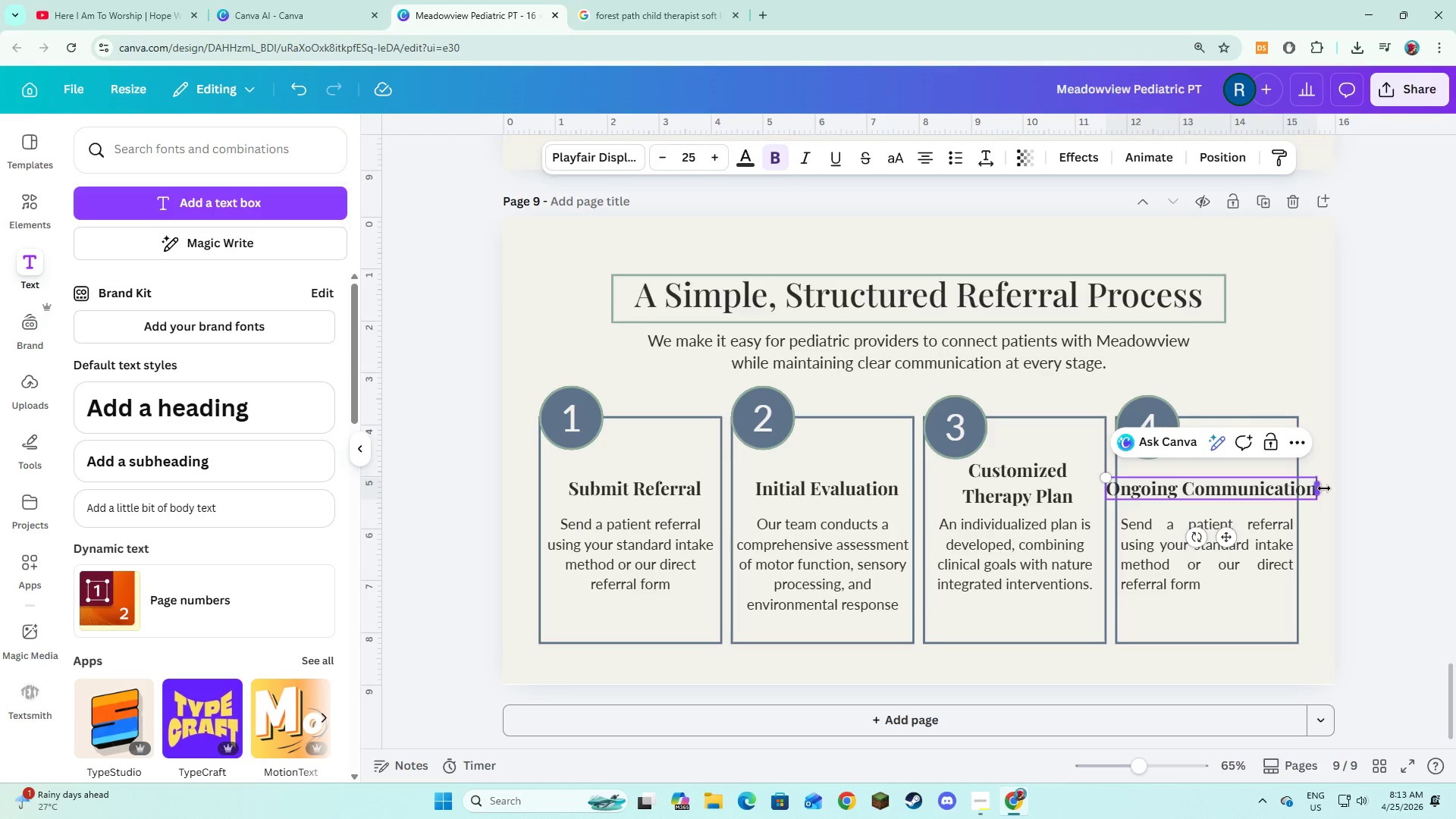 
left_click_drag(start_coordinate=[1324, 488], to_coordinate=[1295, 489])
 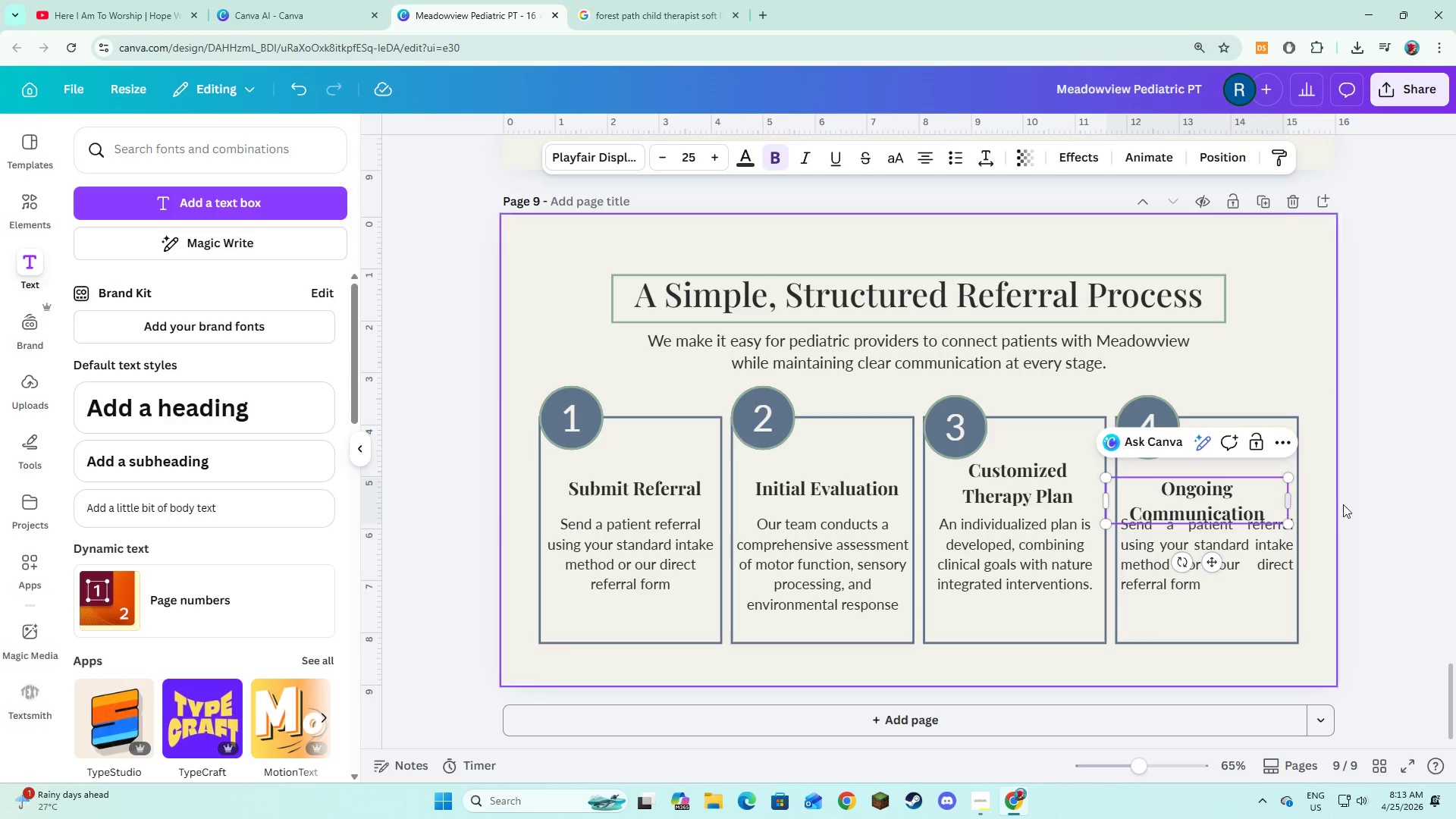 
left_click([1347, 504])
 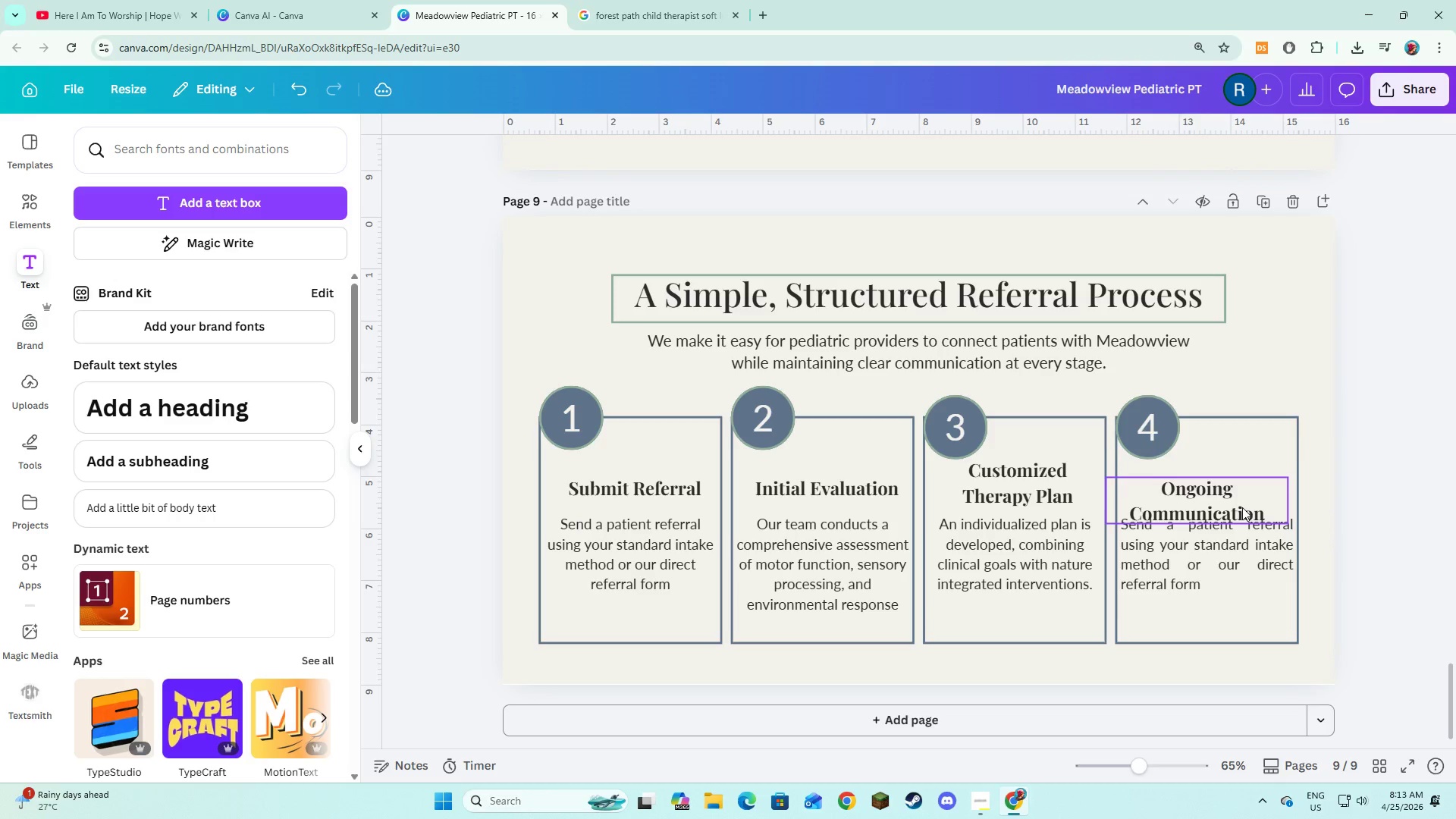 
left_click_drag(start_coordinate=[1242, 507], to_coordinate=[1255, 492])
 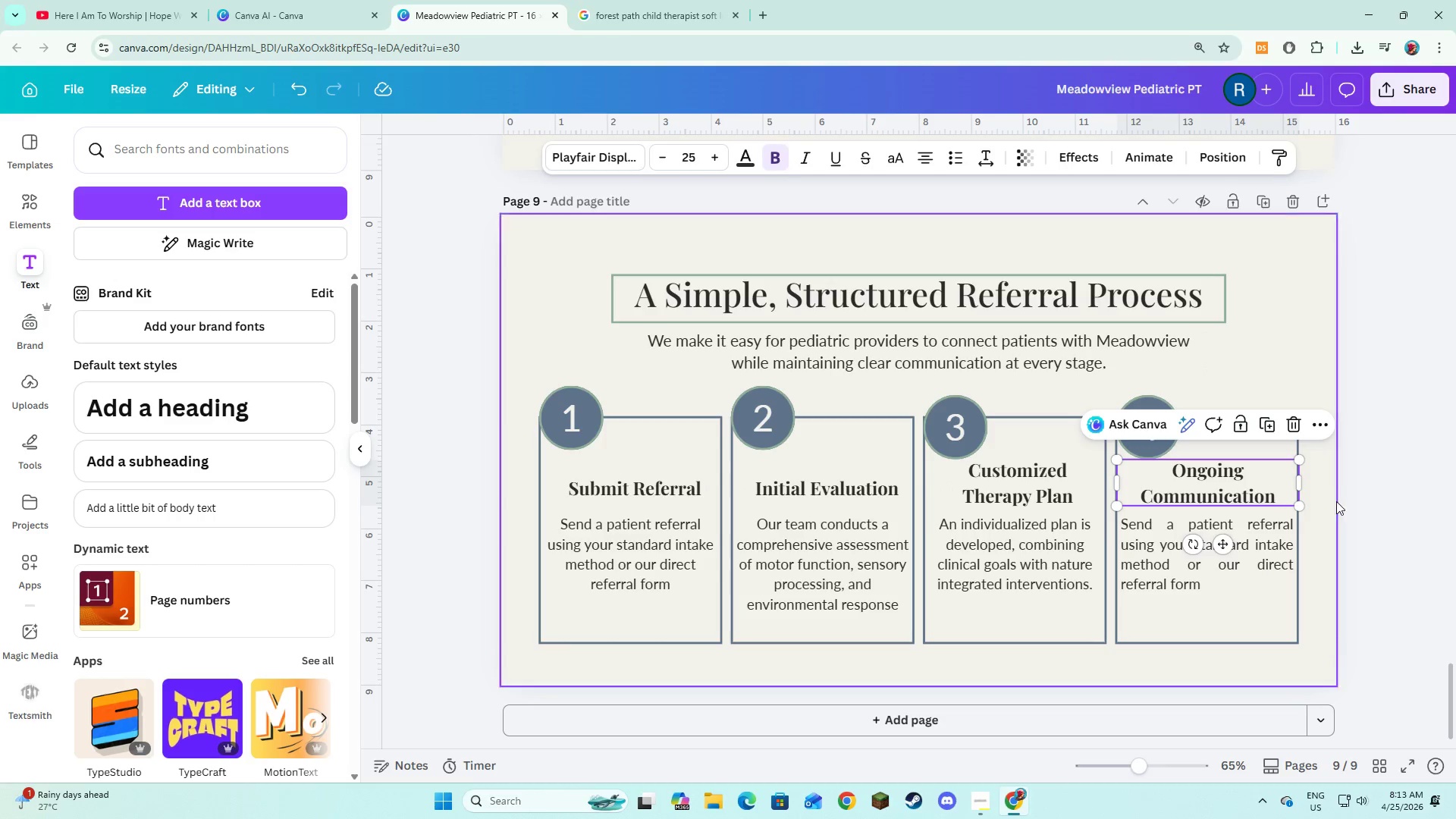 
left_click([1336, 501])
 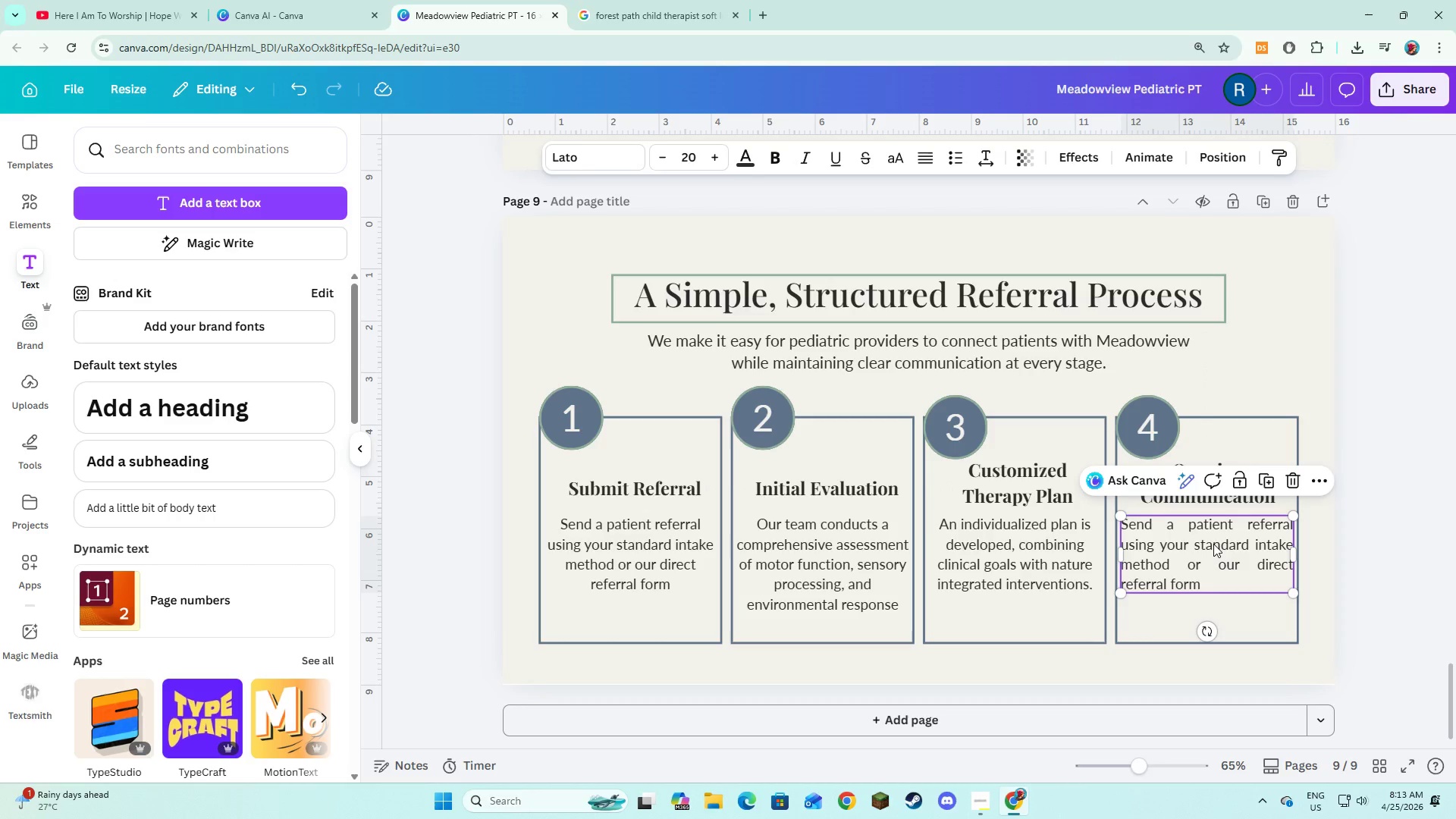 
double_click([1213, 544])
 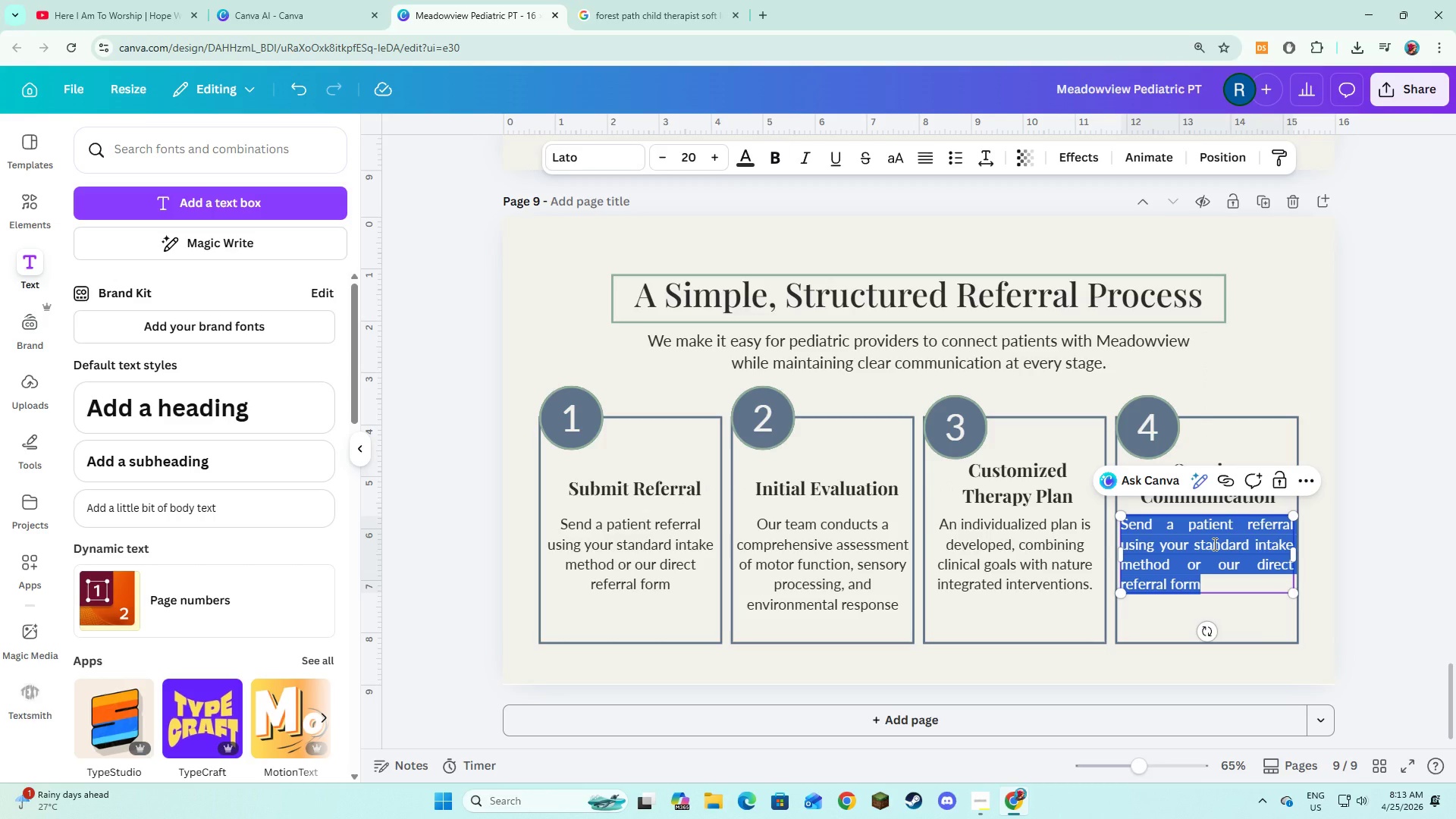 
type(Pre)
key(Backspace)
type(ogree updates and reports are sj)
key(Backspace)
type(hared regua)
key(Backspace)
type(larly to keep you informed of patient outcomes.)
 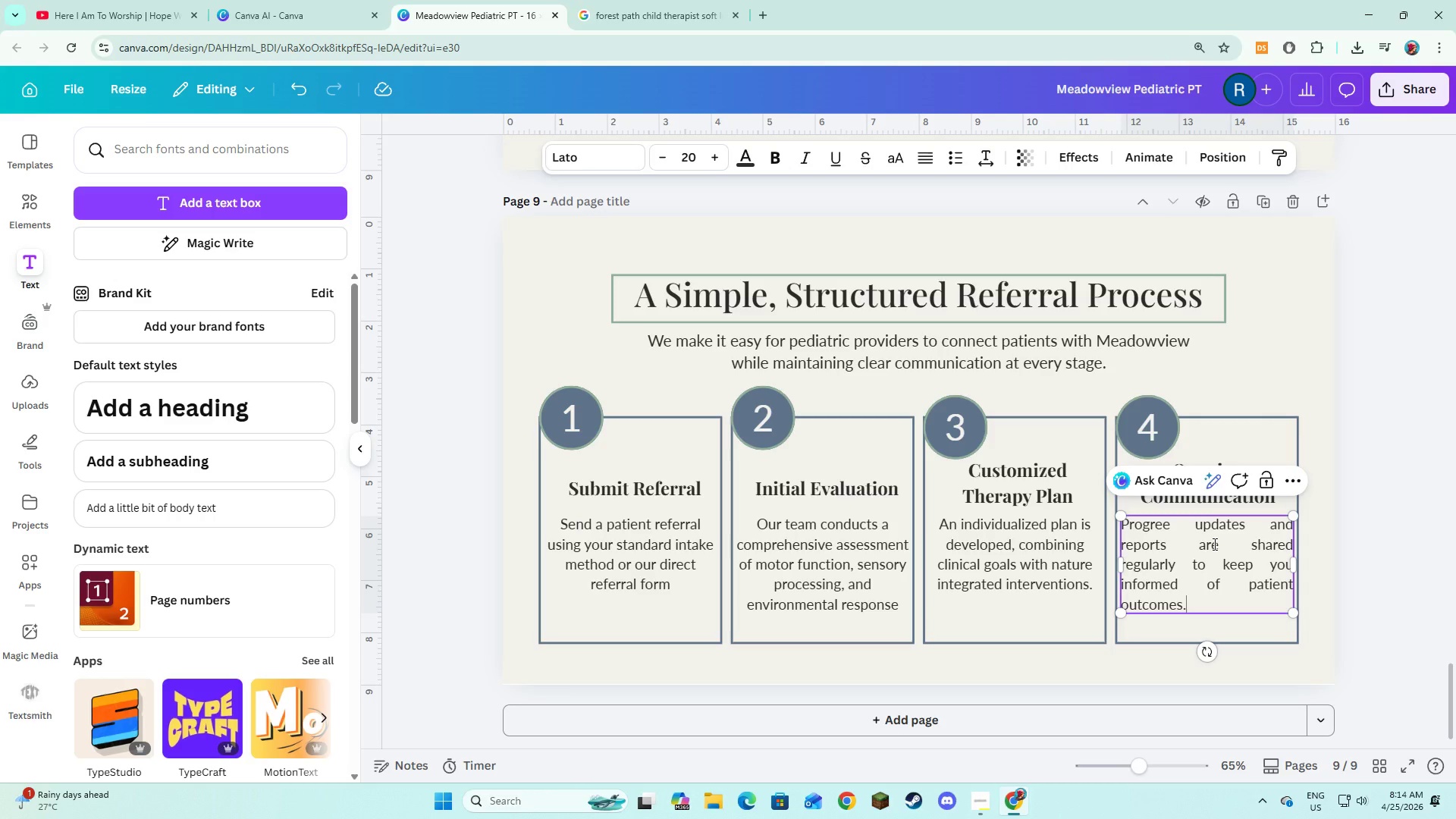 
key(Control+A)
 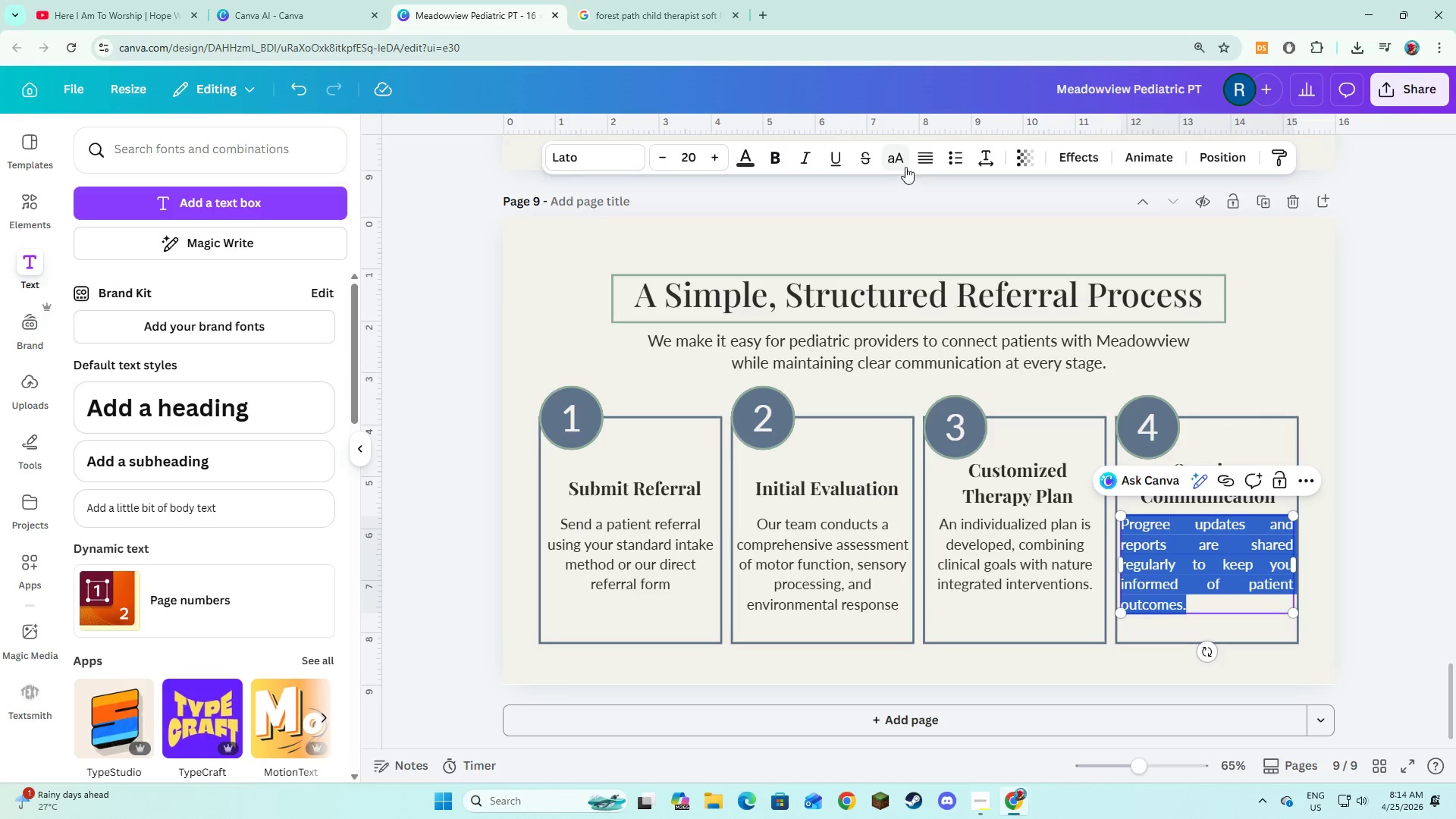 
double_click([927, 158])
 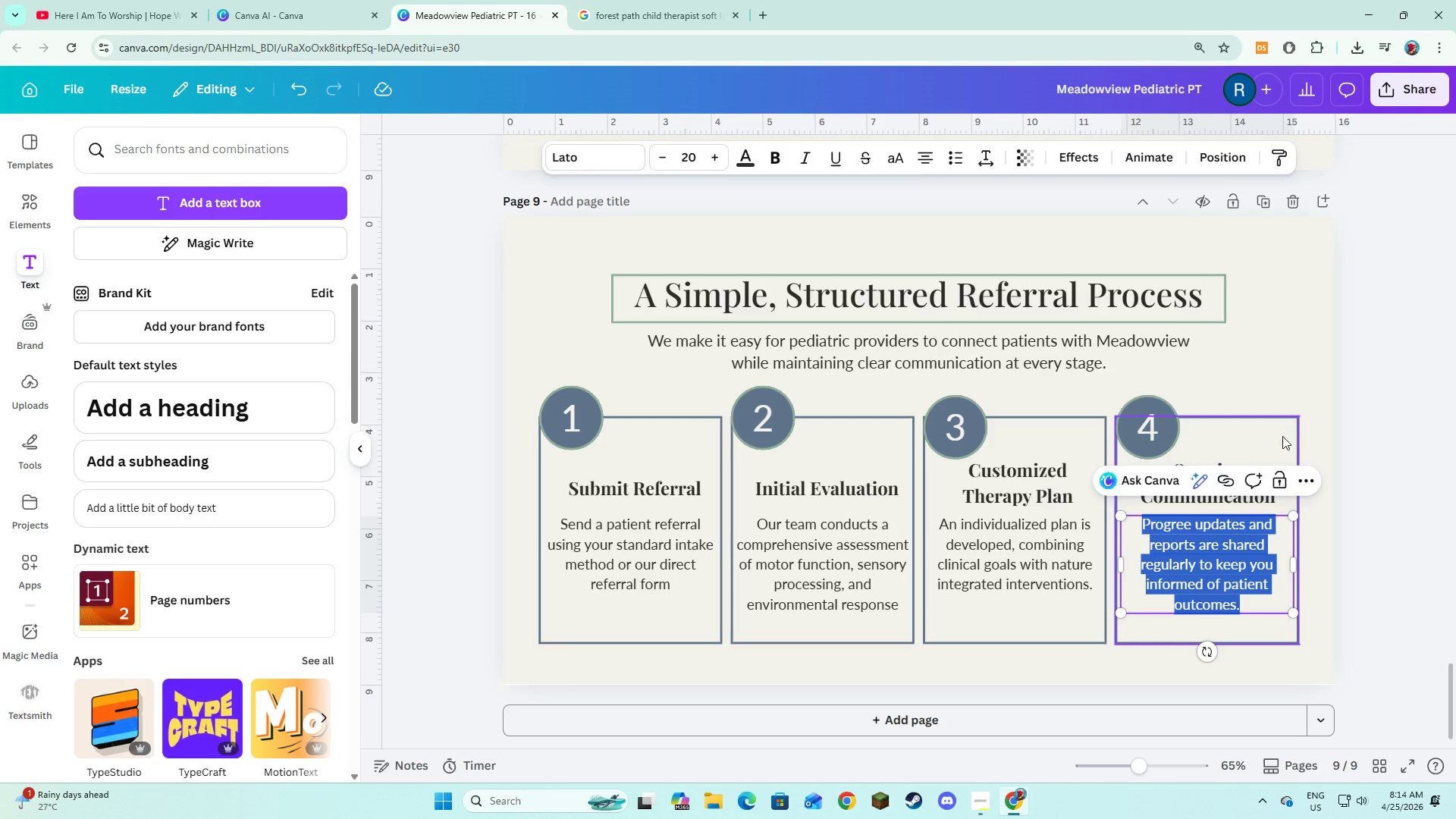 
left_click([1323, 406])
 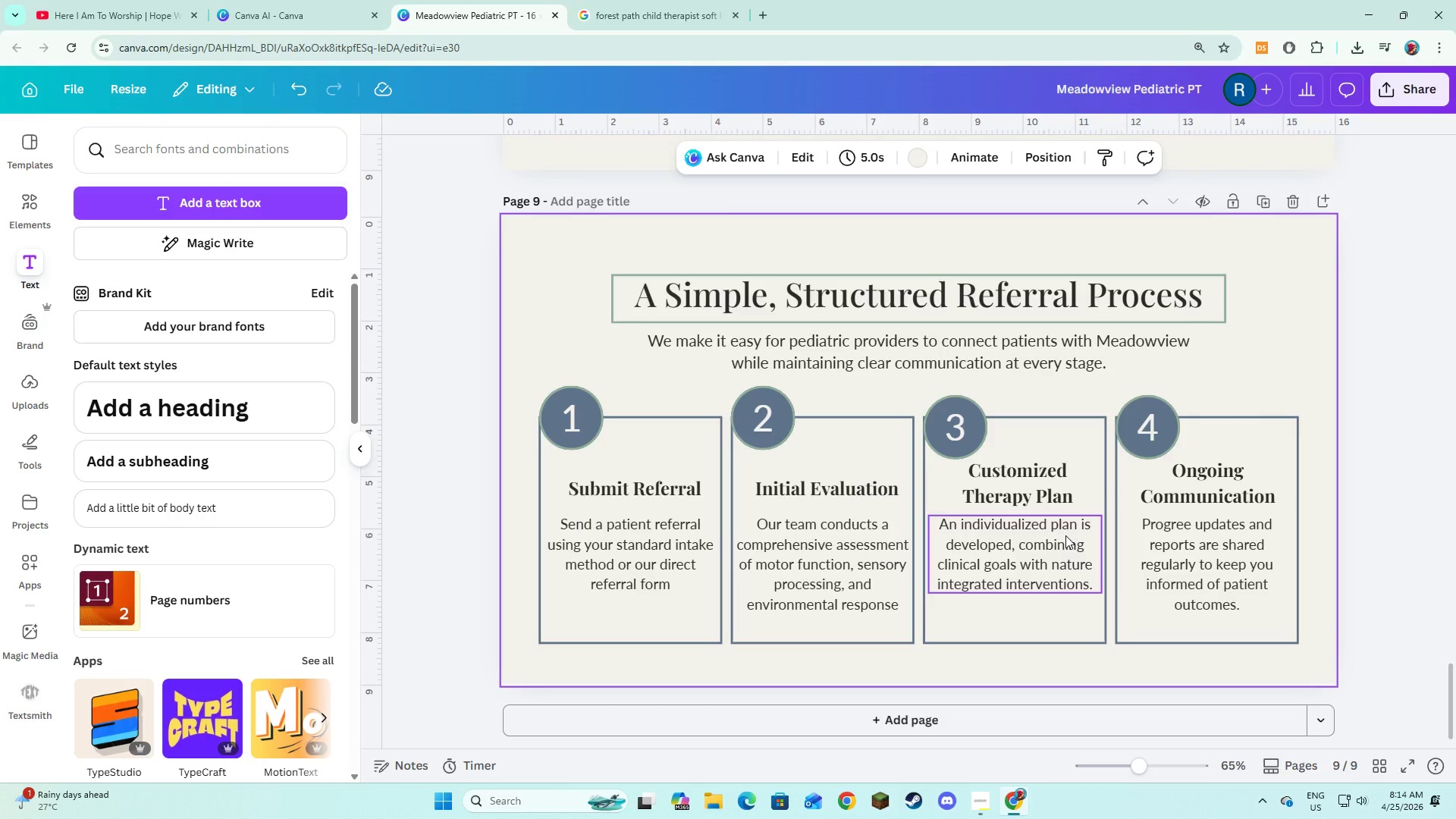 
key(Alt+AltLeft)
 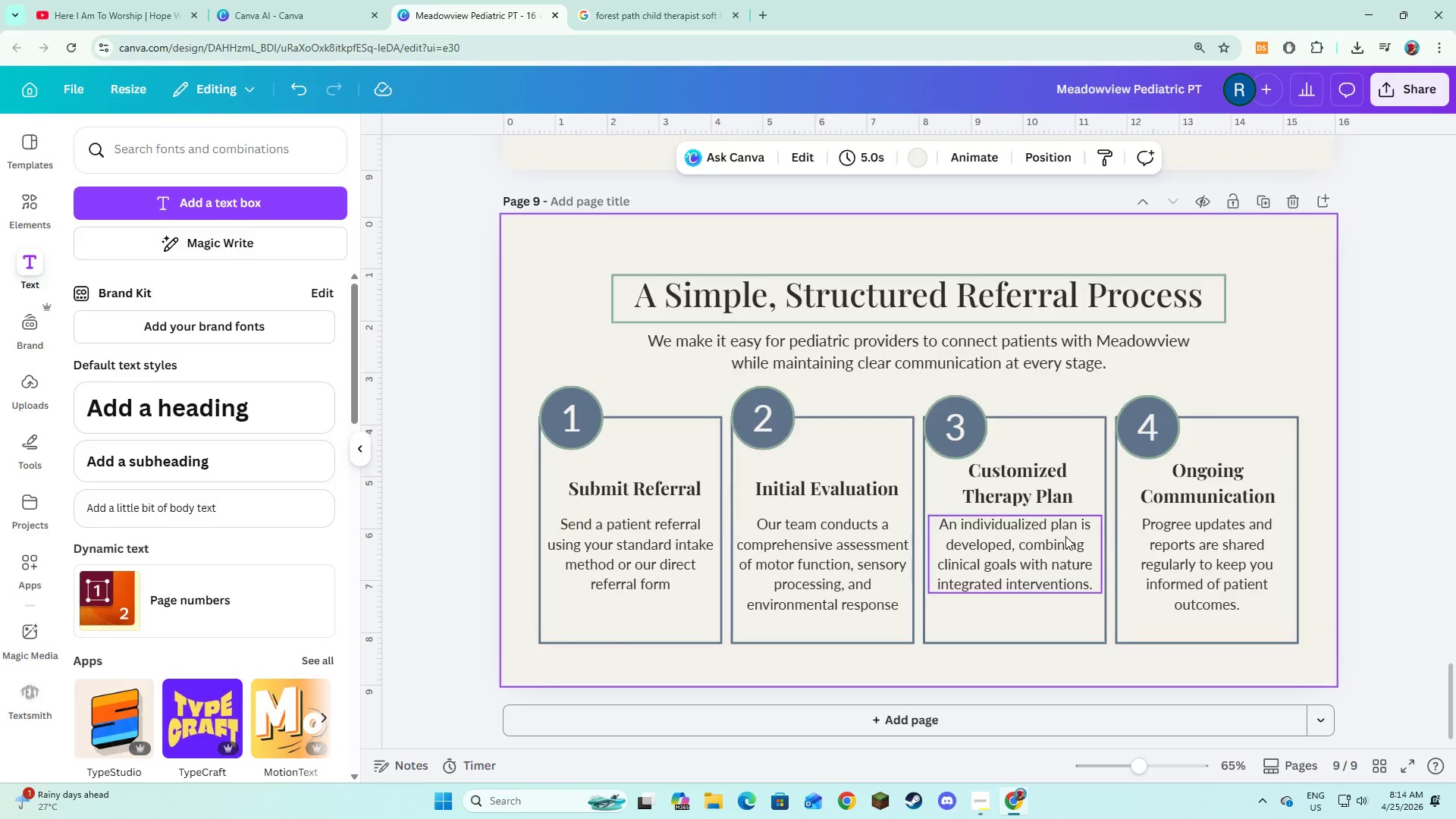 
key(Alt+Tab)